 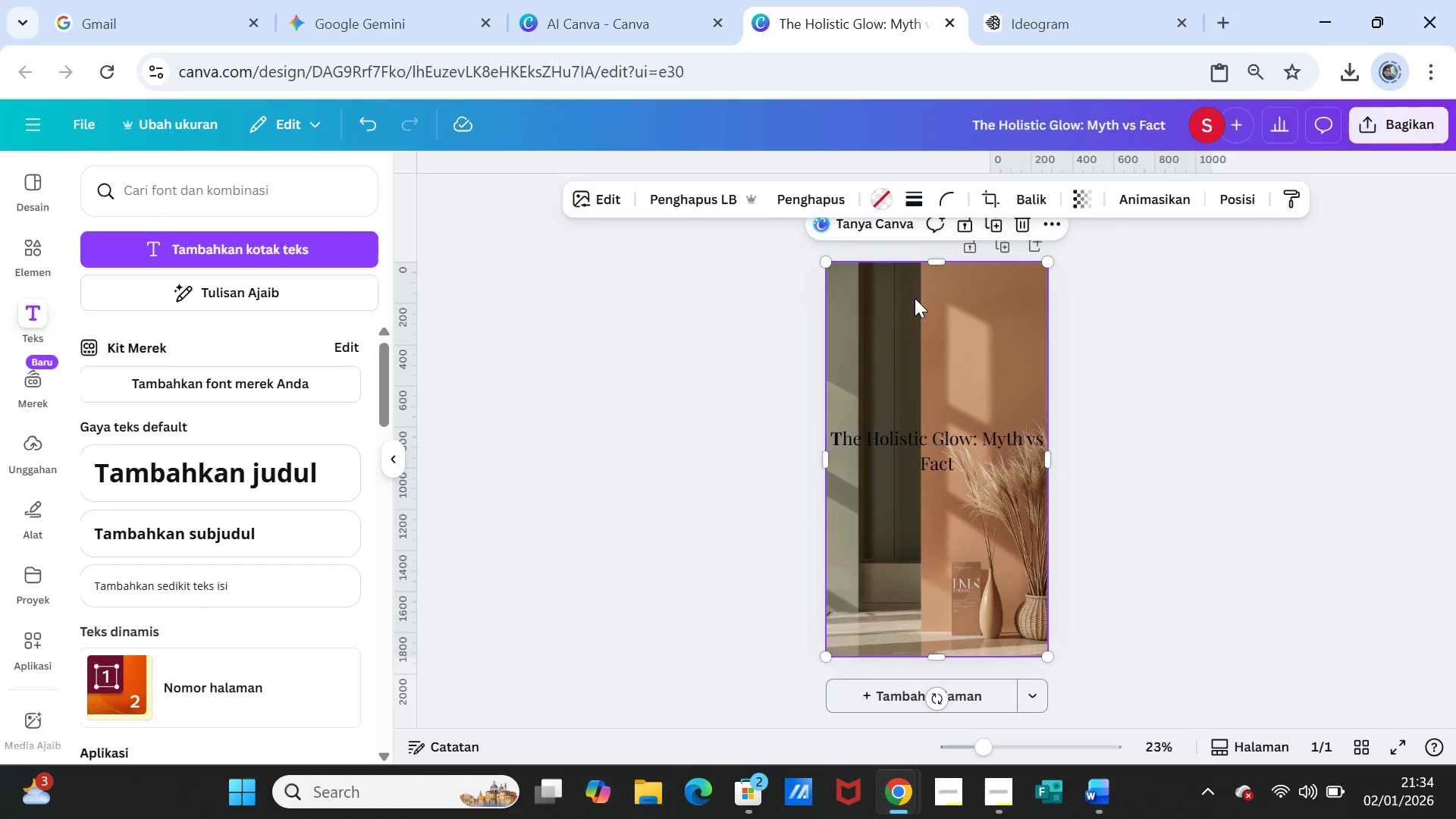 
key(Delete)
 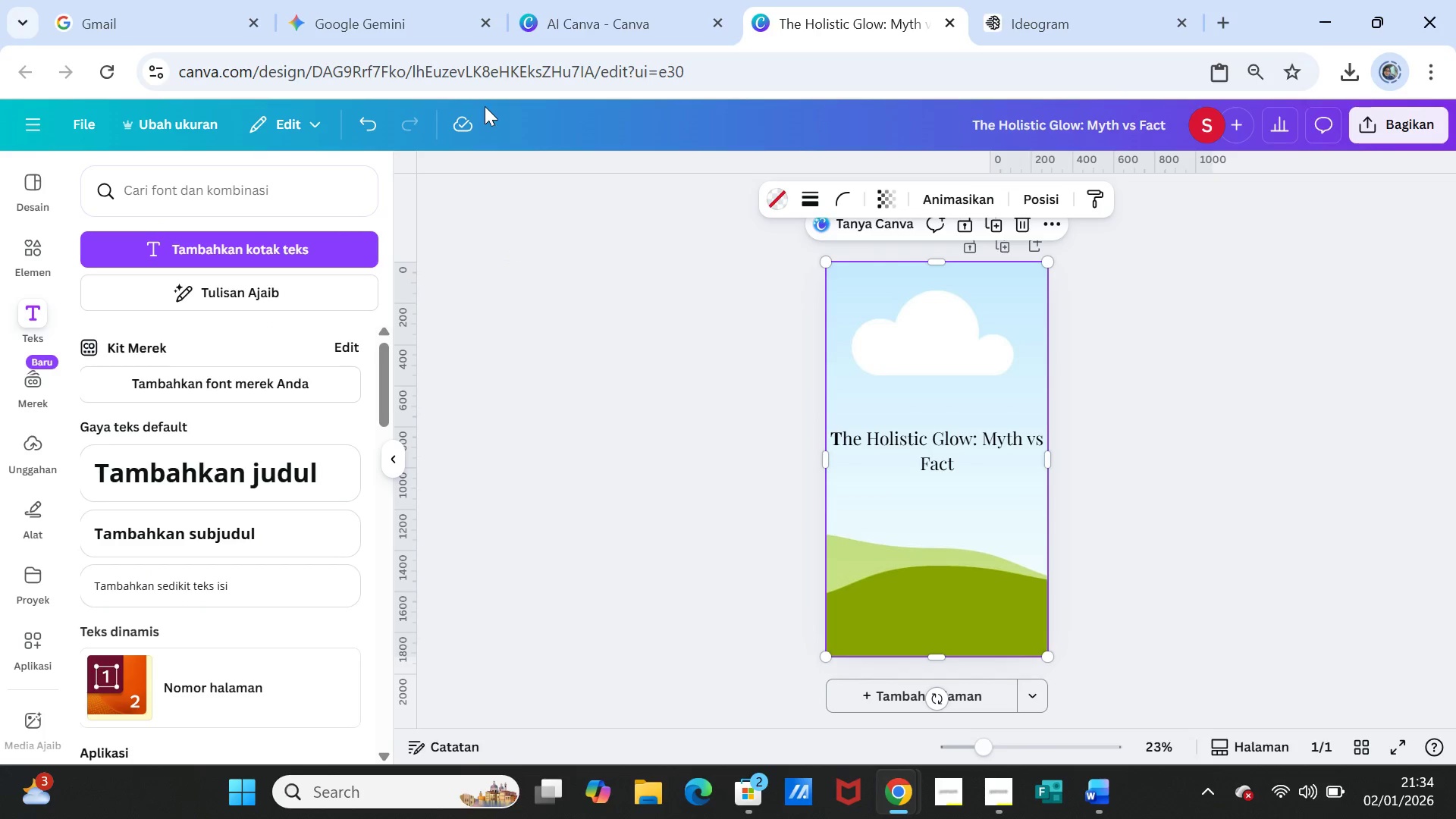 
left_click([583, 21])
 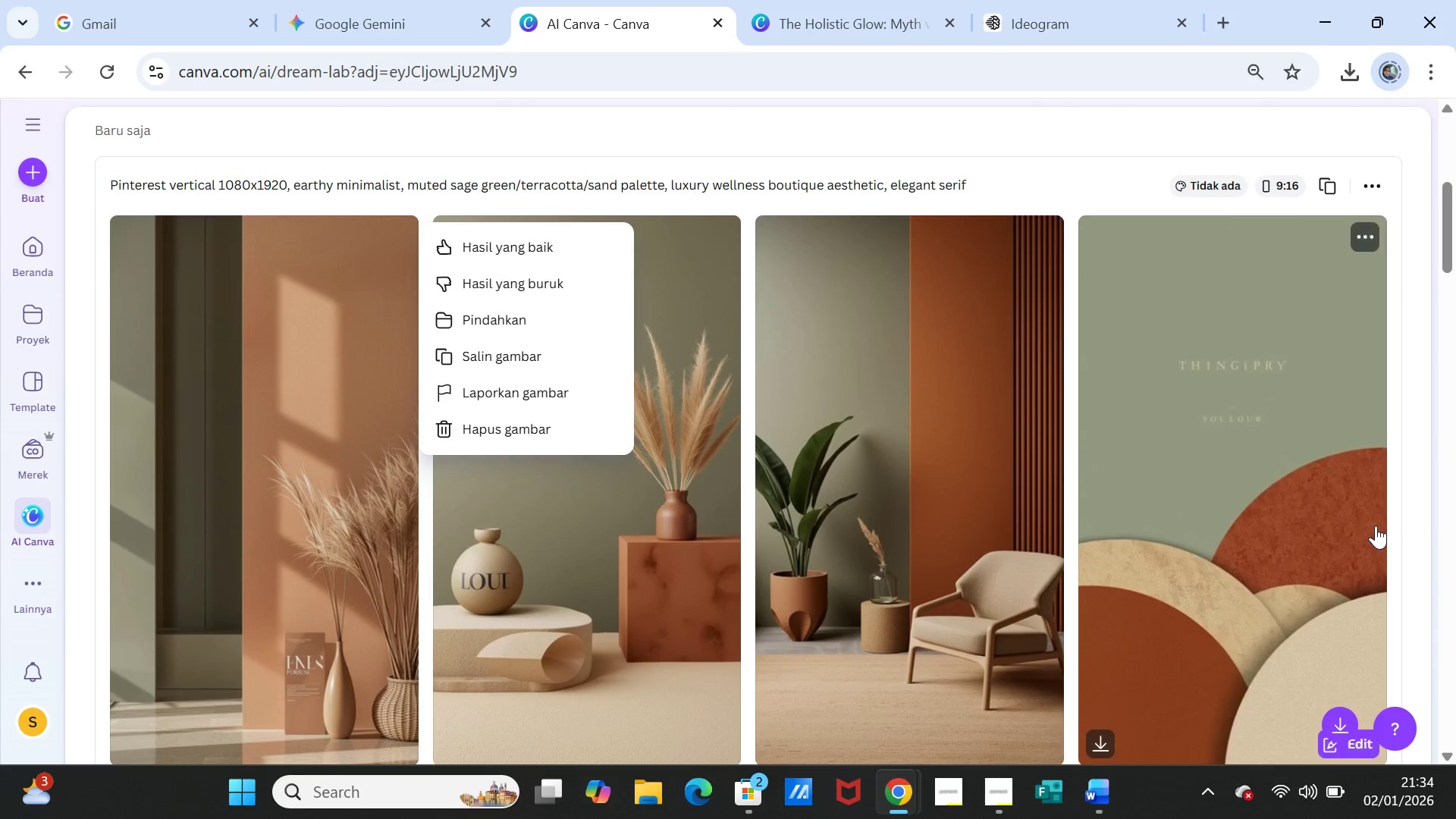 
scroll: coordinate [1335, 534], scroll_direction: down, amount: 1.0
 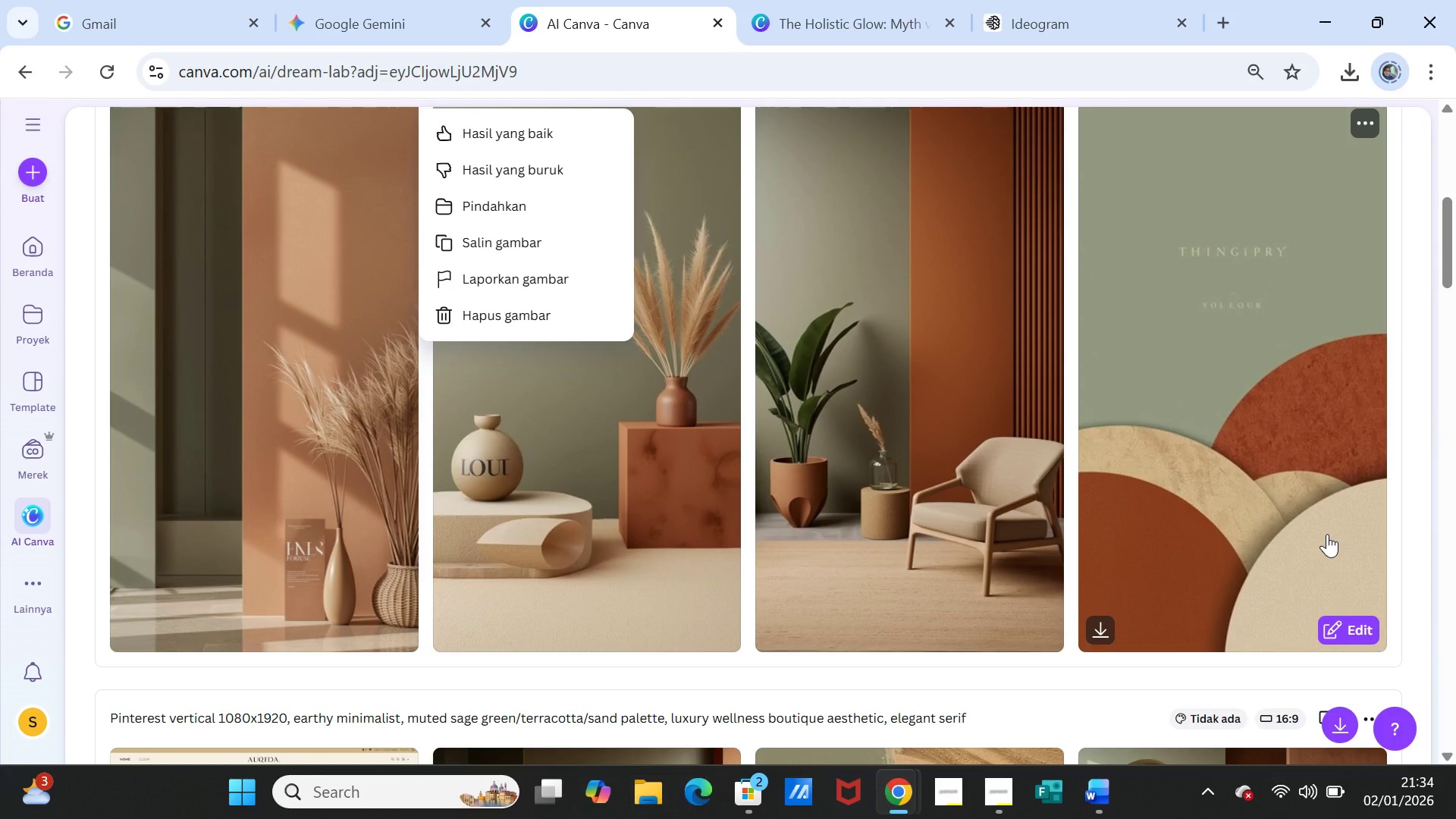 
scroll: coordinate [1327, 534], scroll_direction: up, amount: 1.0
 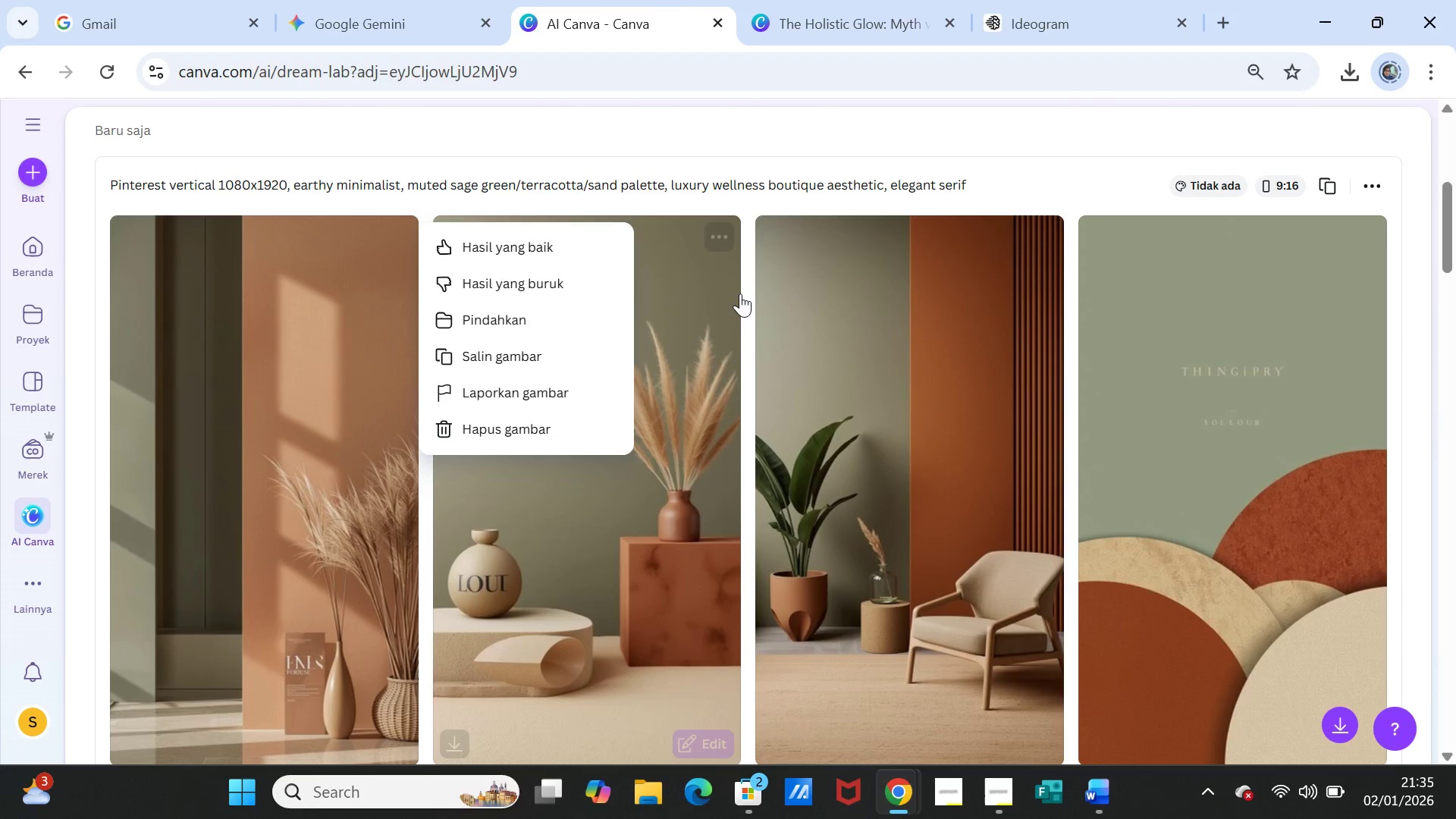 
left_click([720, 237])
 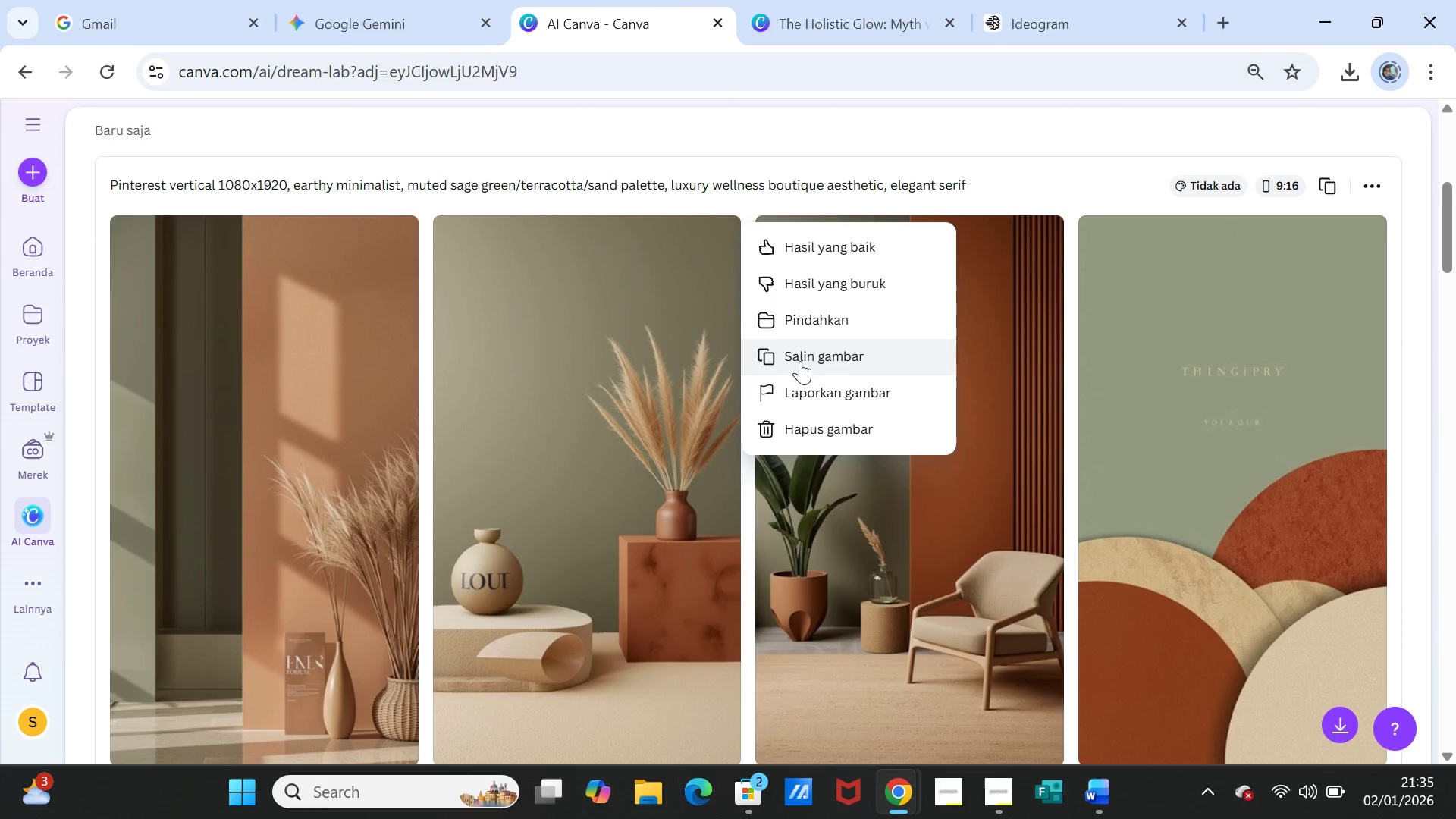 
left_click([800, 361])
 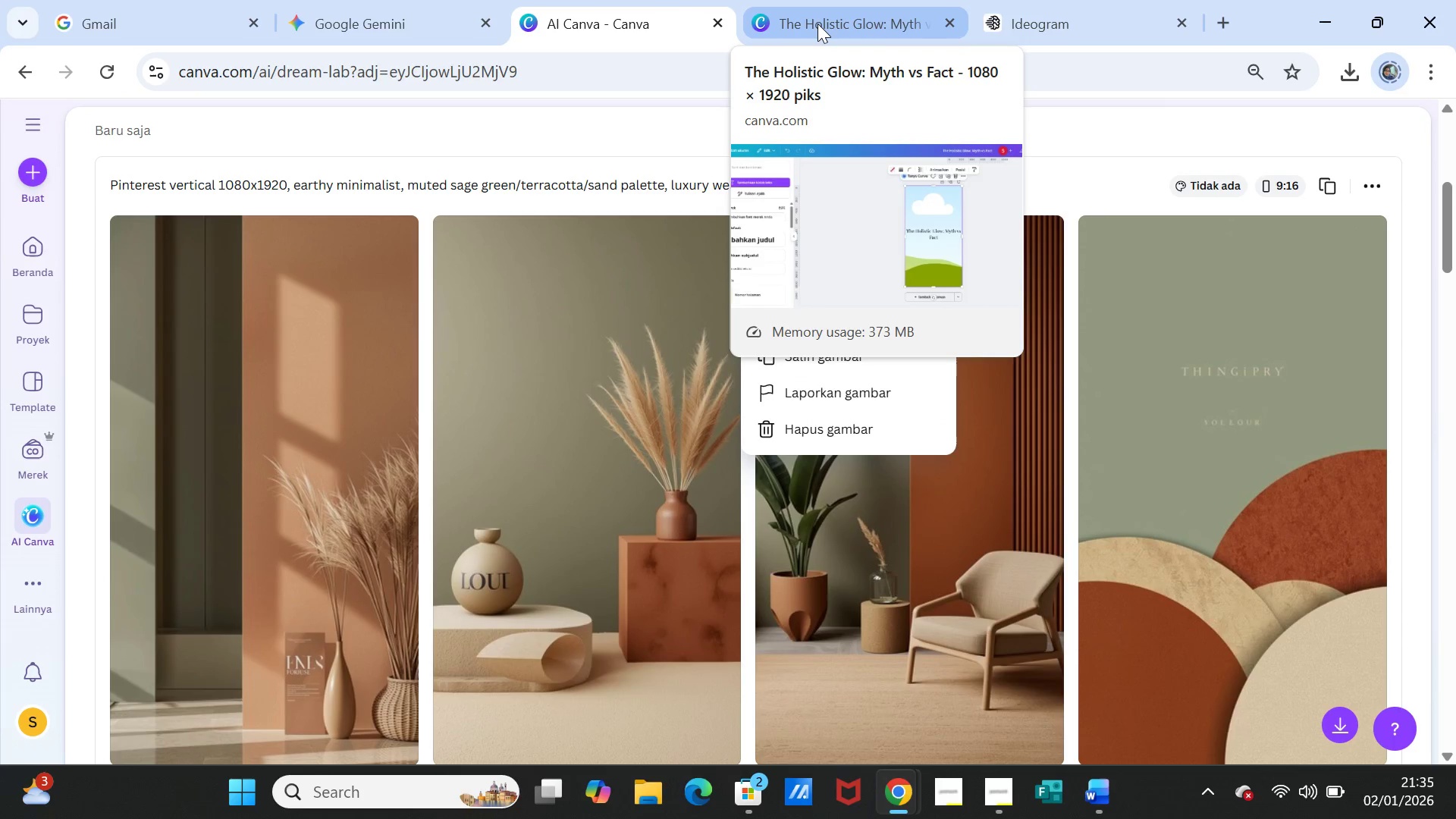 
left_click([817, 24])
 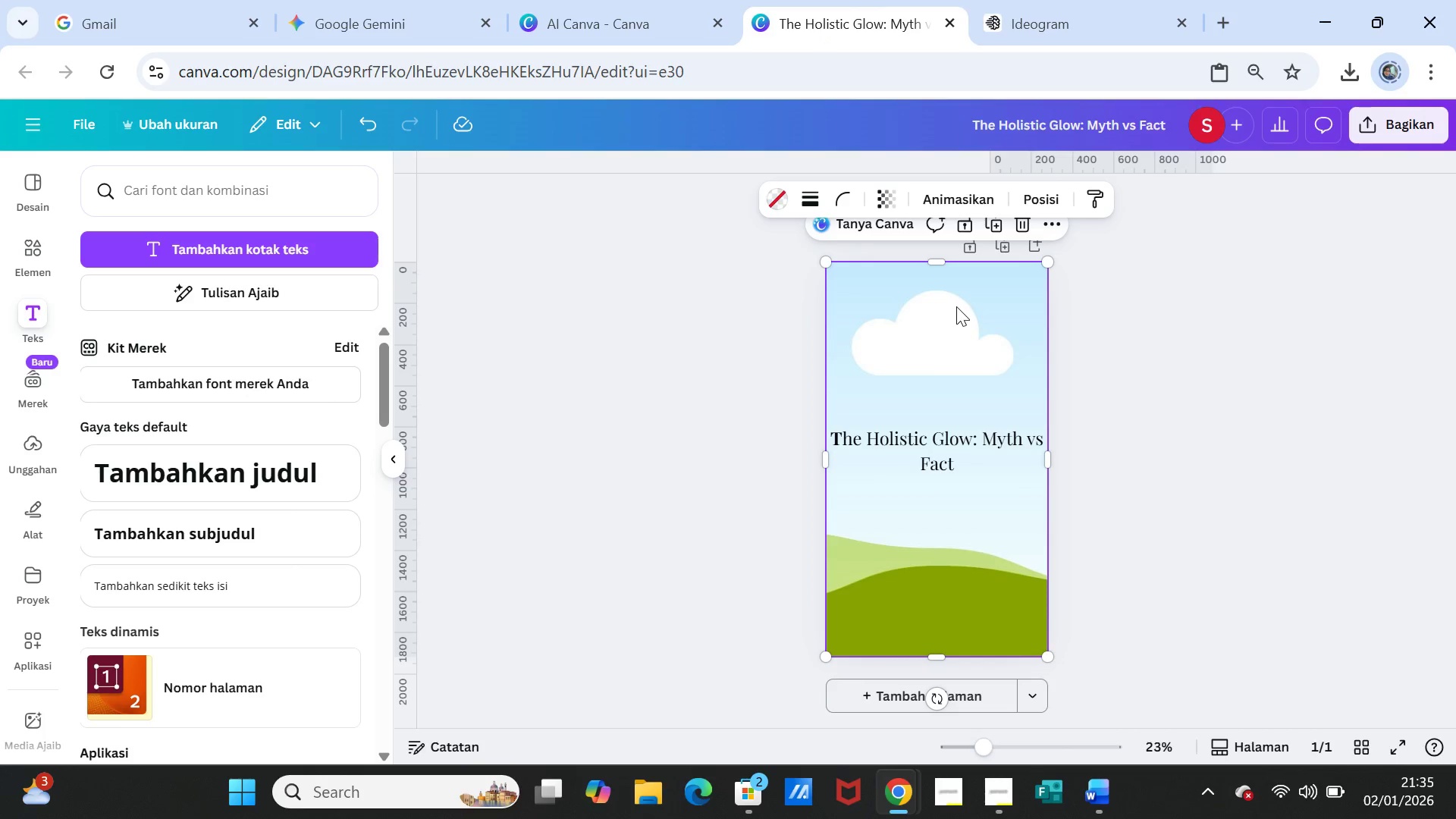 
right_click([956, 305])
 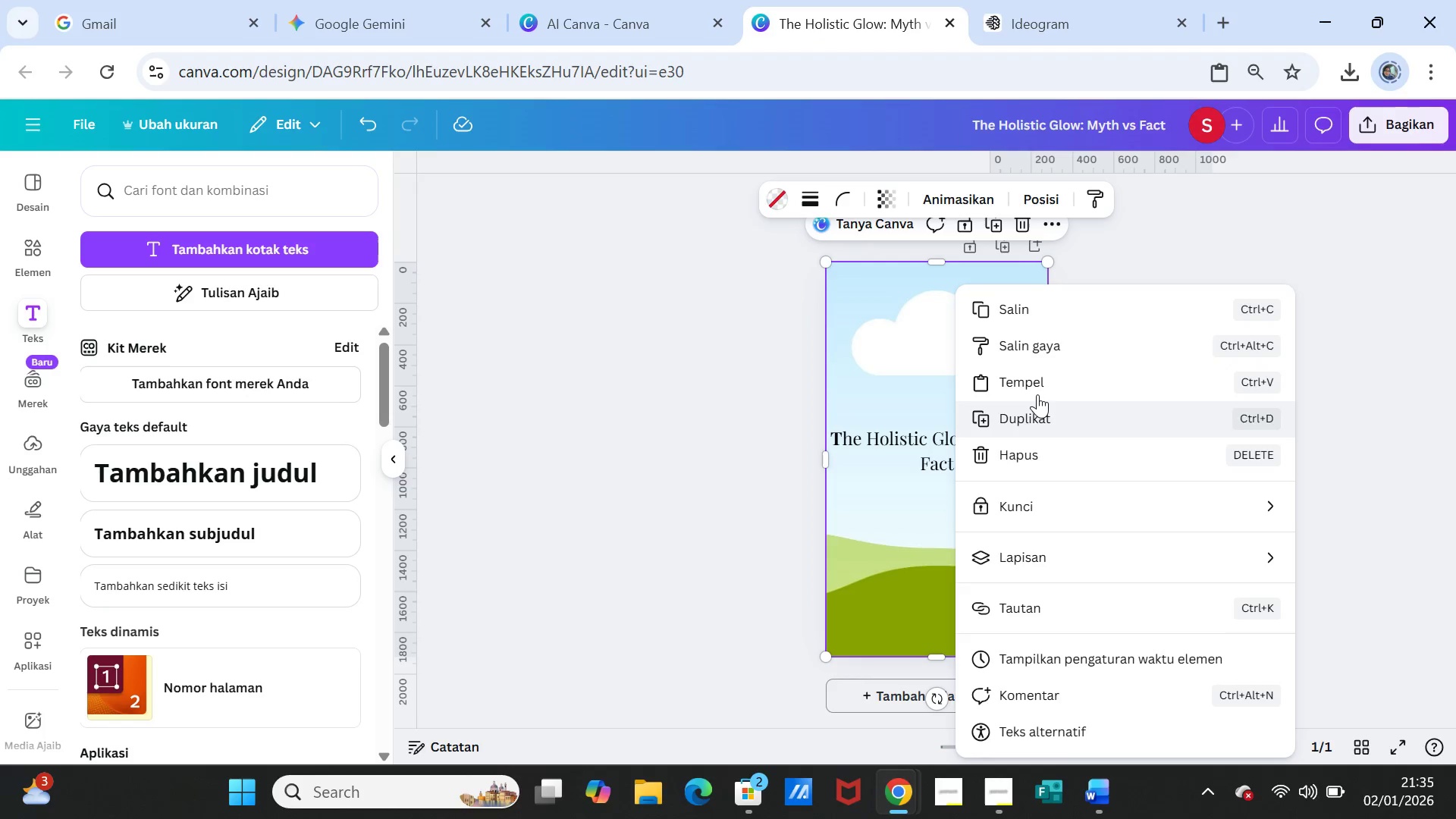 
left_click([1037, 388])
 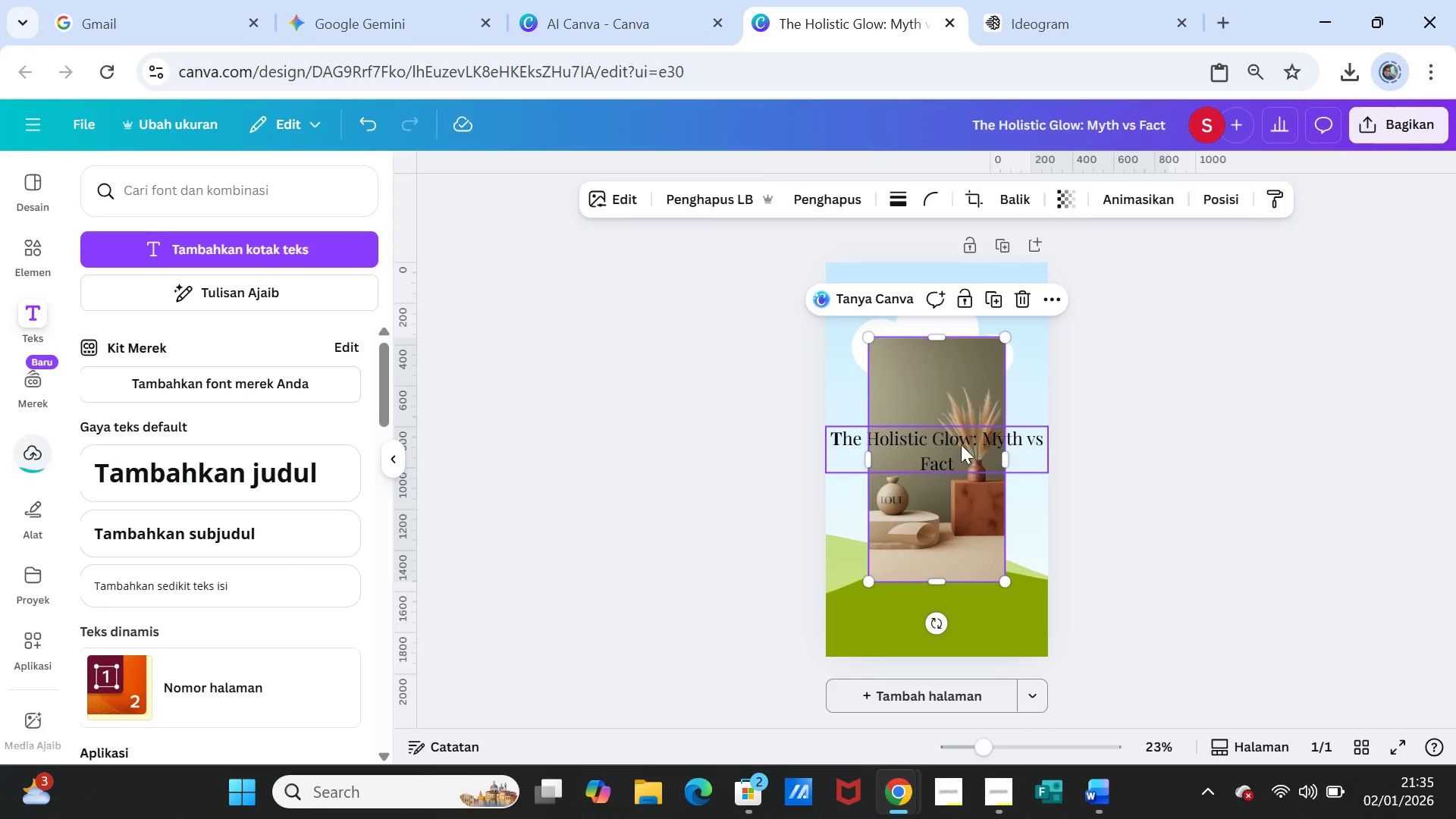 
left_click_drag(start_coordinate=[940, 389], to_coordinate=[940, 369])
 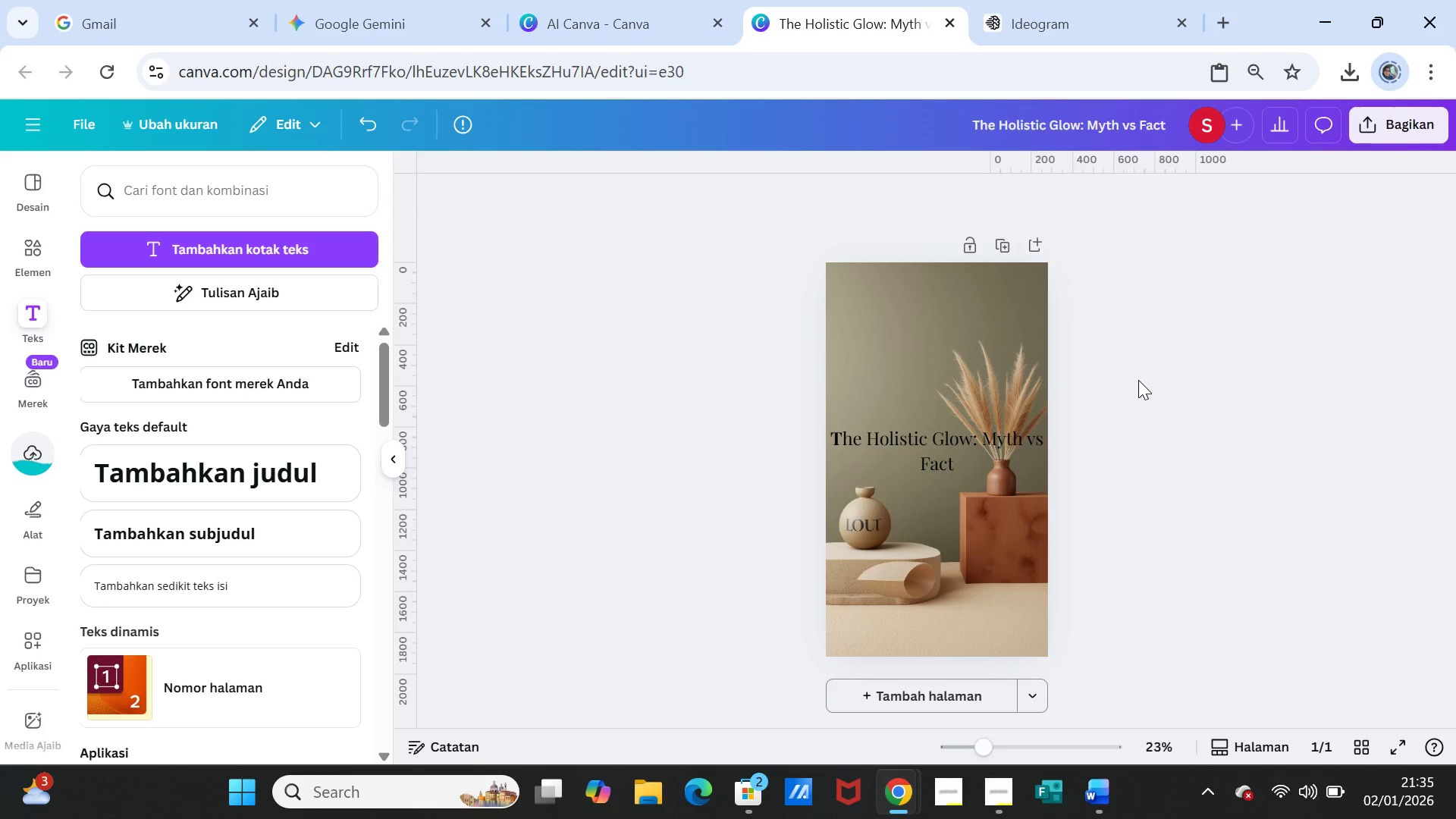 
left_click([1138, 380])
 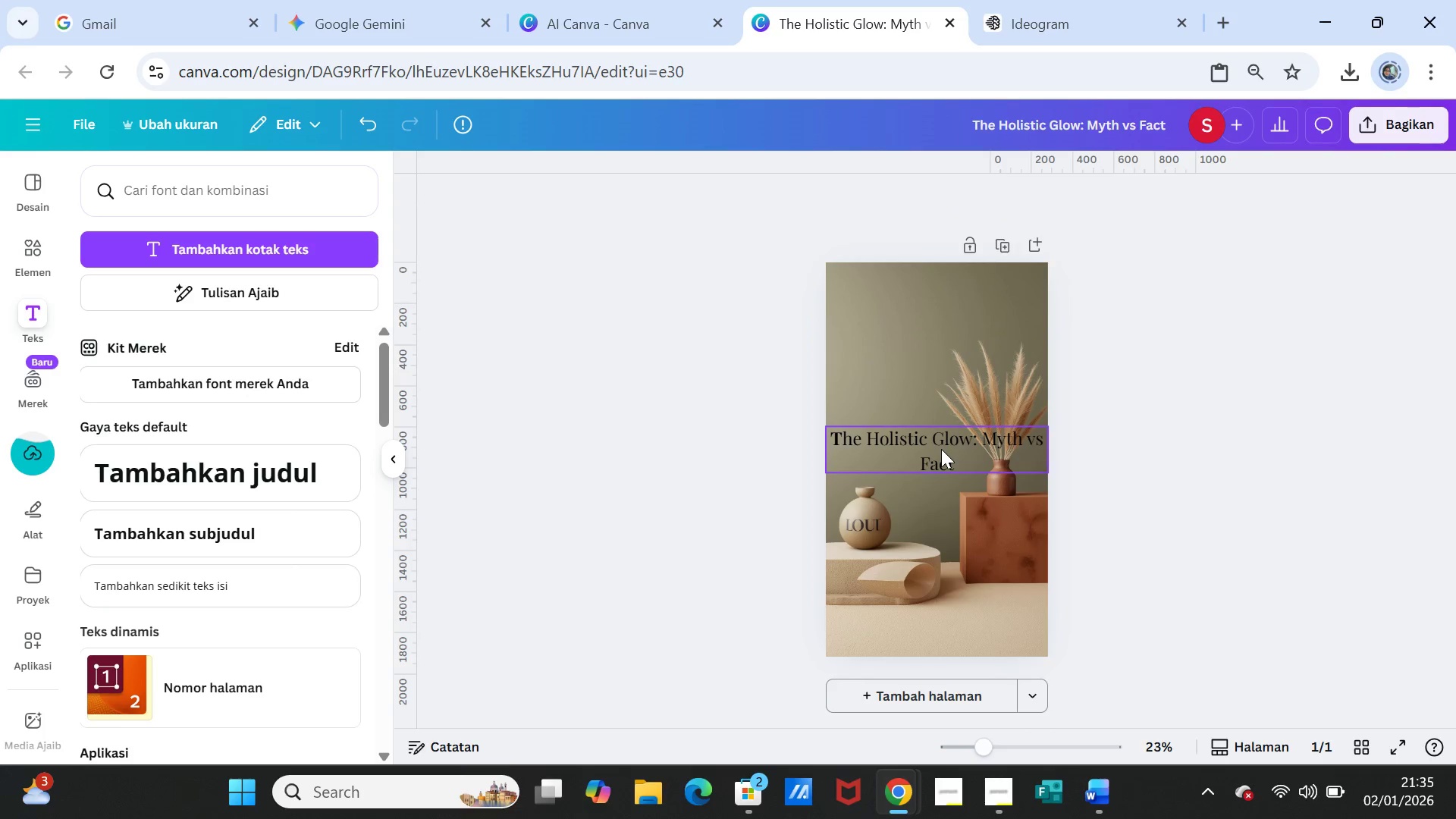 
left_click([941, 449])
 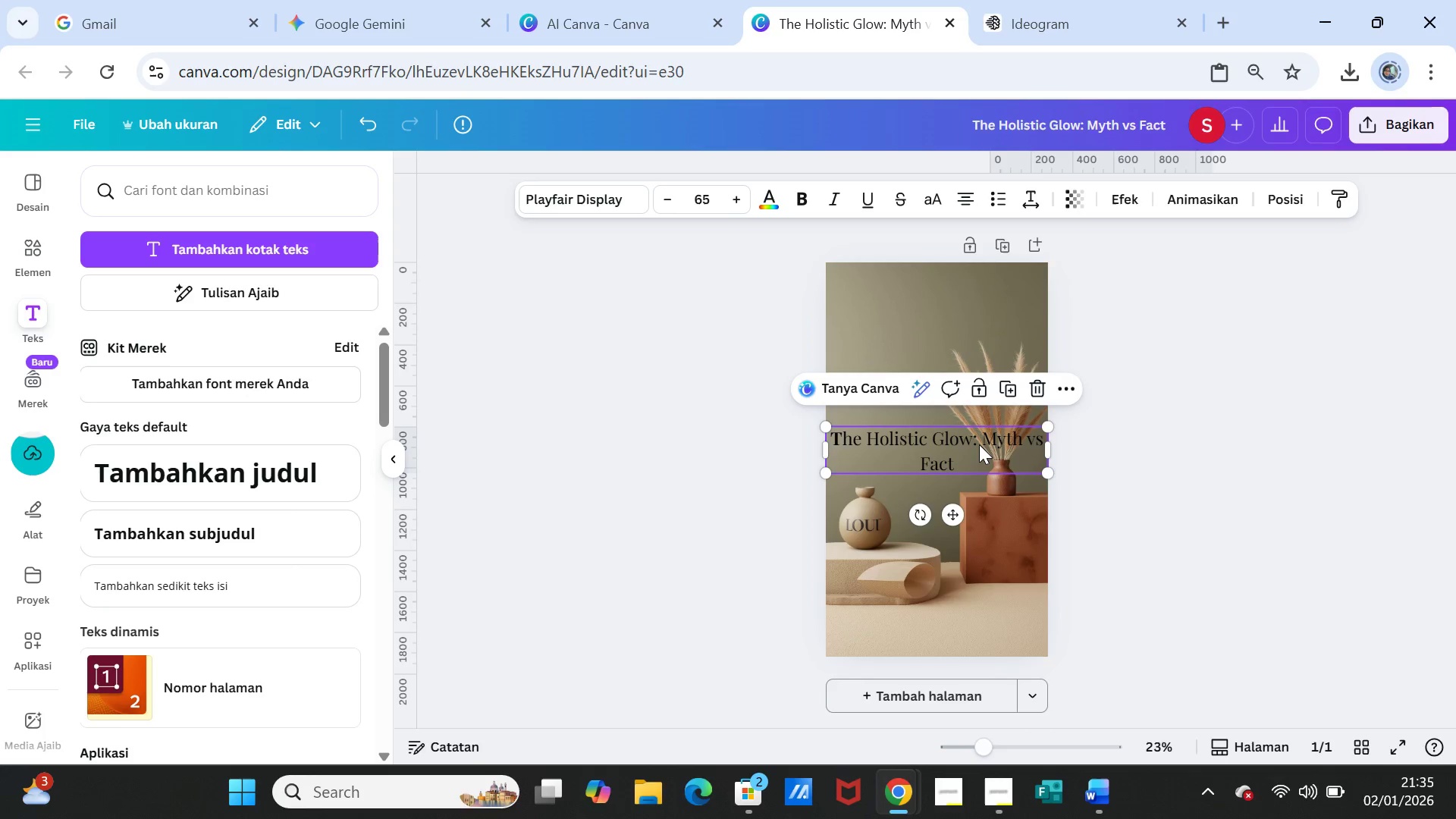 
left_click([979, 444])
 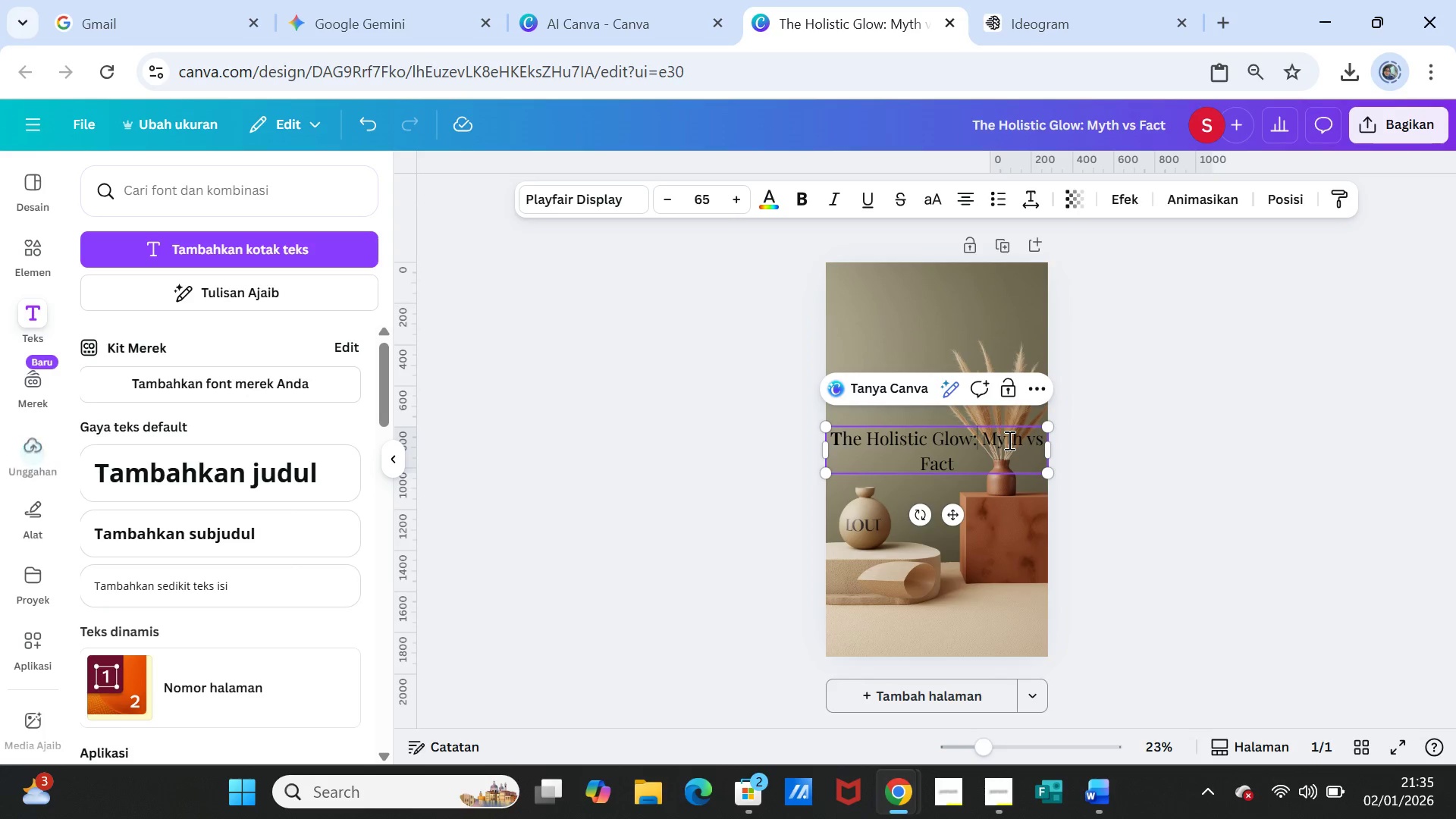 
key(Enter)
 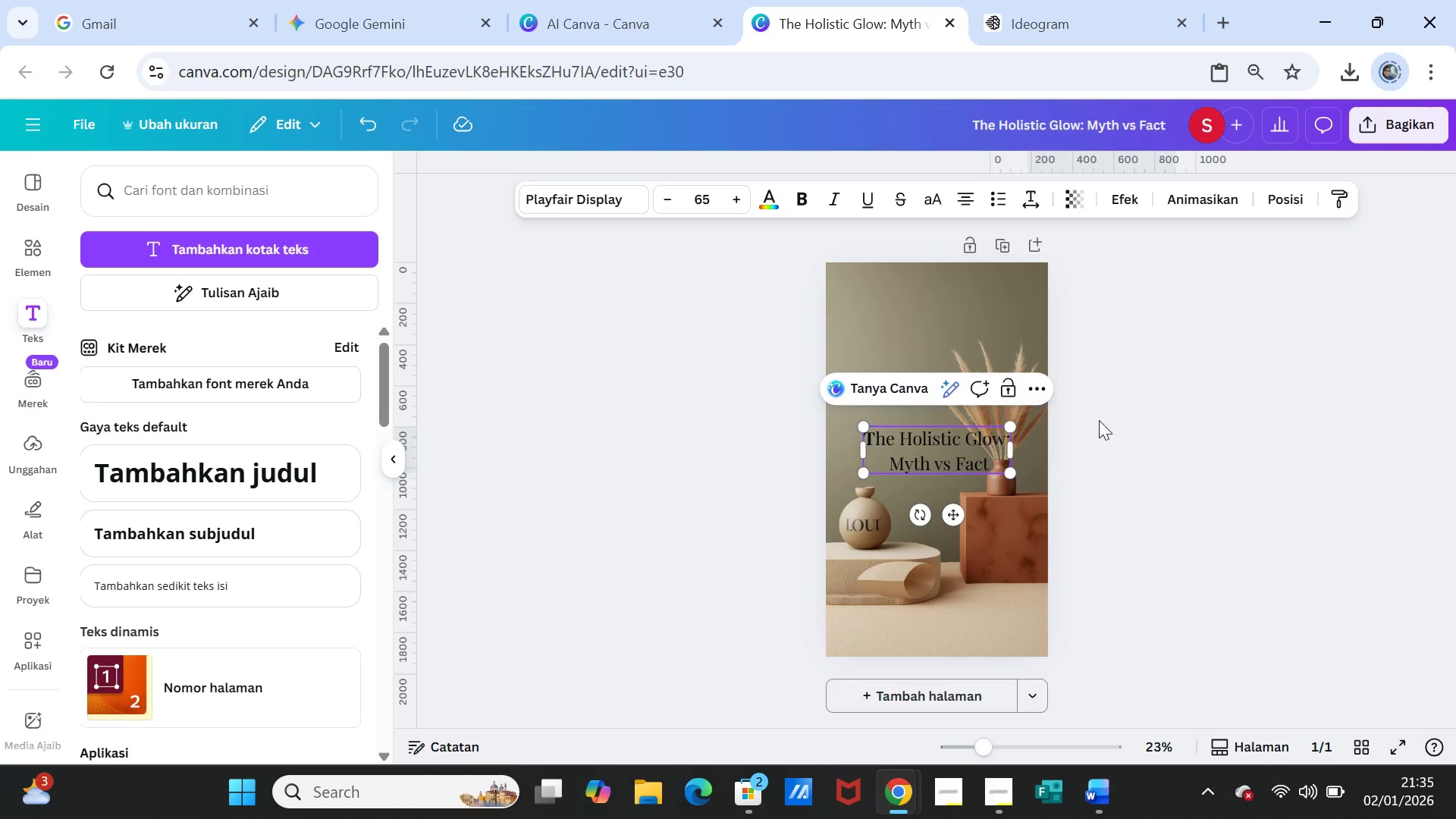 
left_click([1146, 450])
 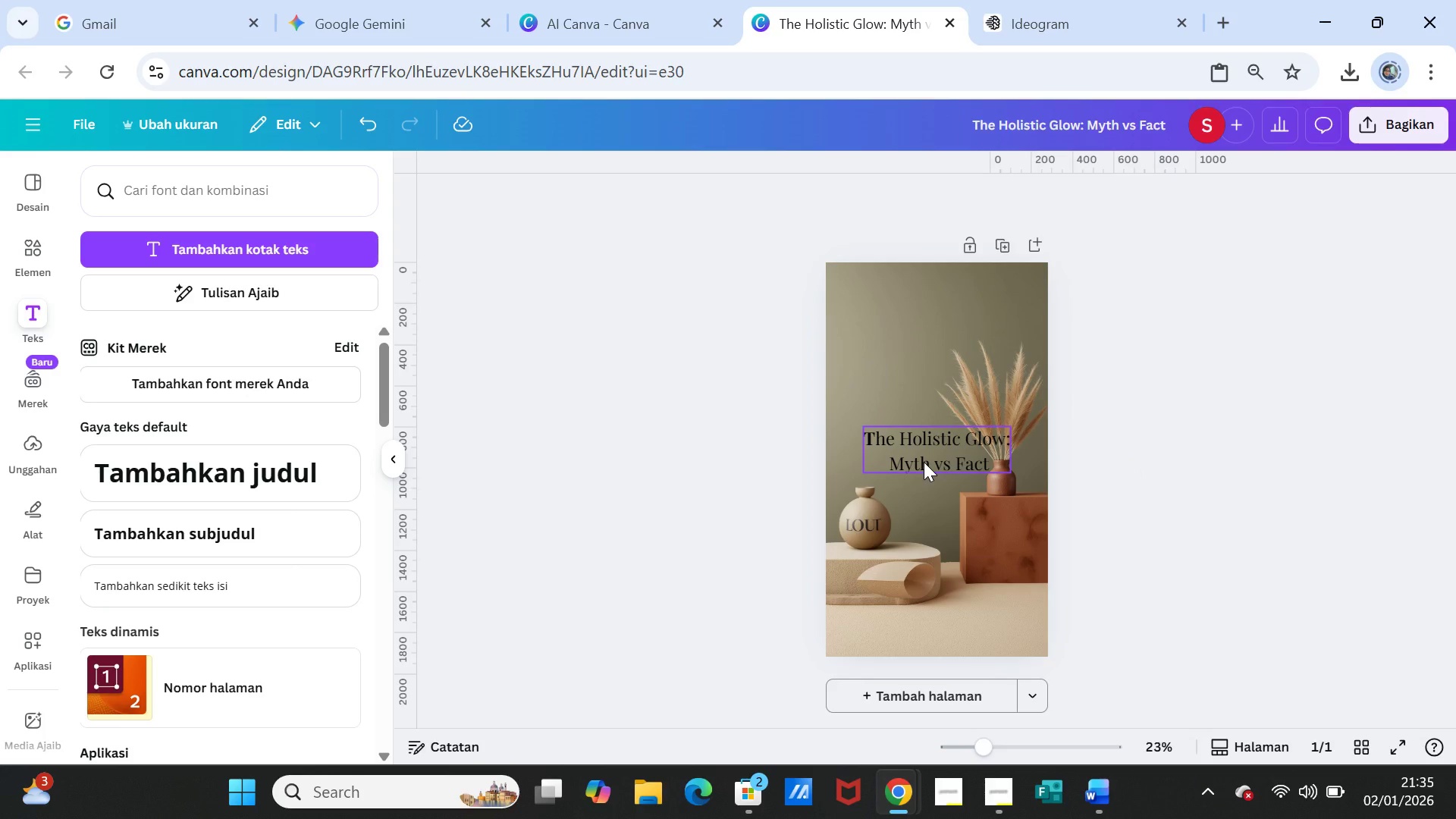 
left_click_drag(start_coordinate=[924, 462], to_coordinate=[928, 341])
 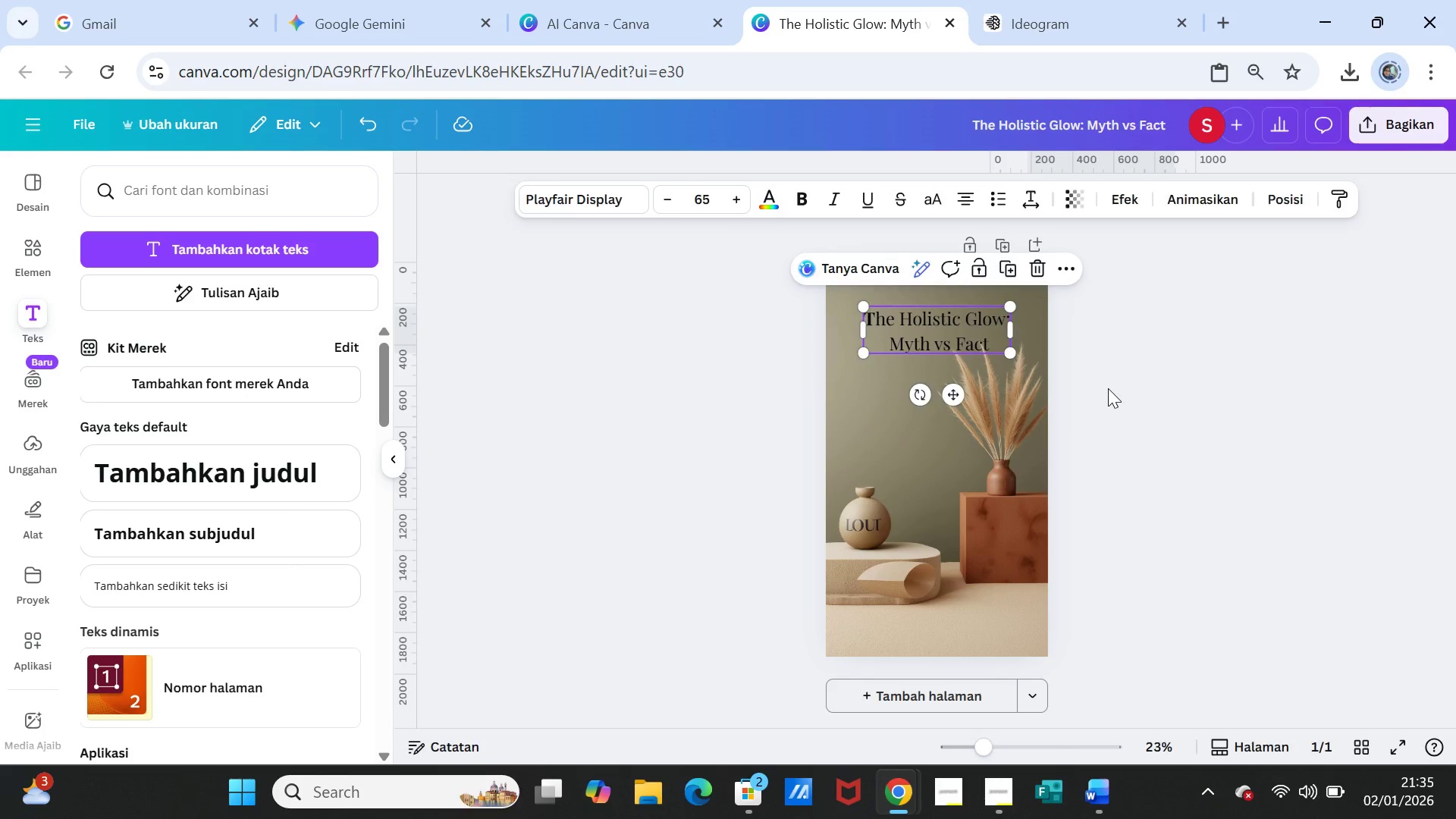 
left_click([1108, 388])
 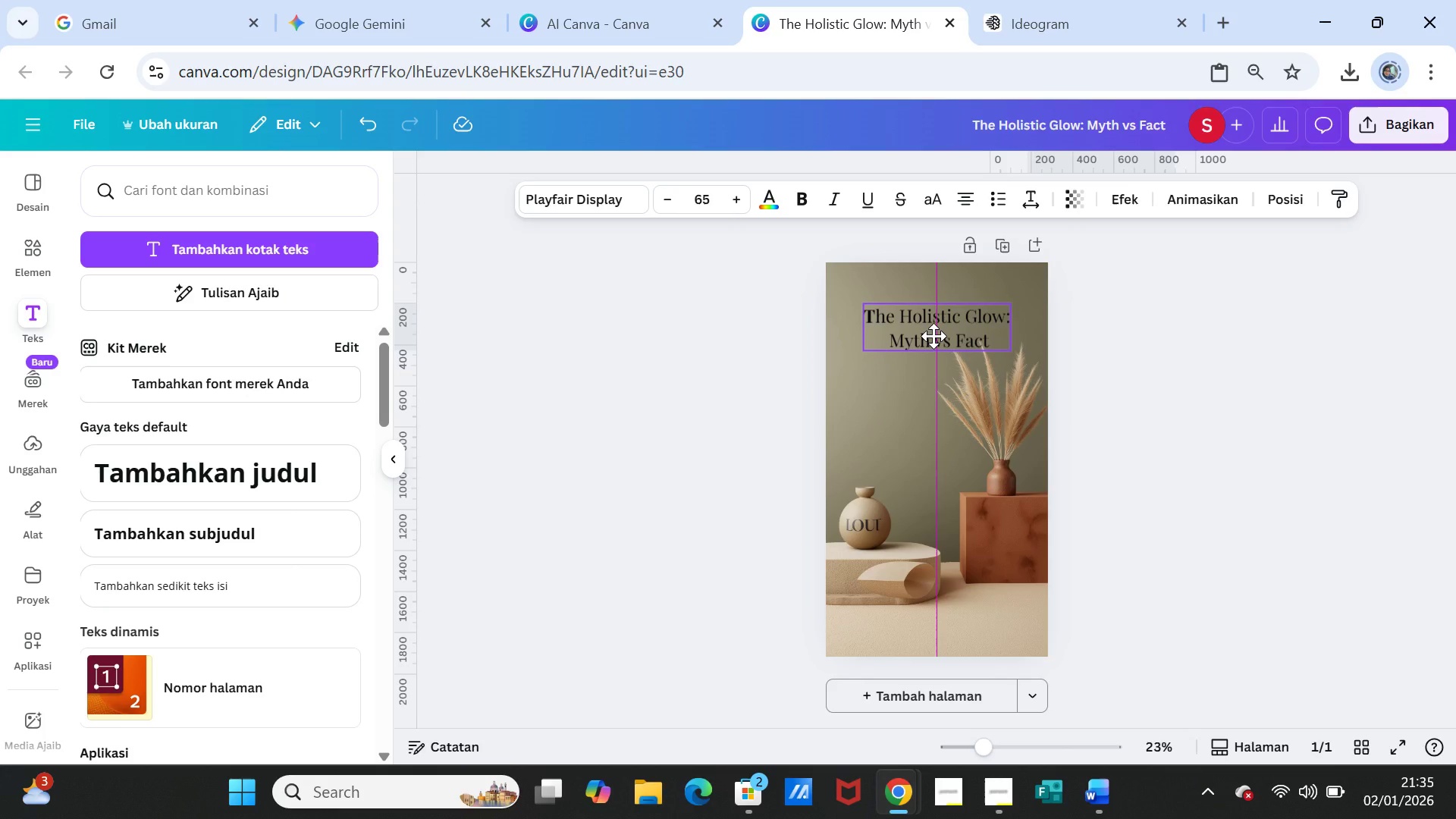 
left_click([1137, 400])
 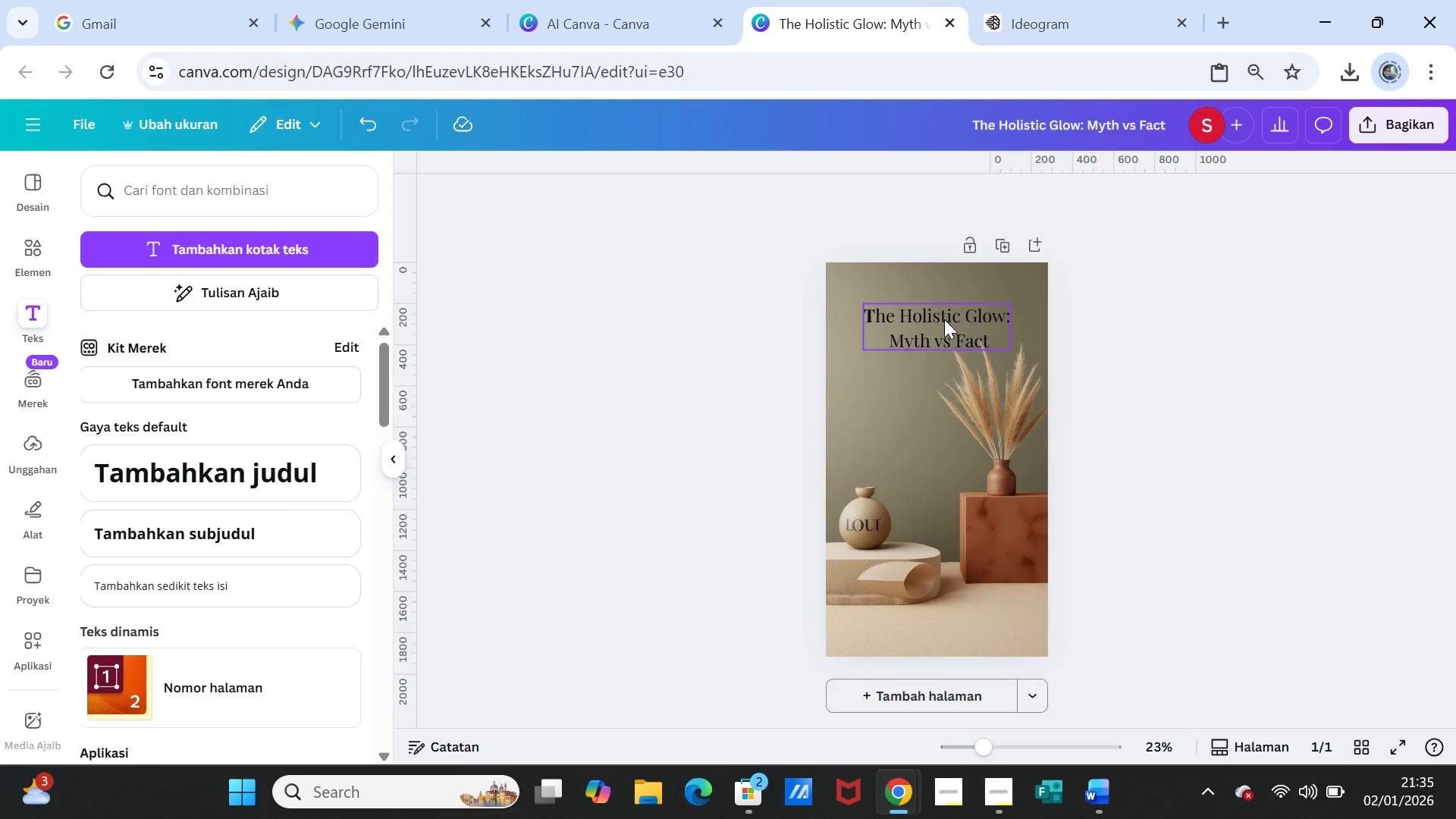 
double_click([944, 319])
 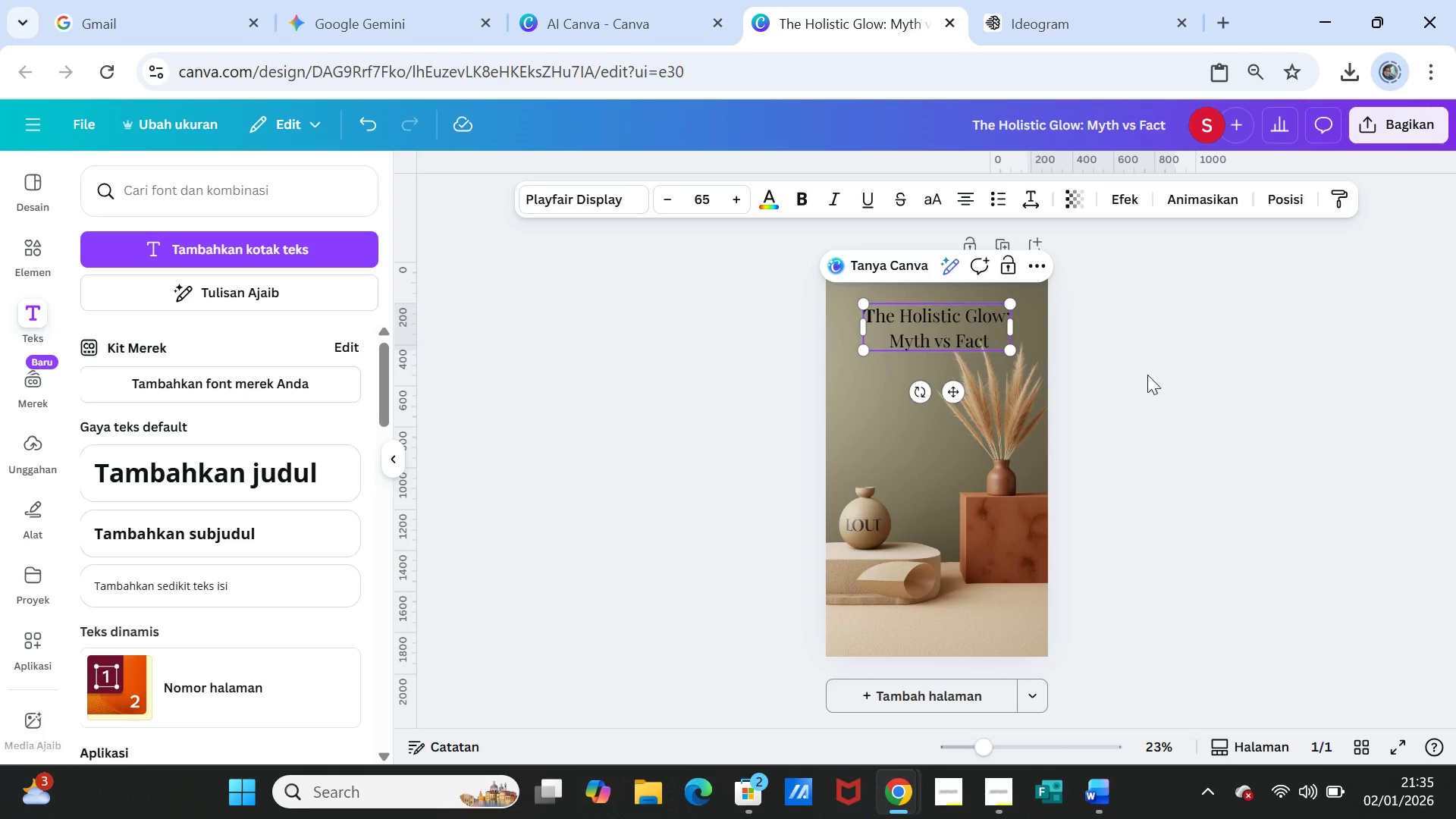 
left_click([1147, 375])
 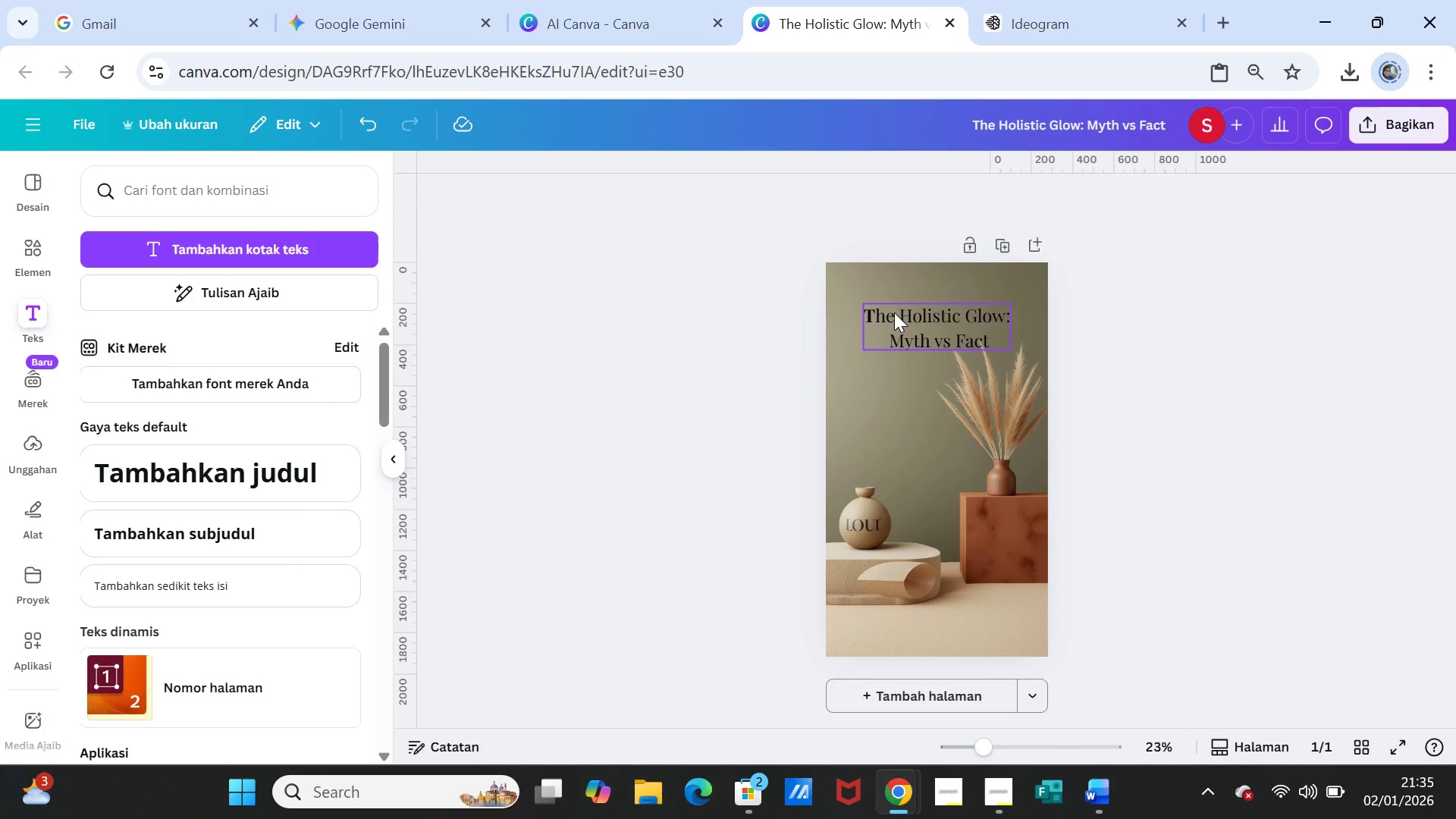 
double_click([894, 313])
 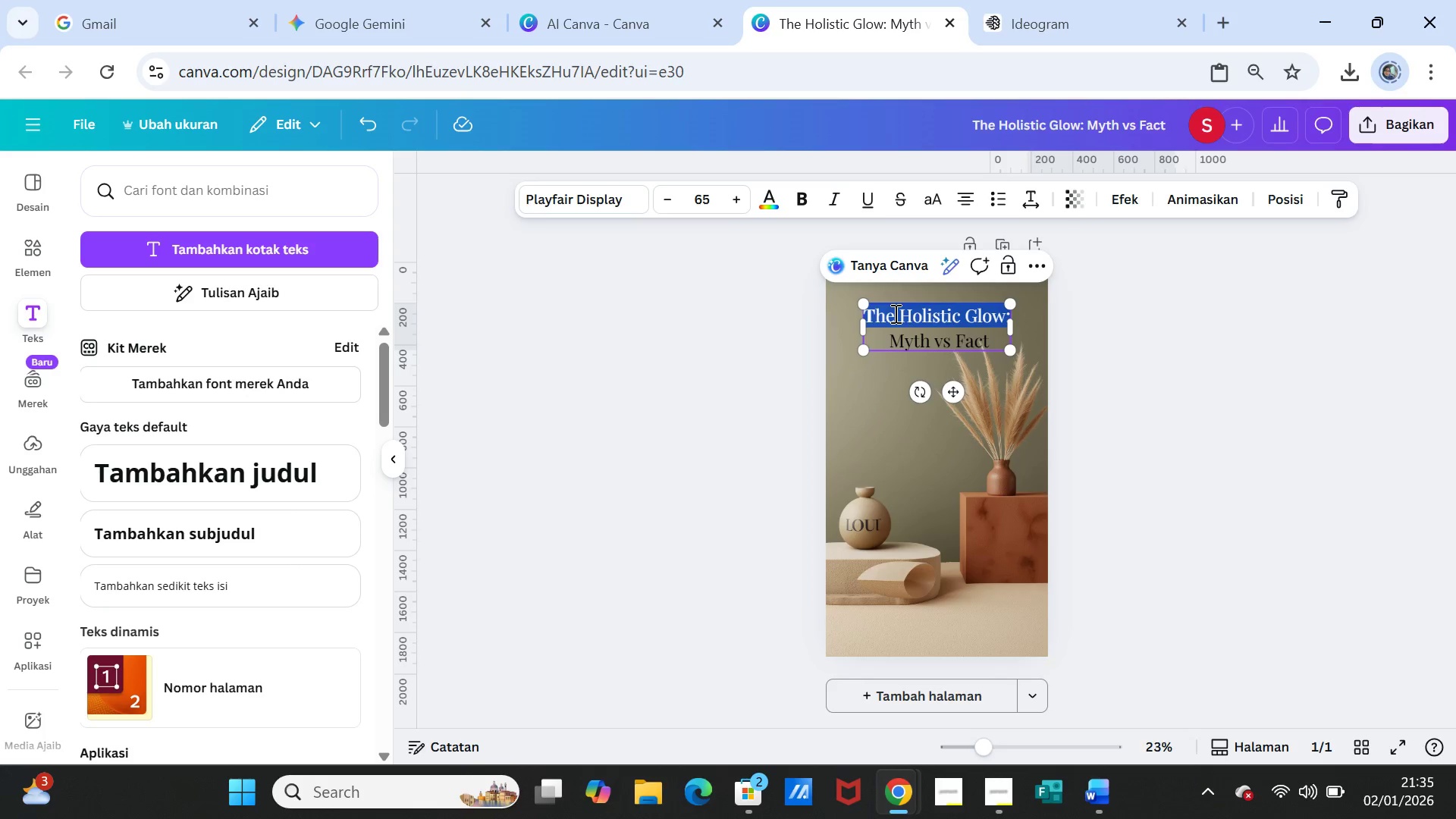 
triple_click([894, 313])
 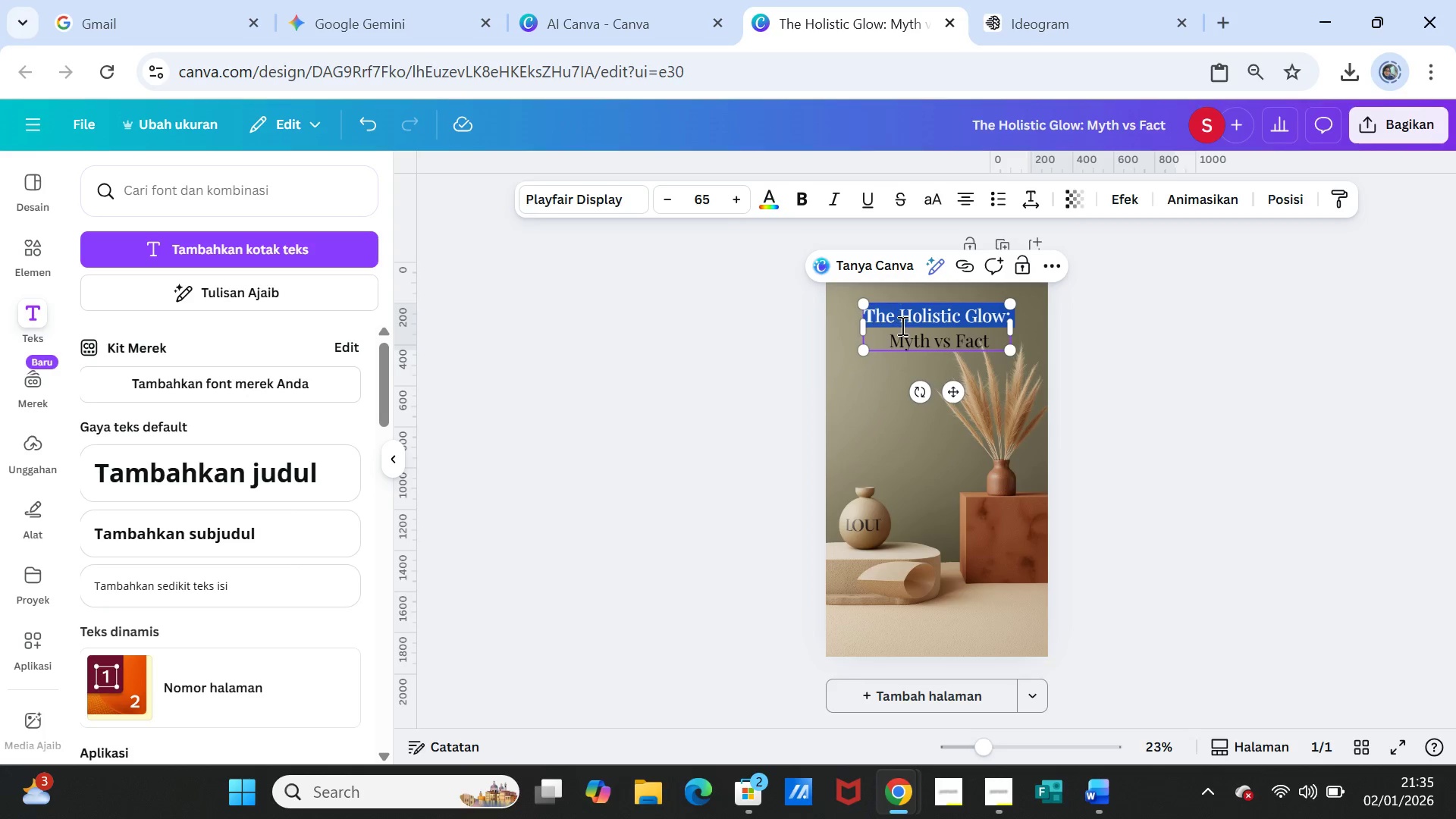 
key(Shift+ArrowDown)
 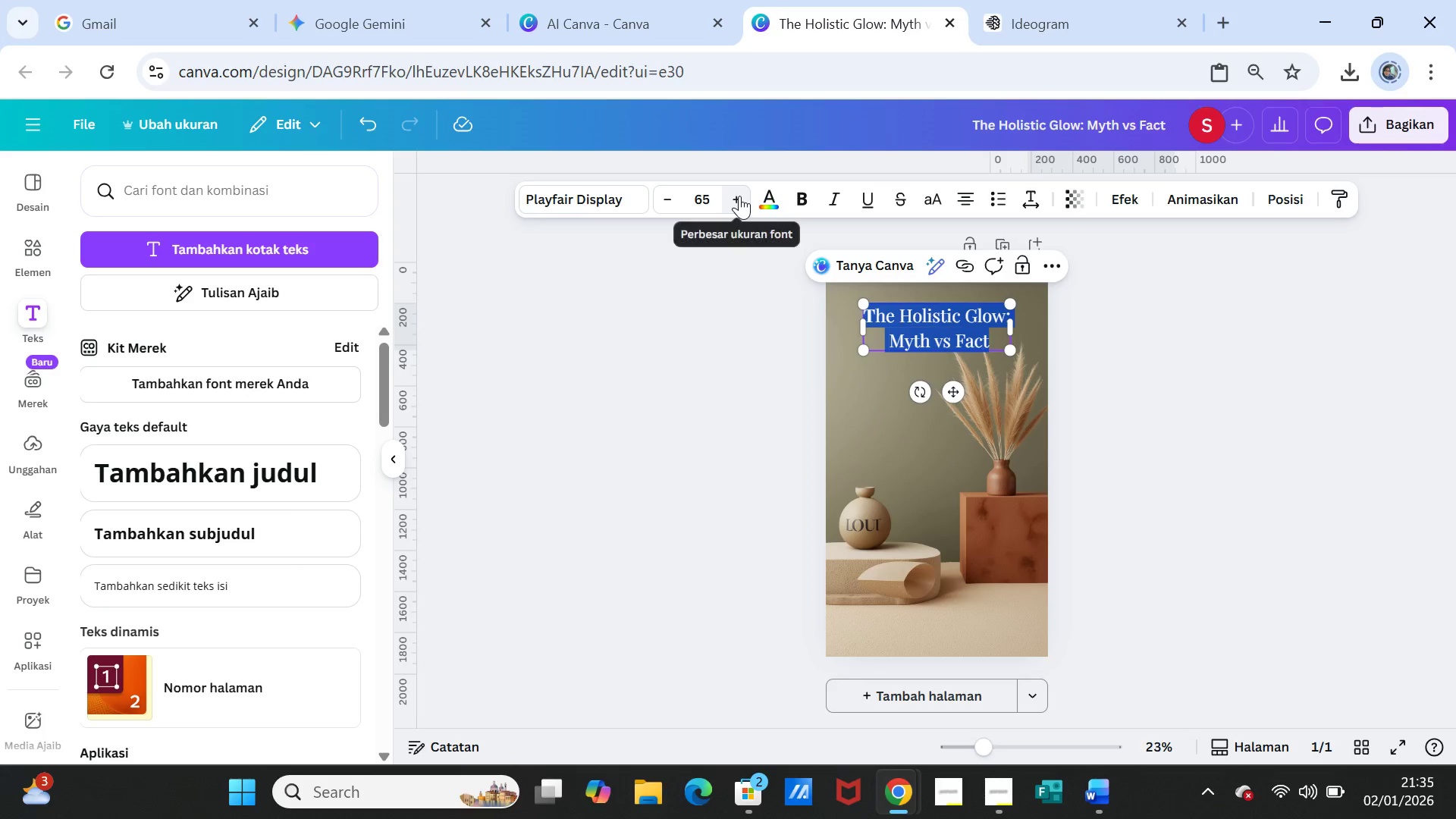 
double_click([739, 196])
 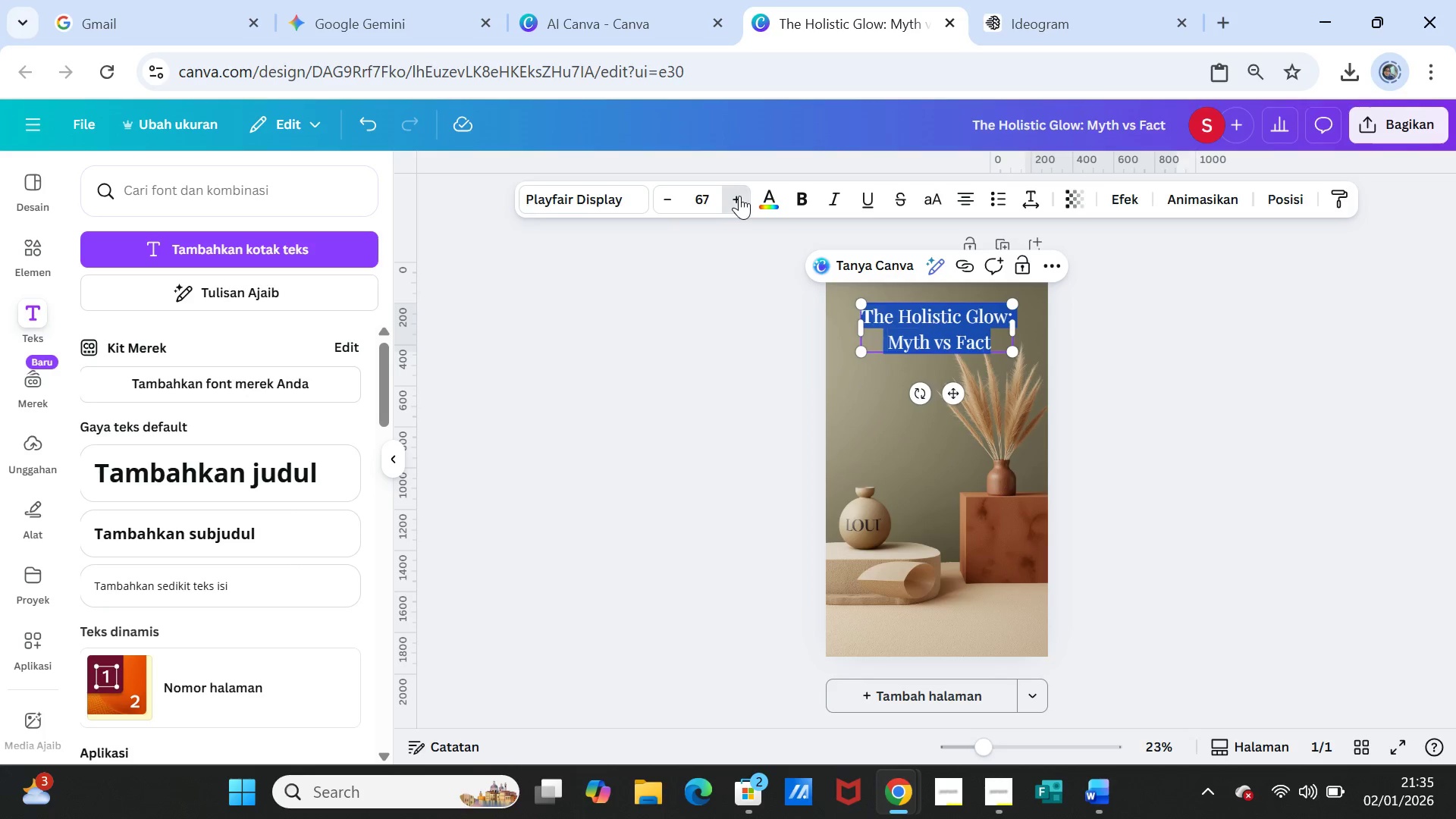 
triple_click([739, 196])
 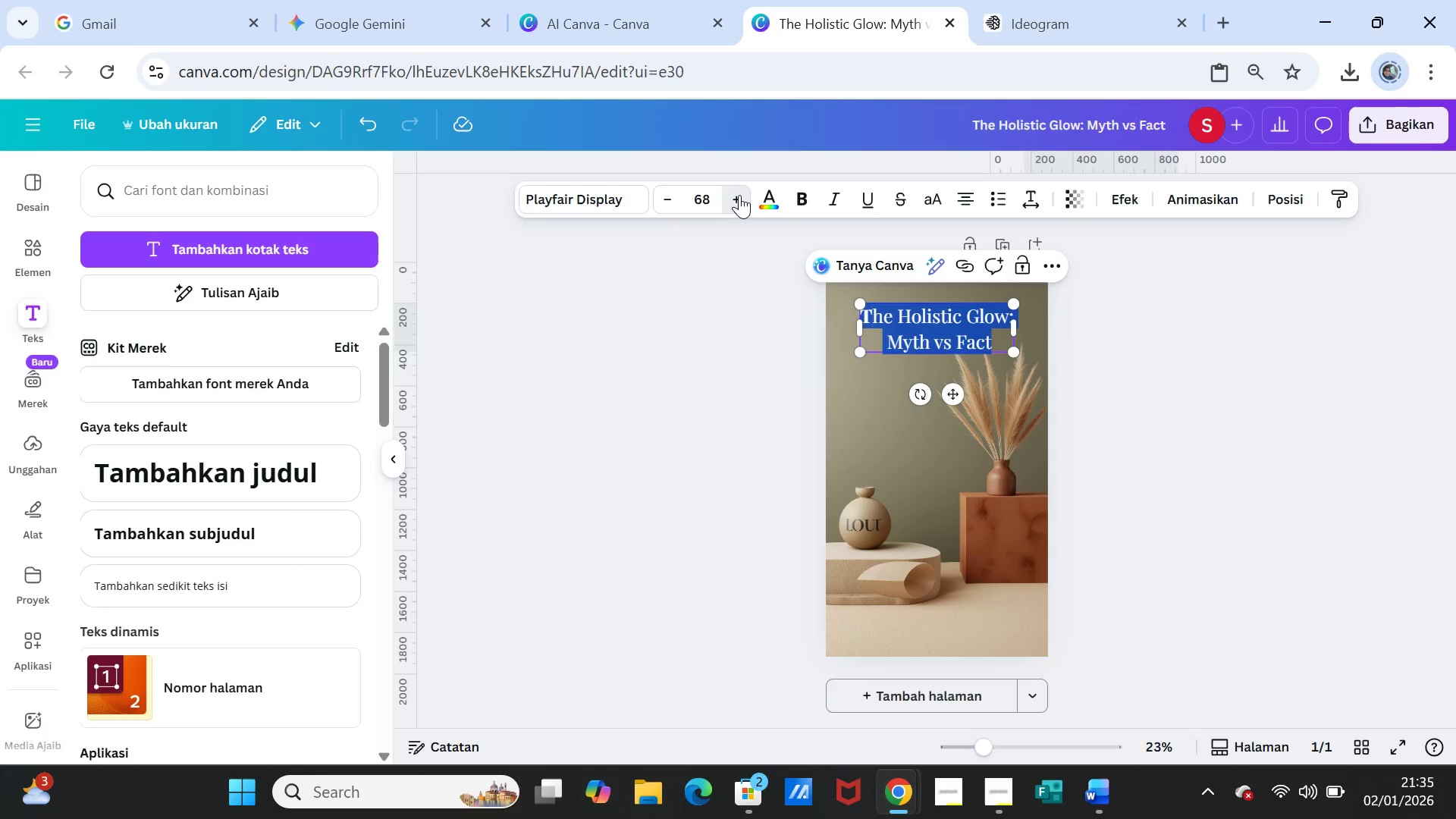 
triple_click([739, 195])
 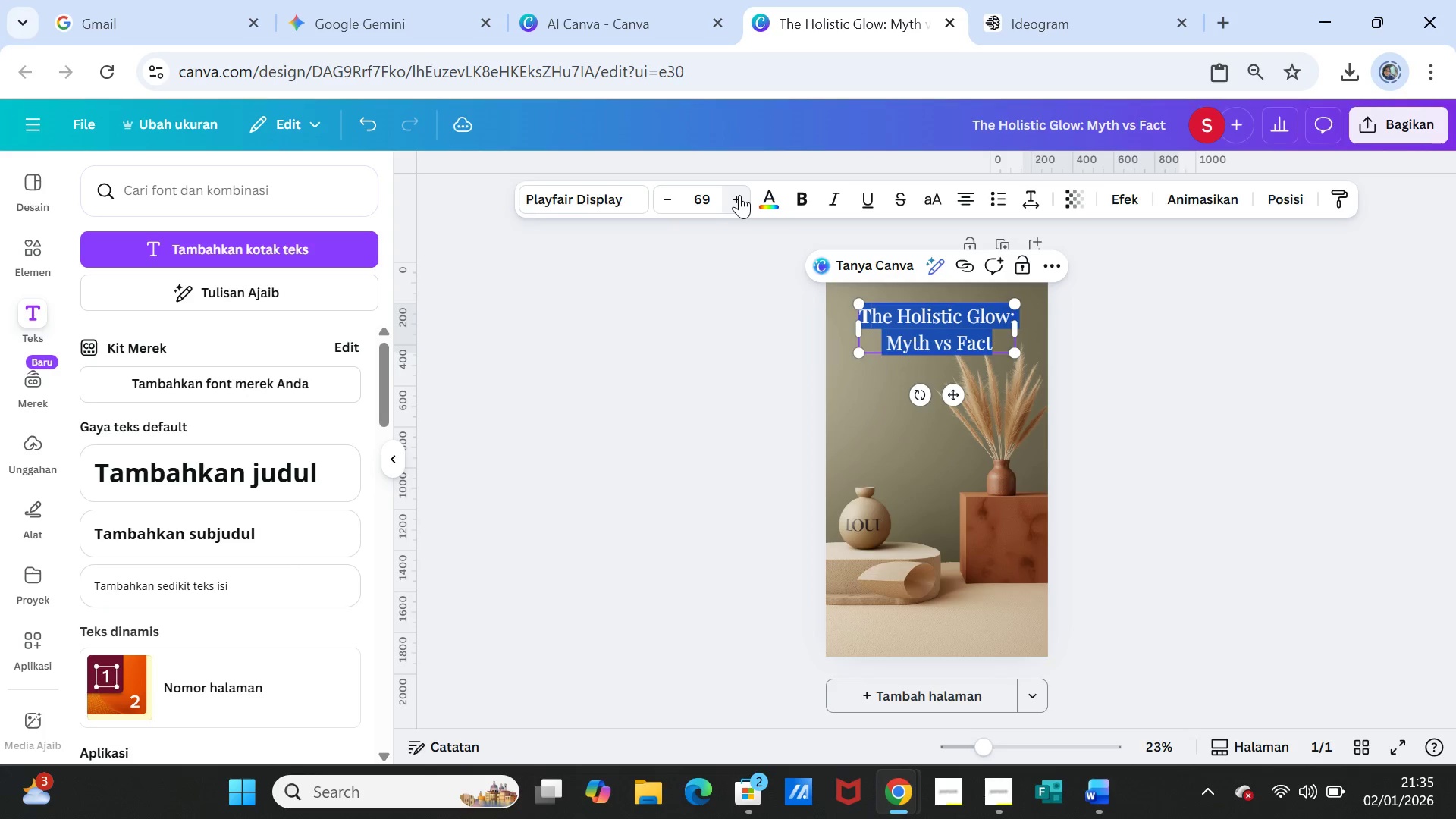 
left_click([739, 195])
 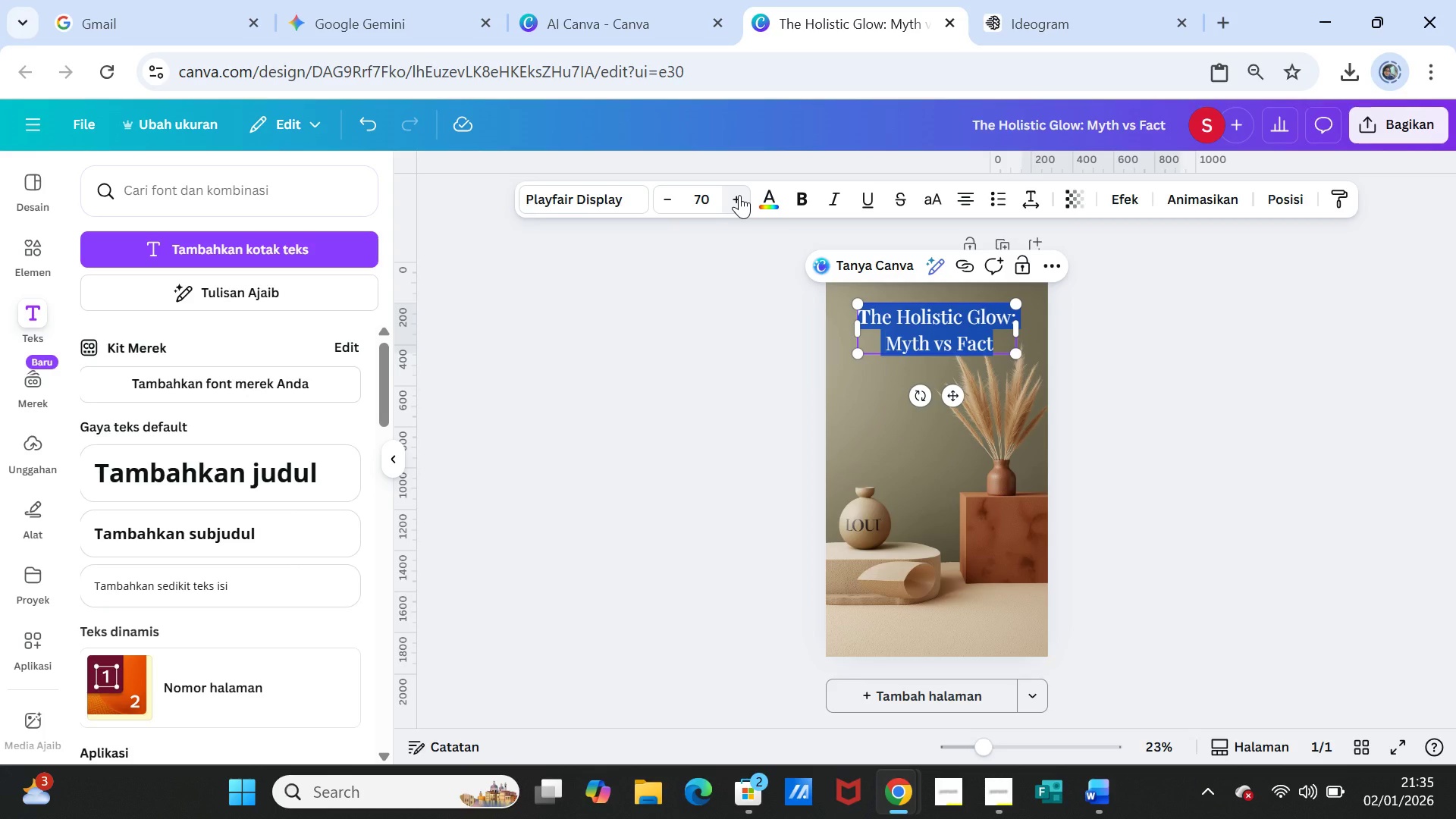 
left_click([739, 195])
 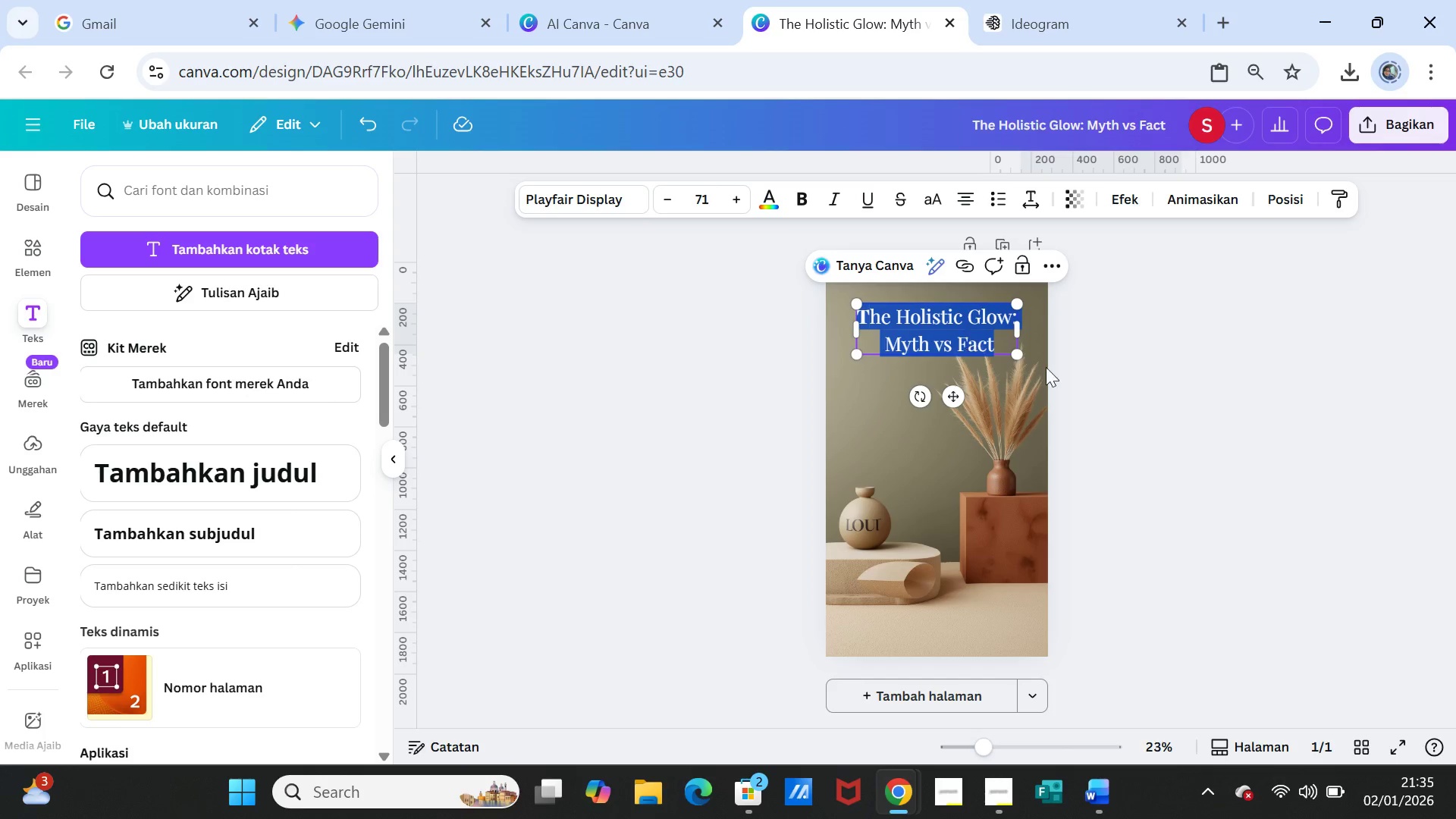 
left_click([1146, 383])
 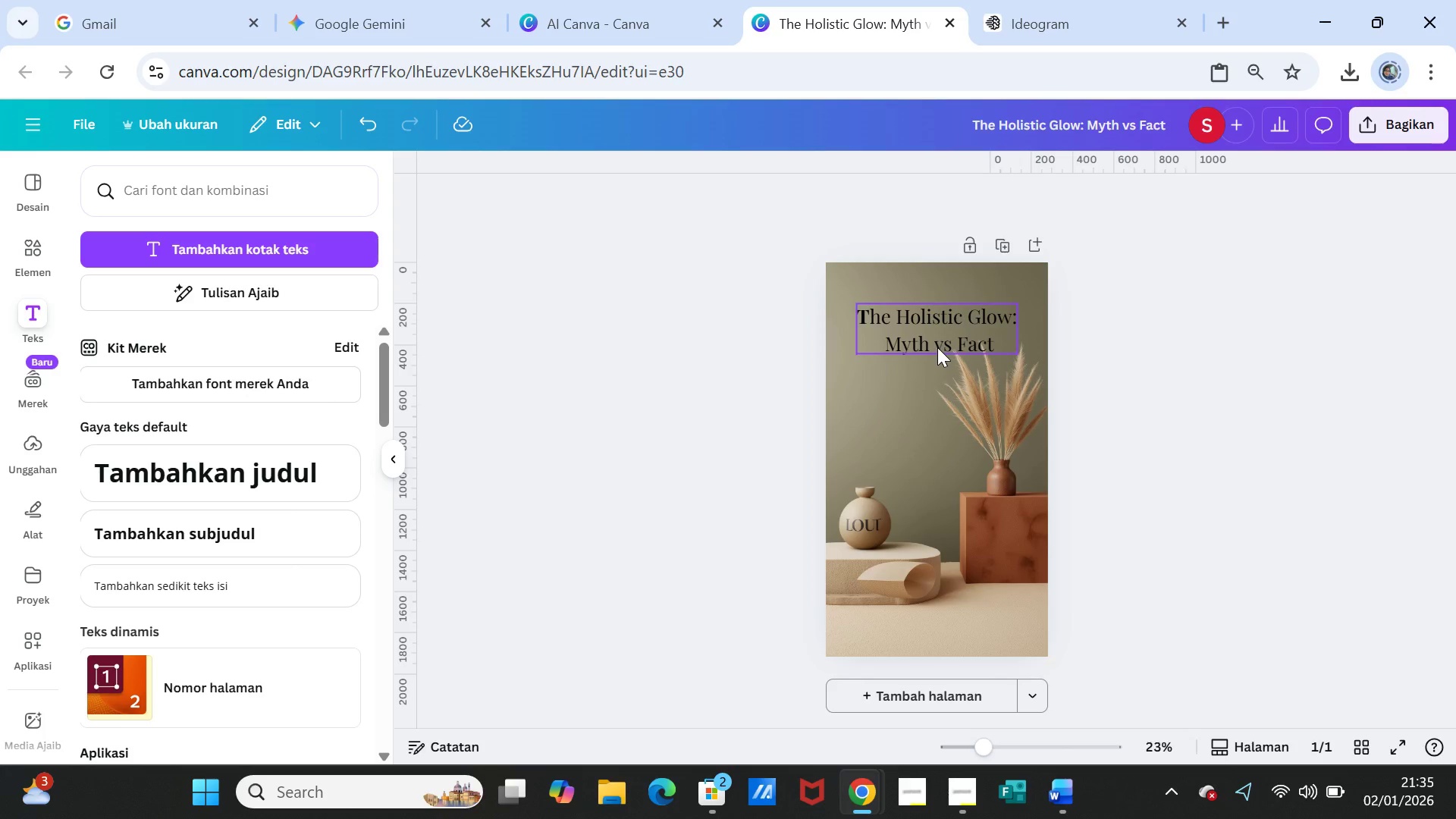 
left_click_drag(start_coordinate=[937, 347], to_coordinate=[937, 364])
 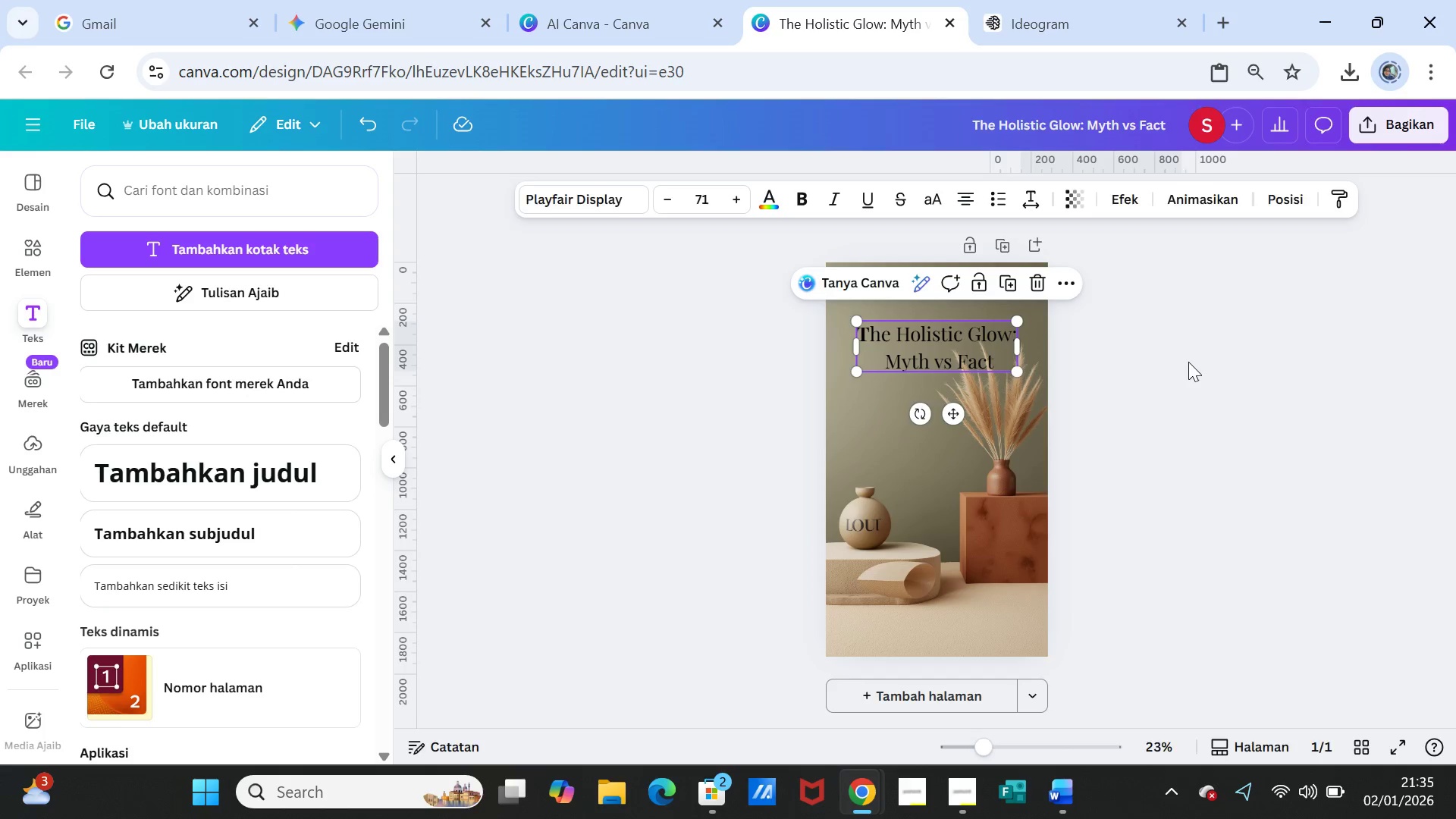 
left_click([1188, 362])
 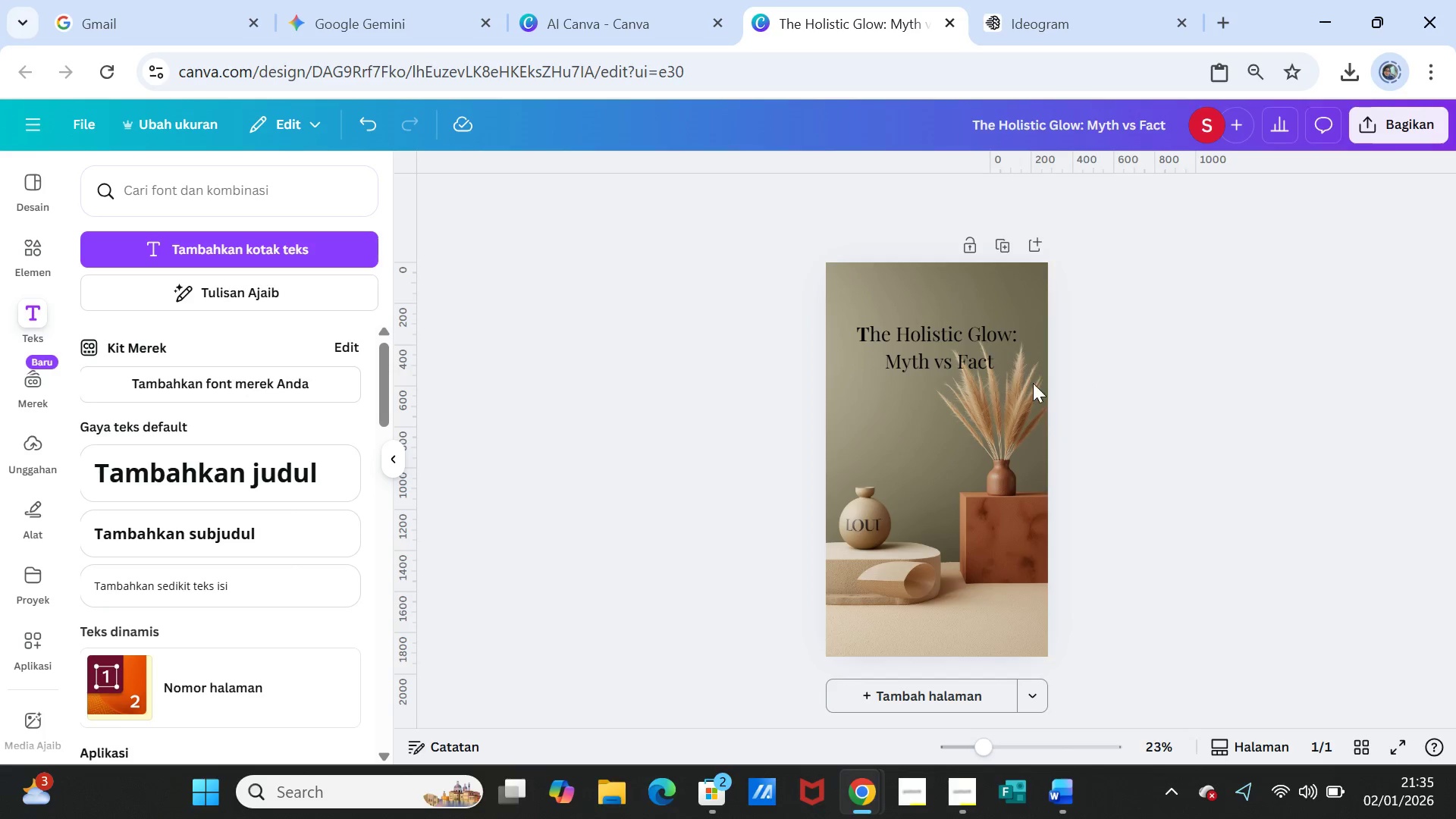 
left_click([927, 362])
 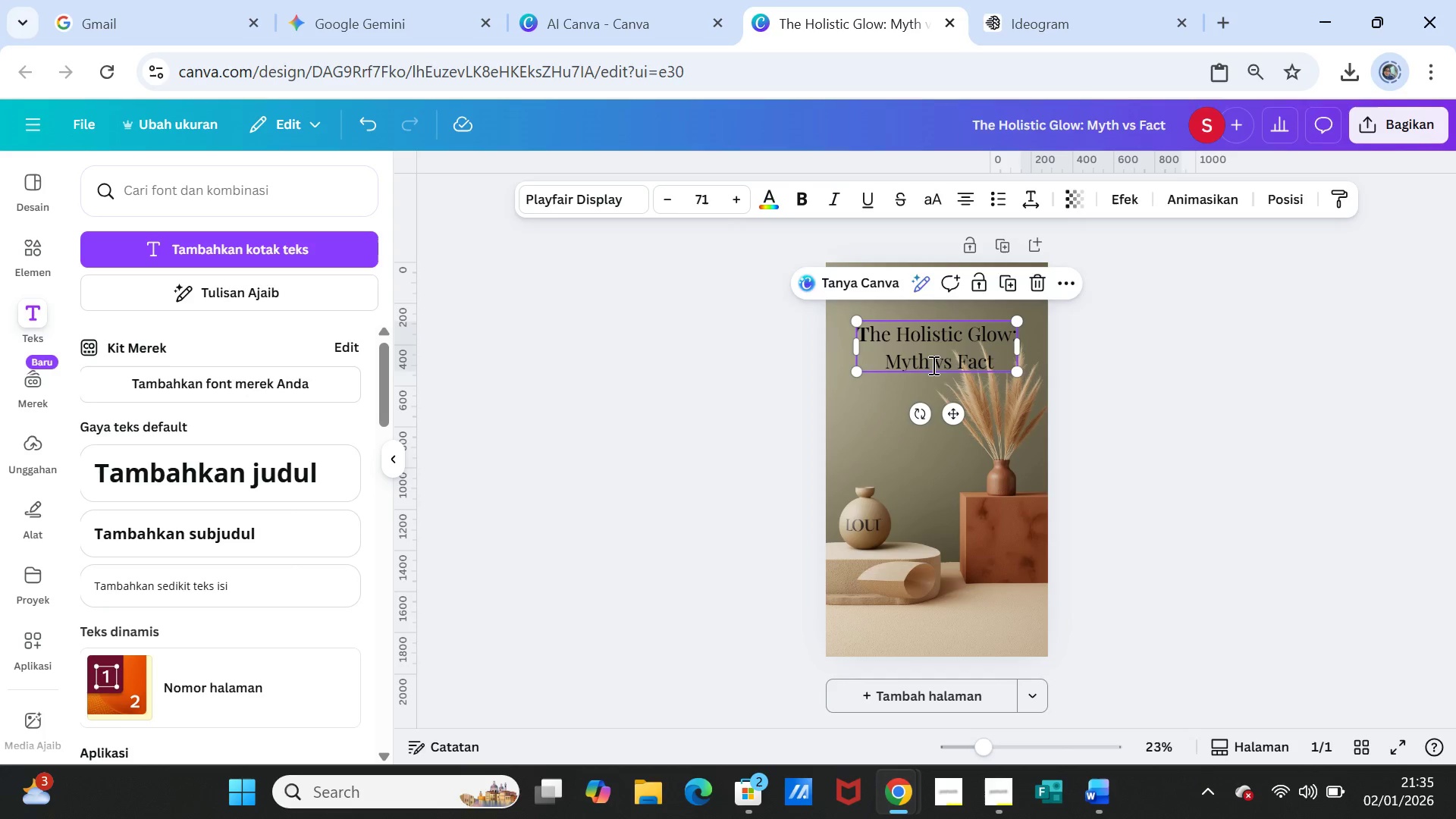 
left_click([931, 365])
 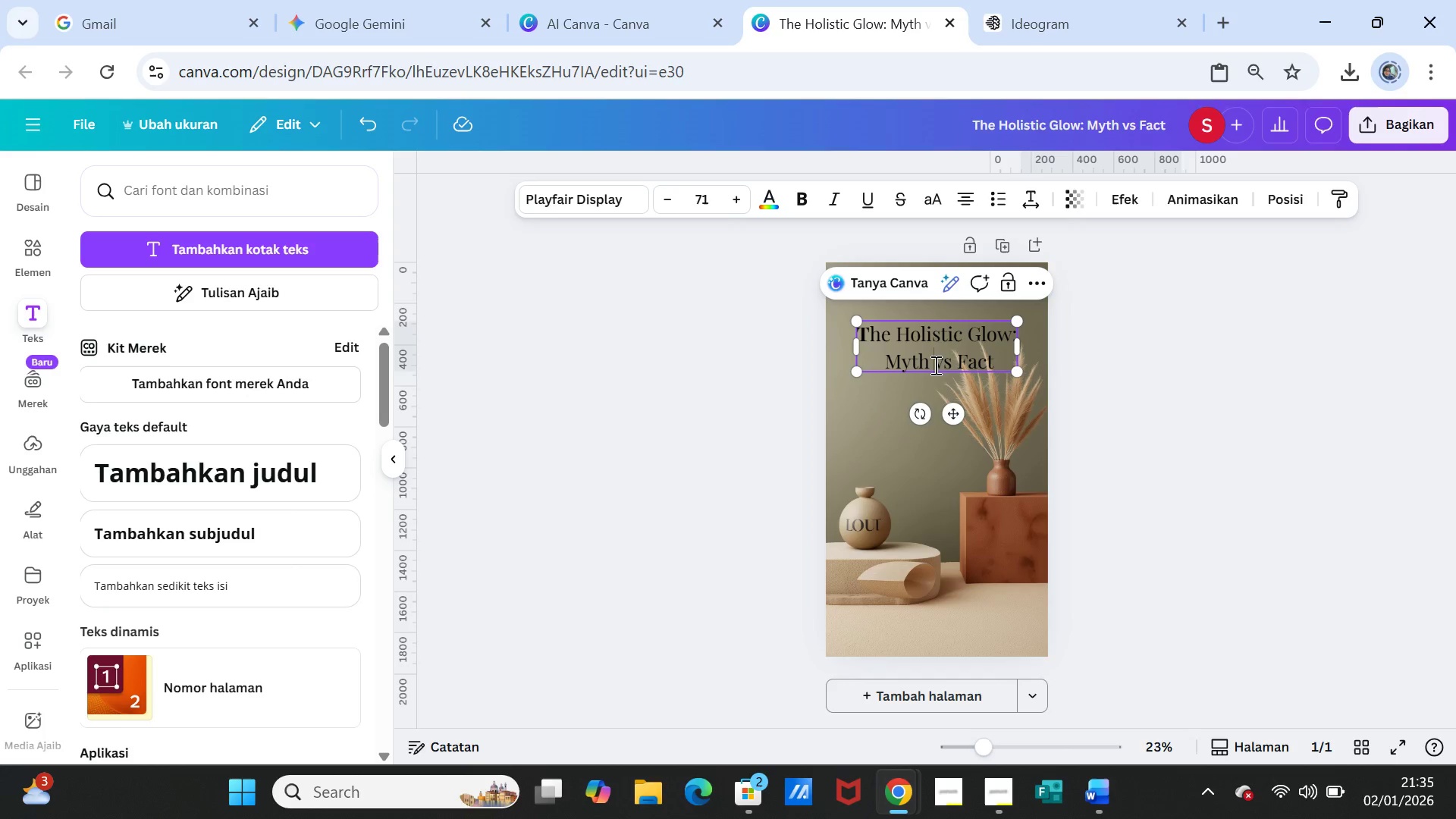 
left_click_drag(start_coordinate=[934, 365], to_coordinate=[950, 360])
 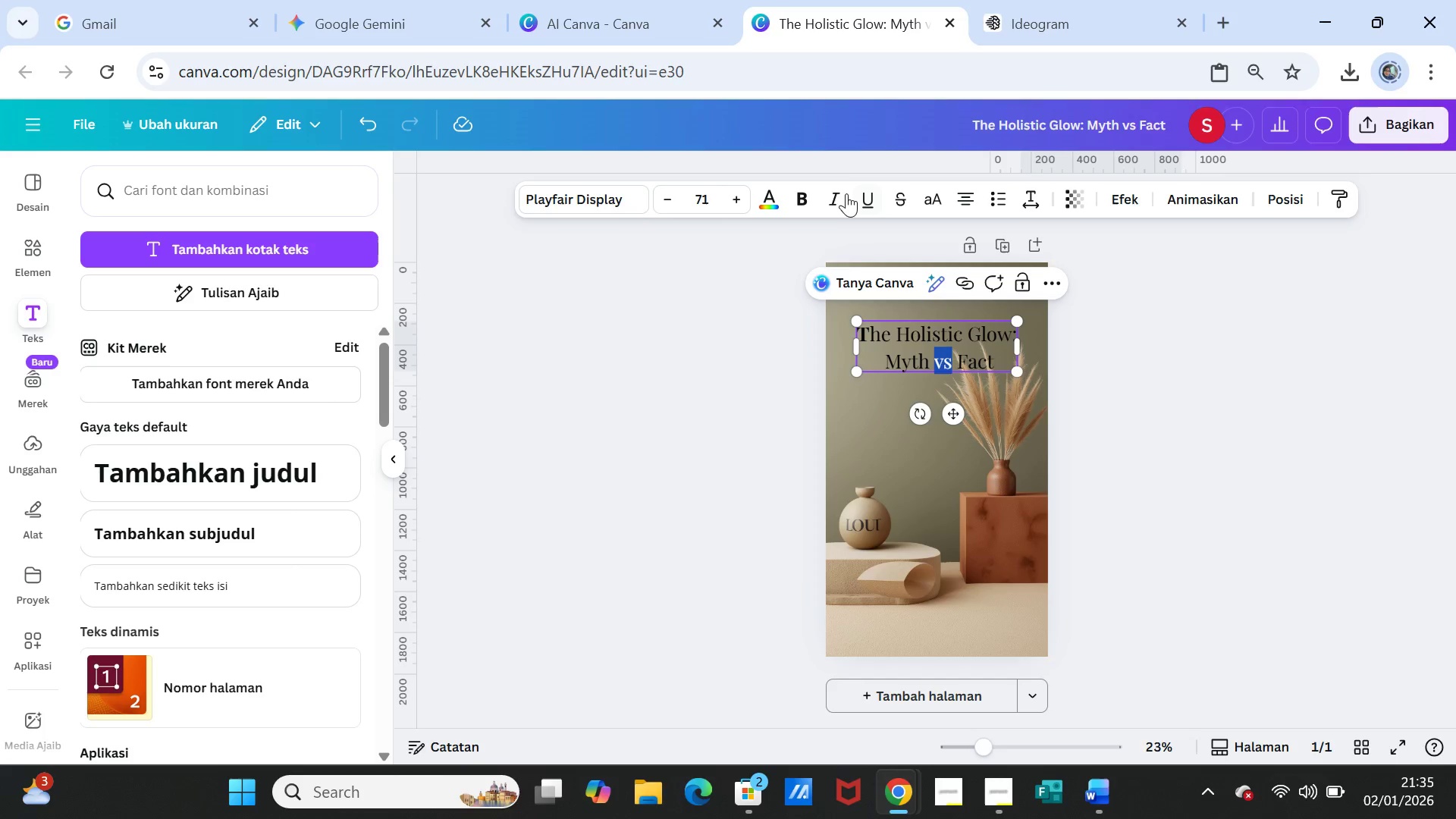 
left_click([838, 190])
 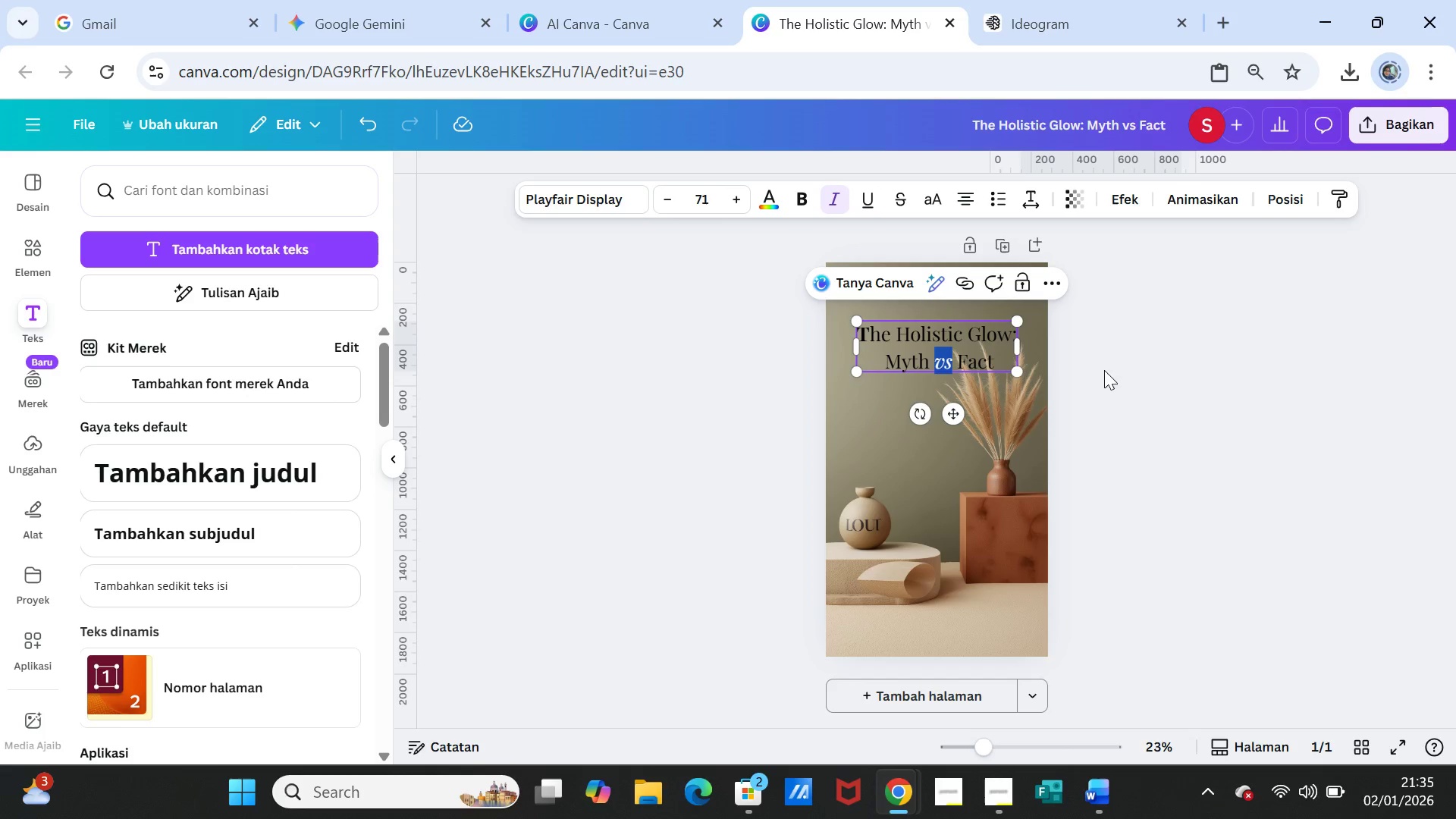 
left_click([1106, 372])
 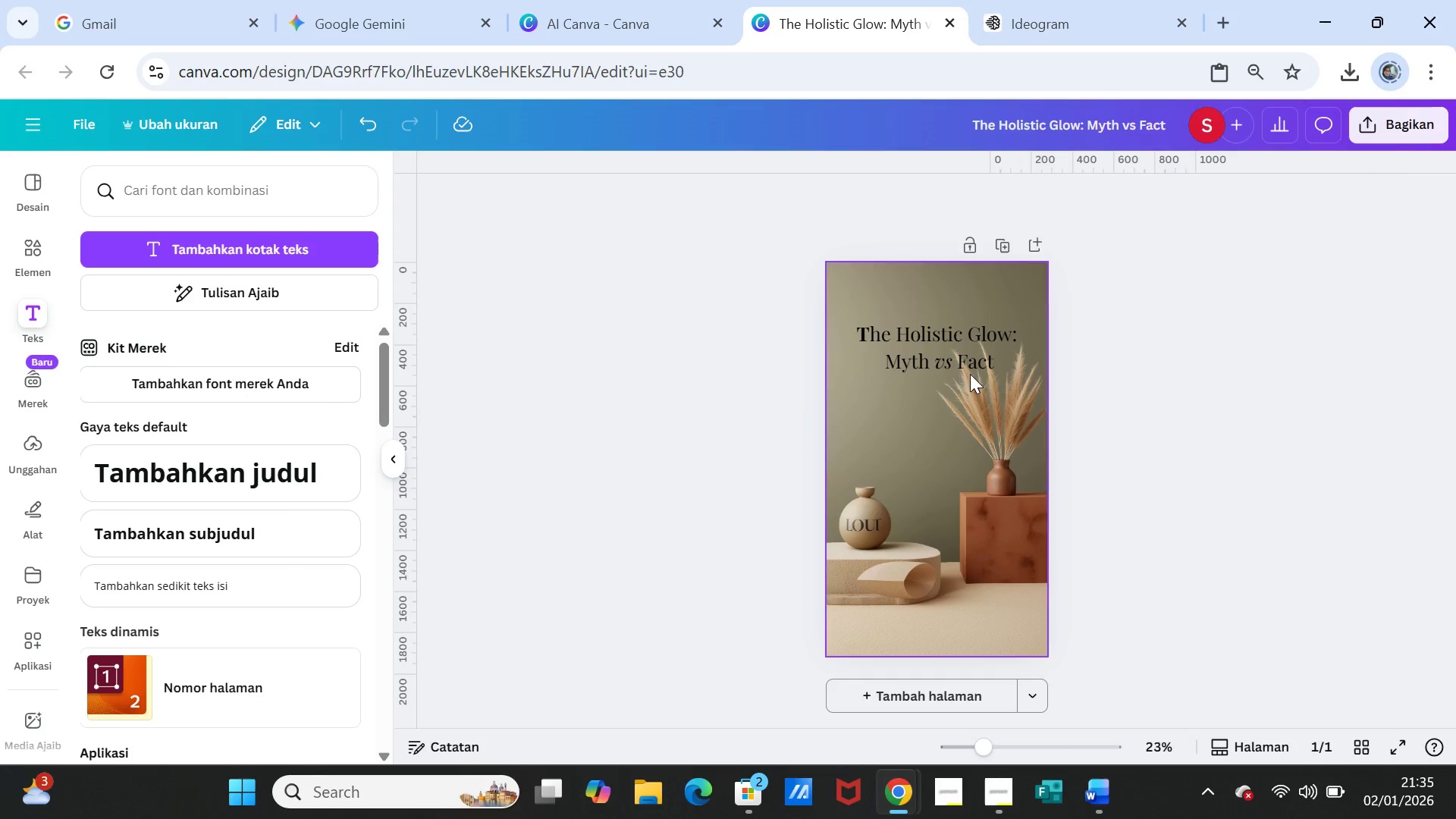 
left_click([951, 364])
 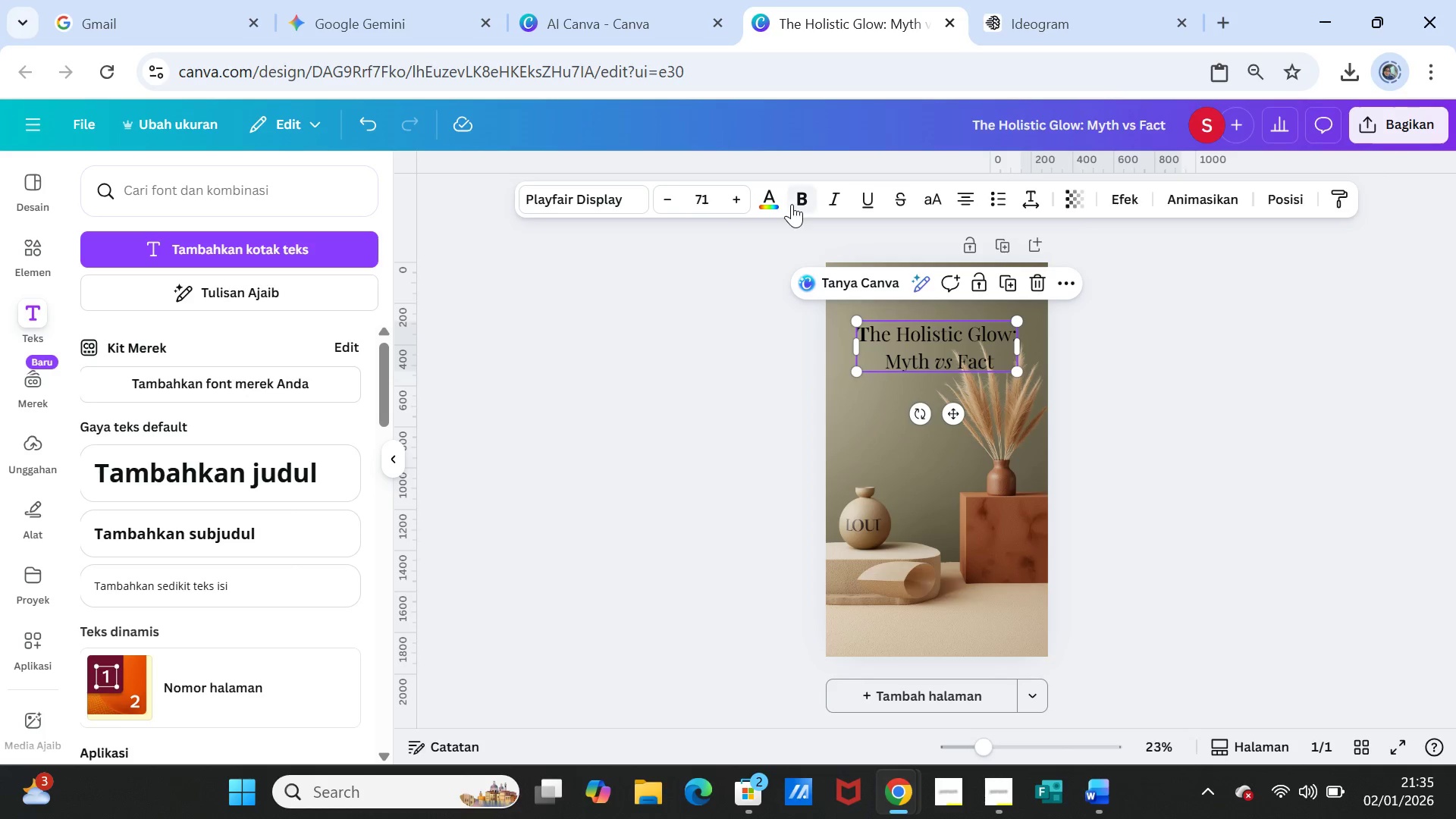 
left_click([794, 197])
 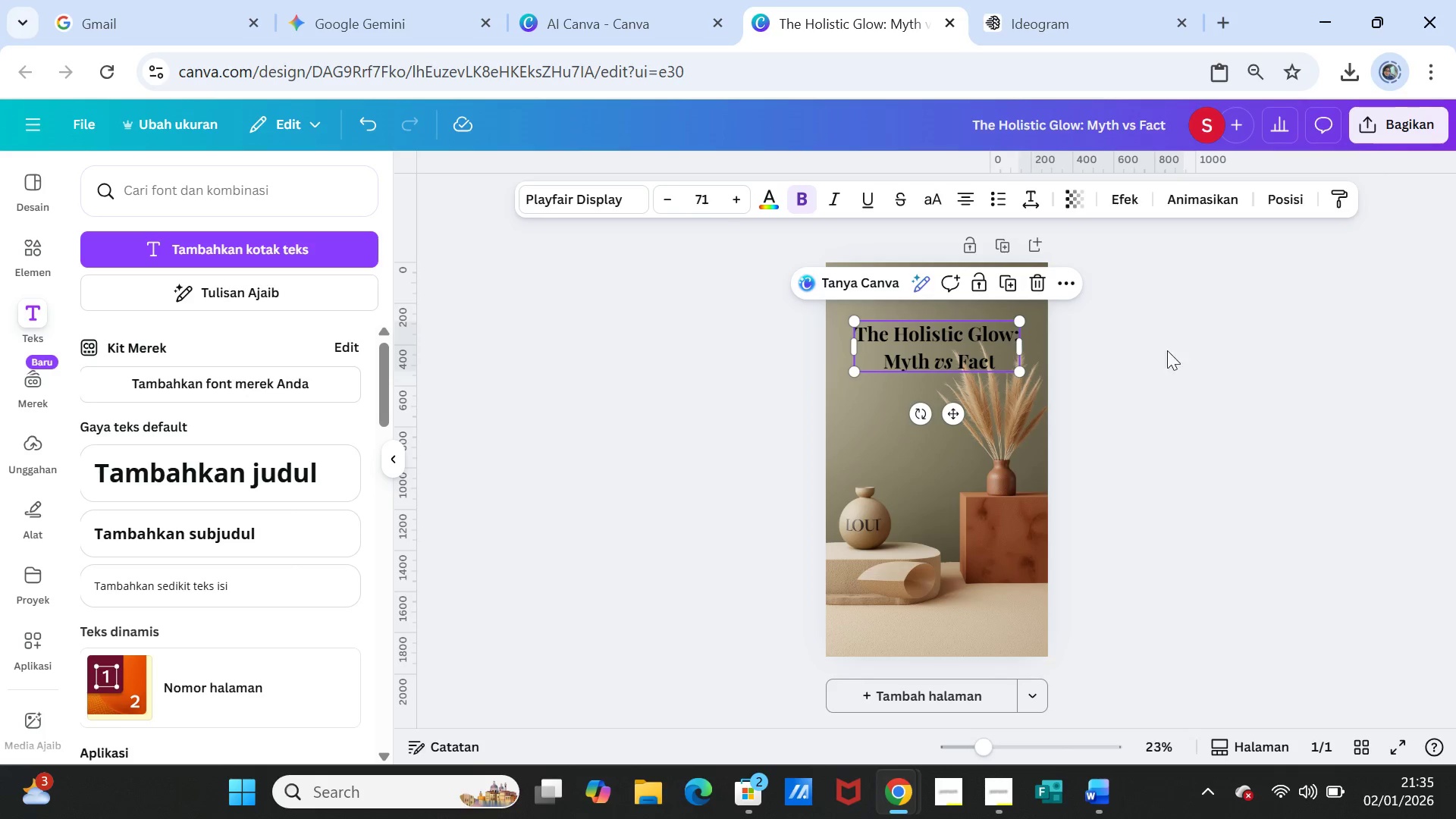 
left_click([1176, 362])
 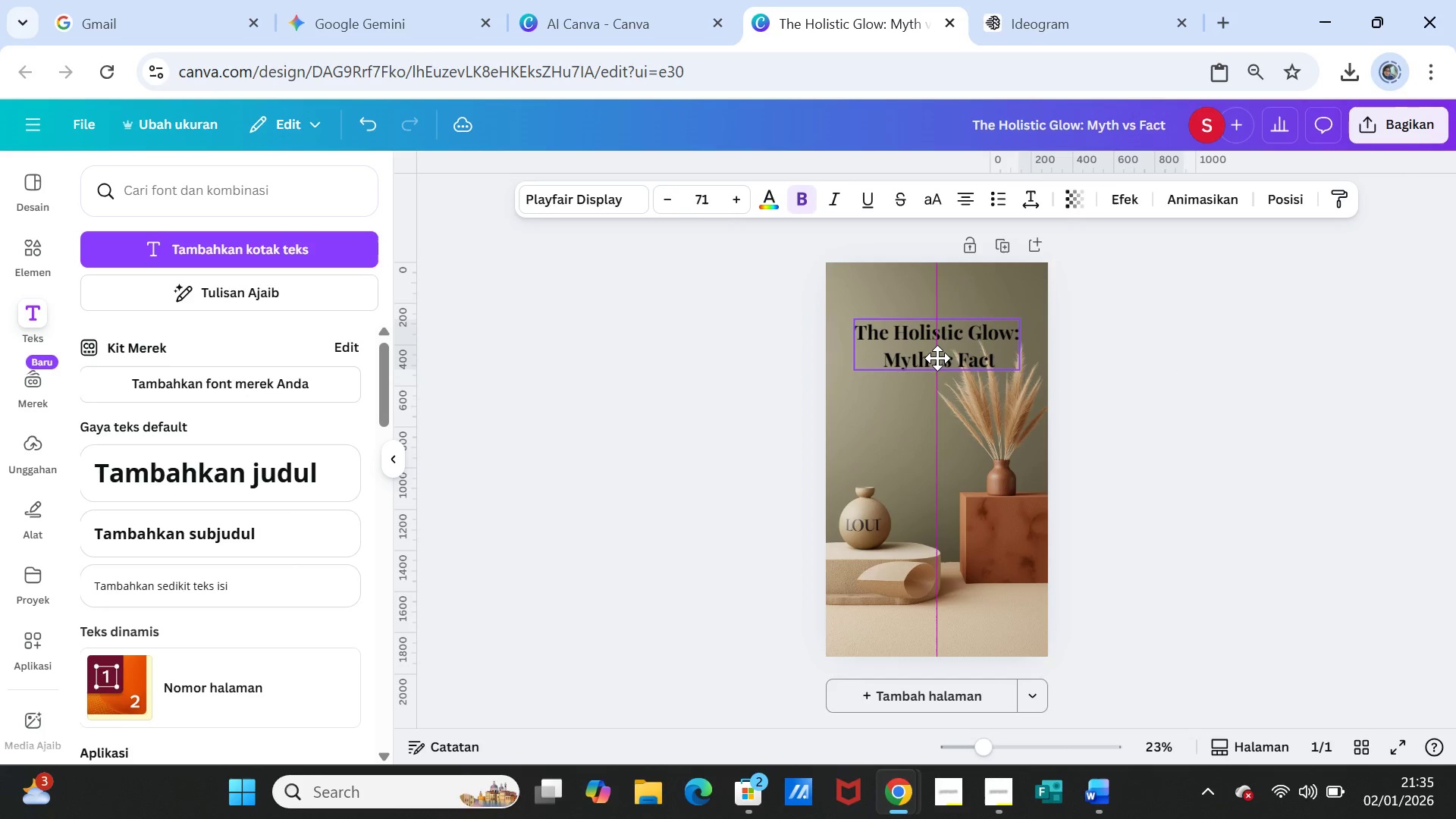 
left_click([1154, 374])
 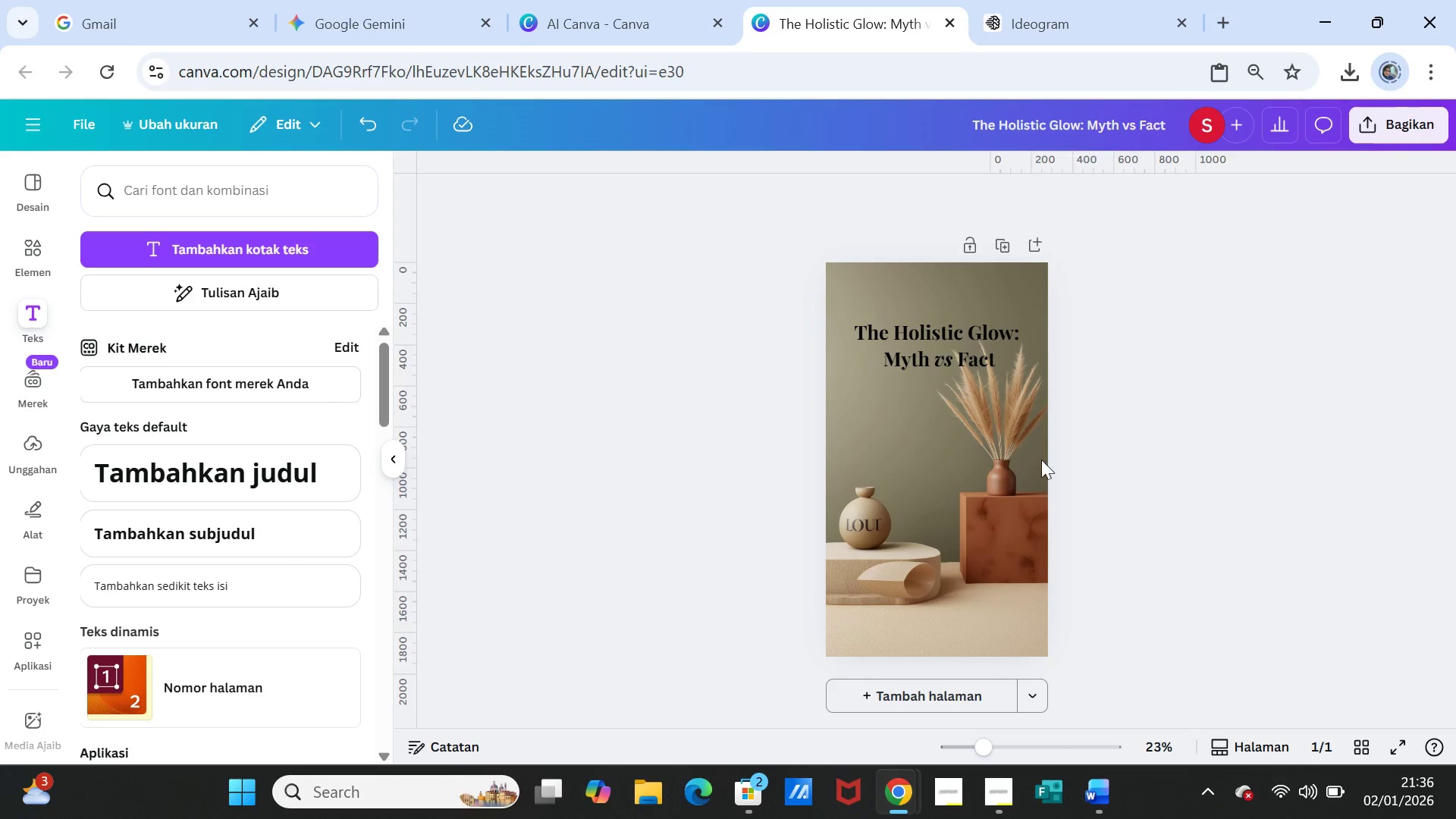 
left_click([954, 359])
 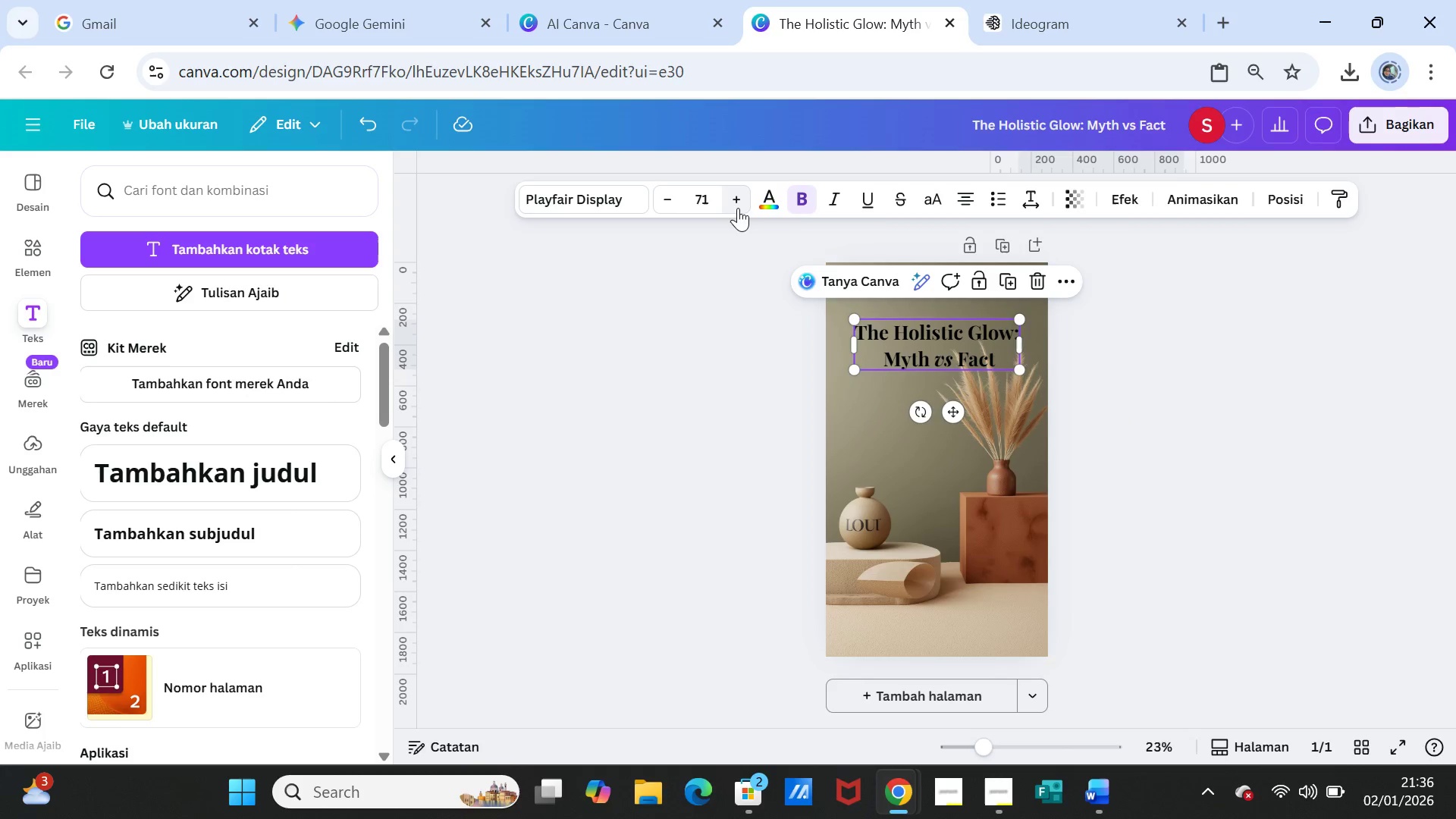 
left_click([737, 207])
 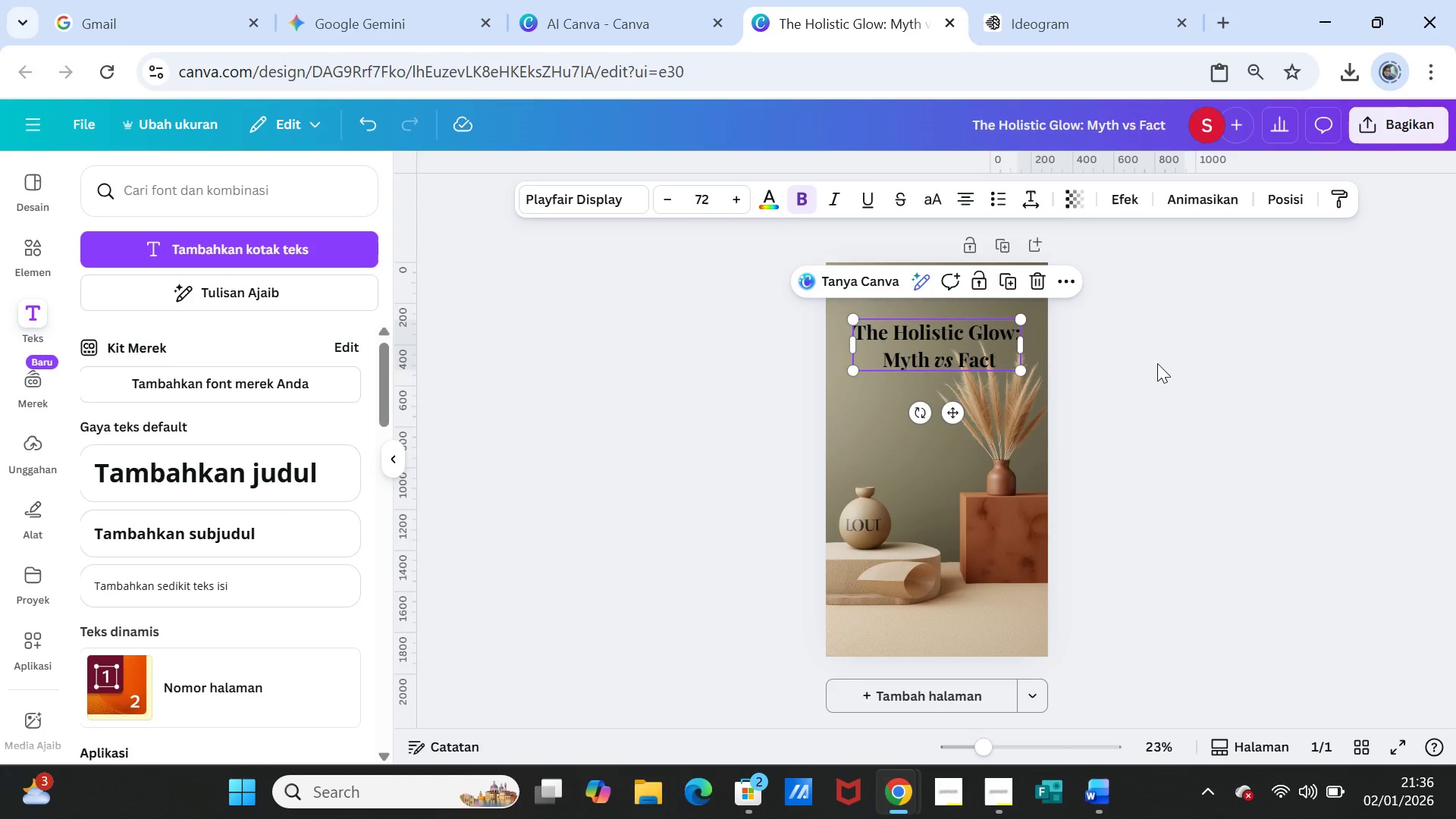 
left_click([1158, 364])
 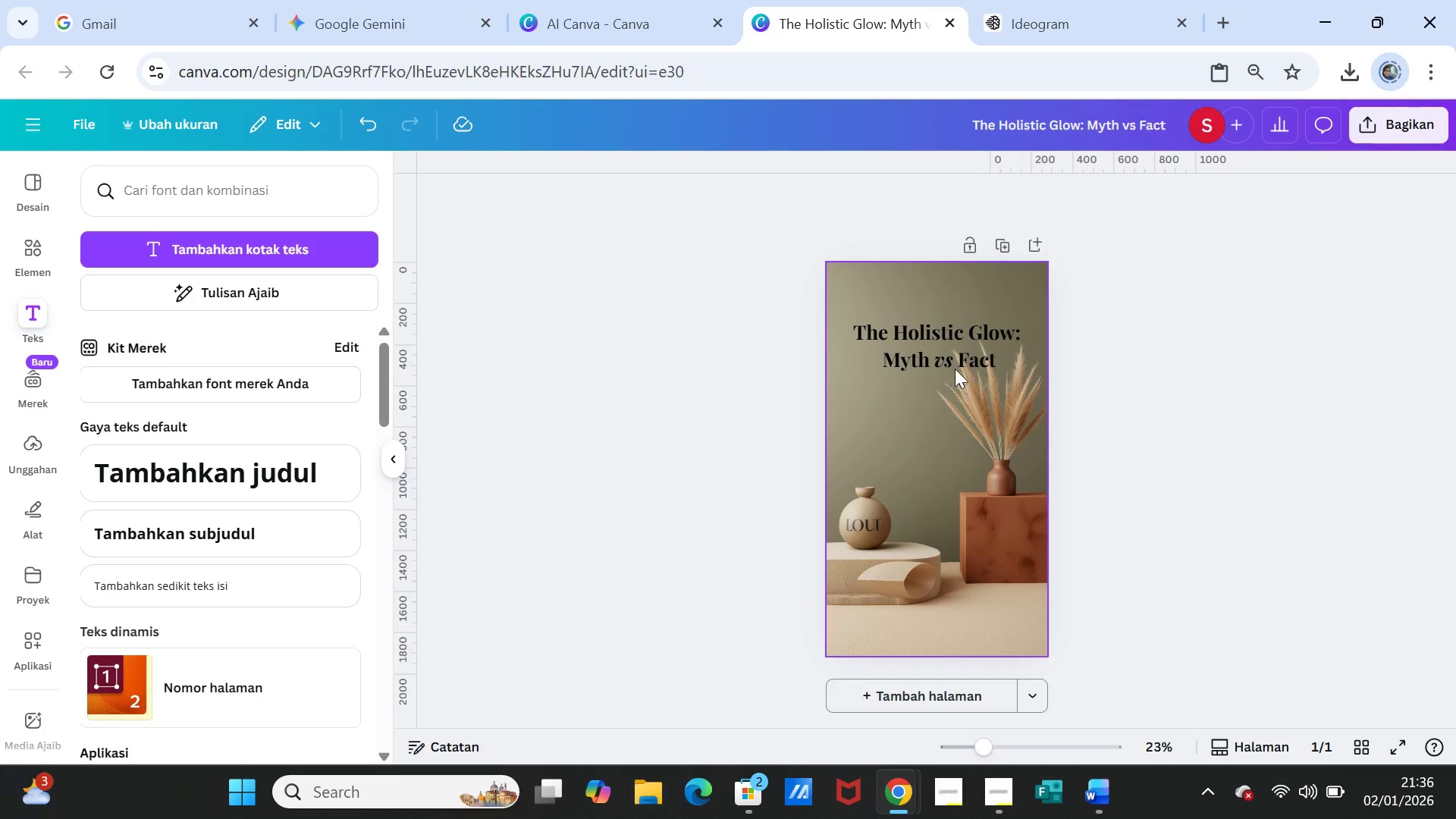 
left_click_drag(start_coordinate=[949, 360], to_coordinate=[949, 350])
 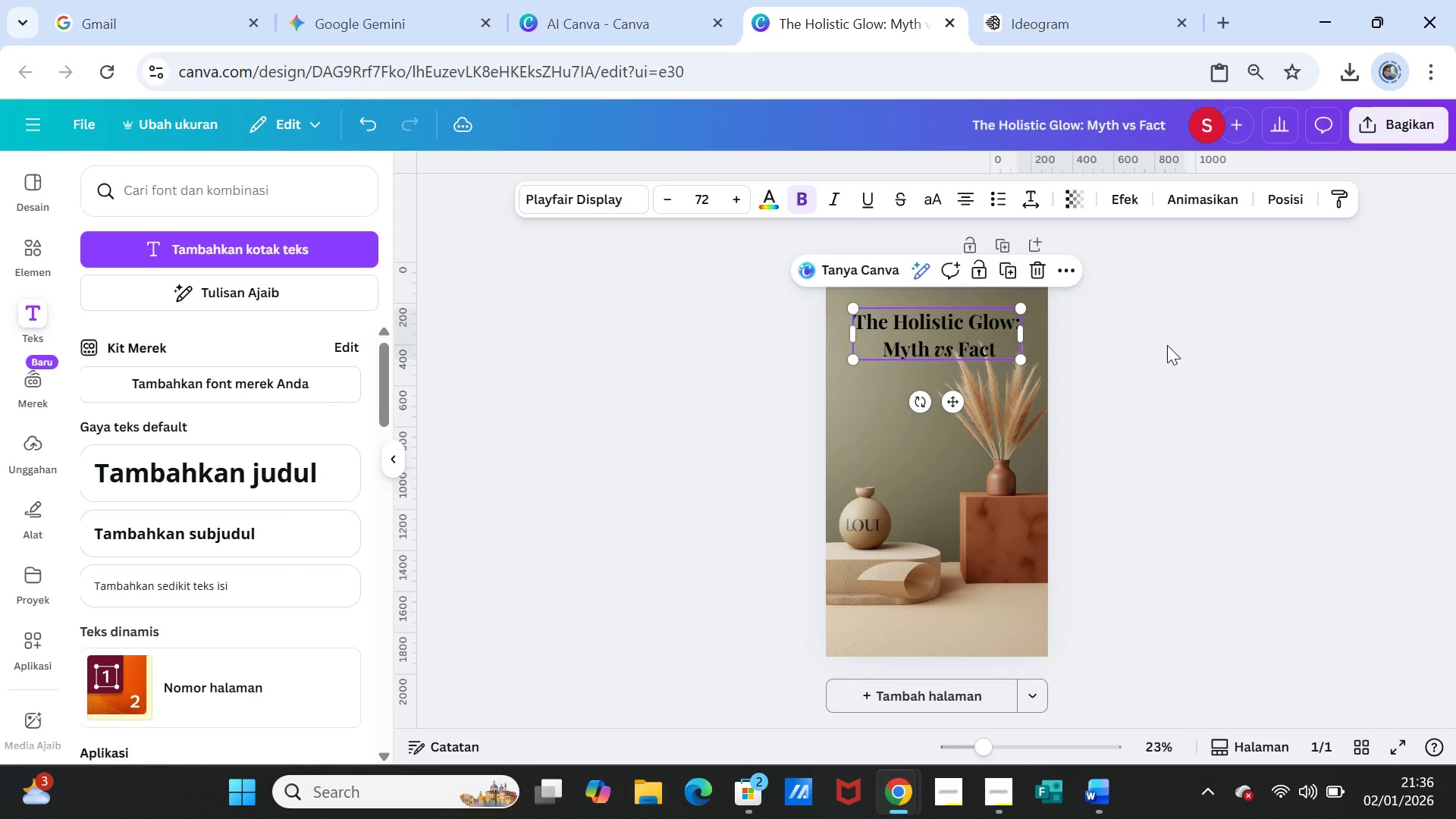 
left_click([1167, 345])
 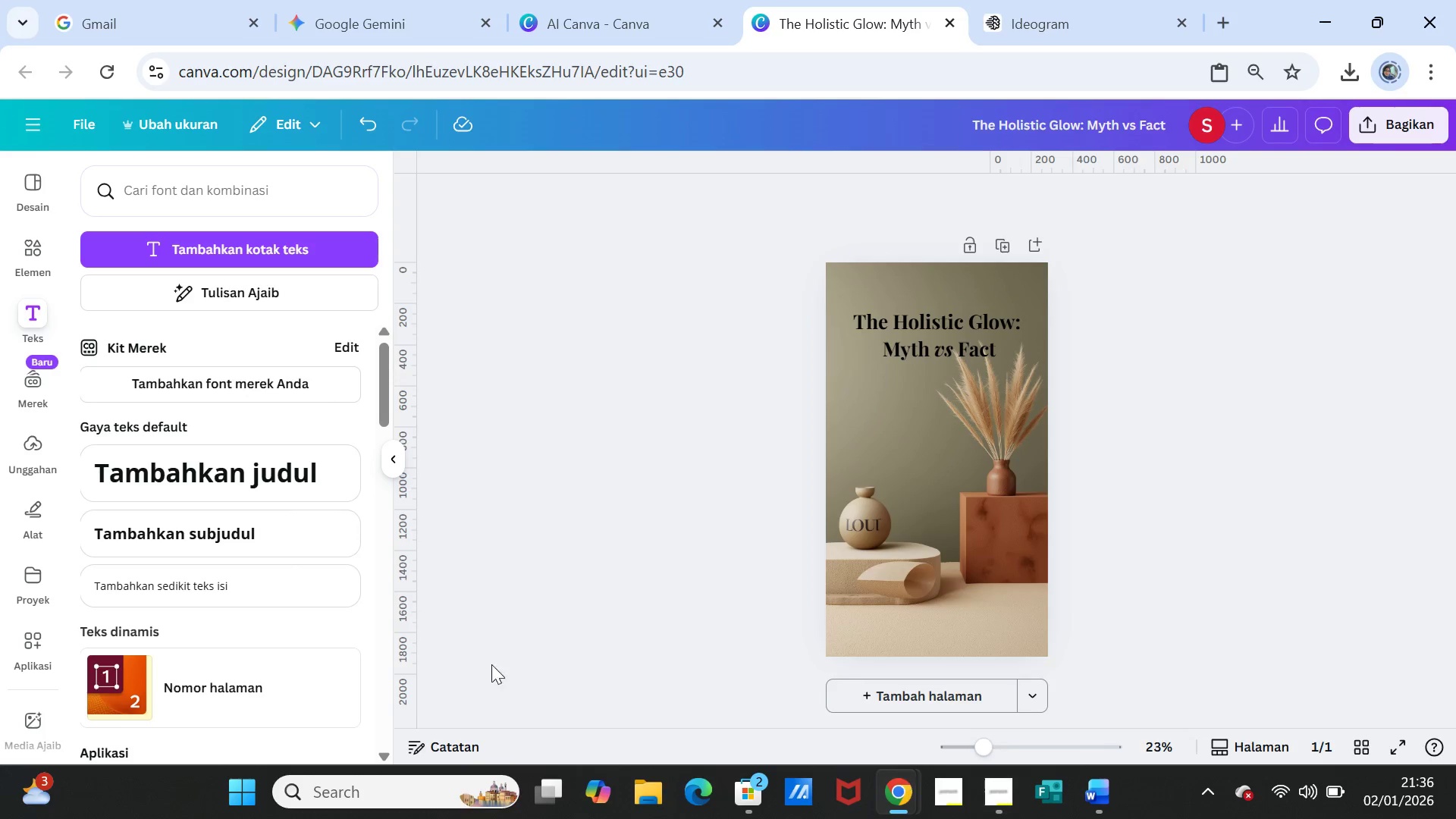 
left_click([207, 533])
 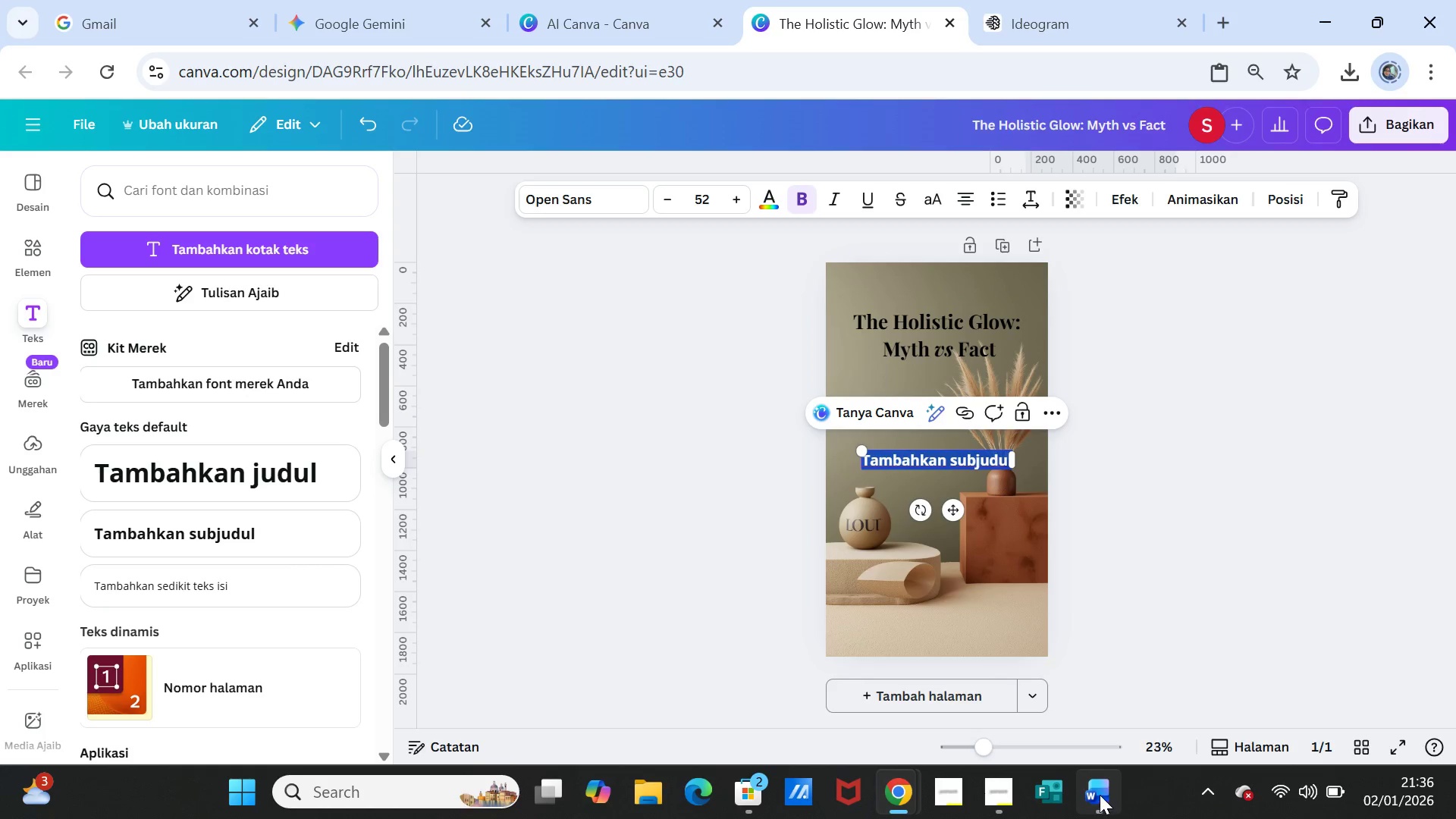 
left_click([1100, 795])
 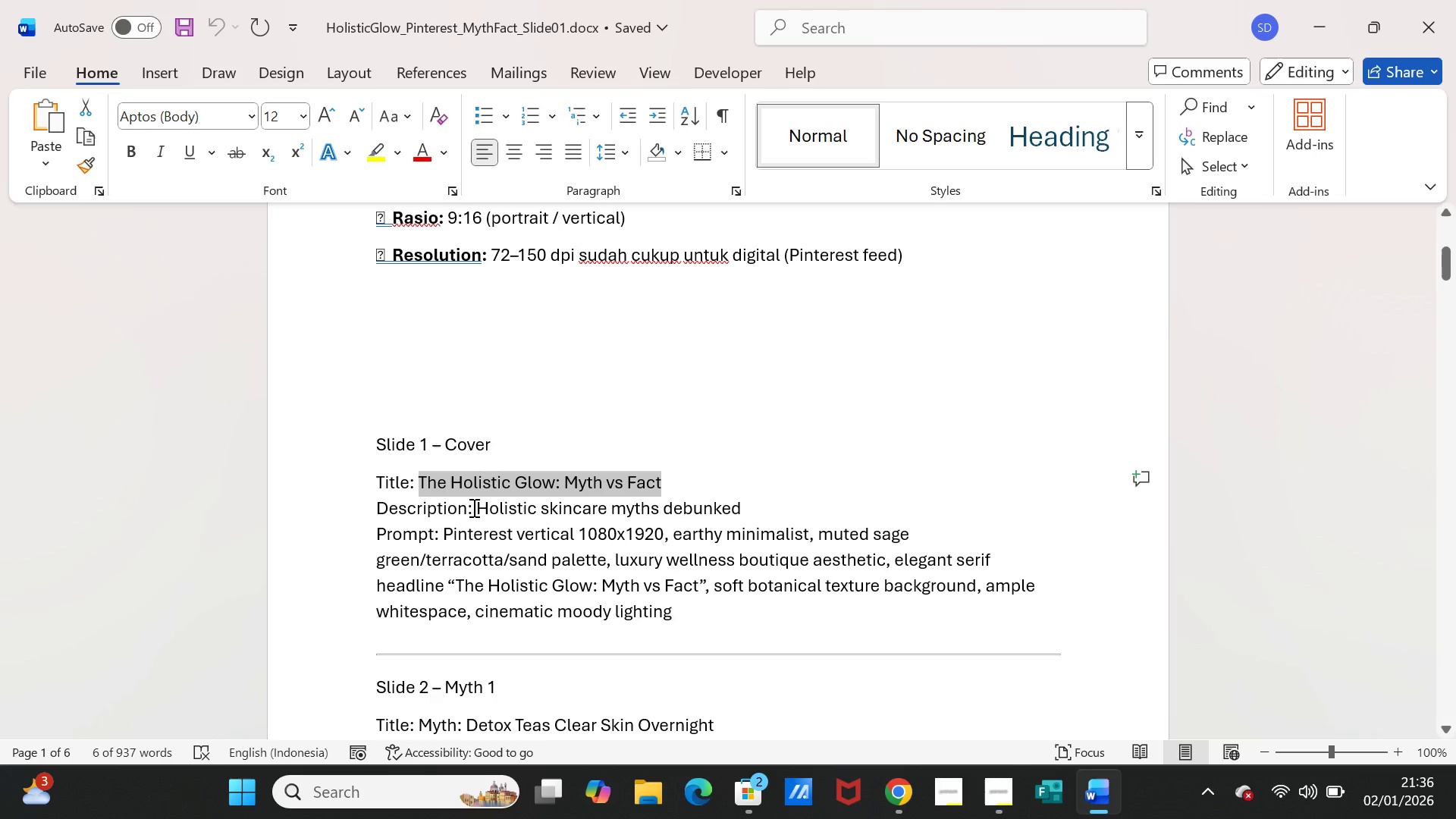 
left_click_drag(start_coordinate=[474, 507], to_coordinate=[561, 506])
 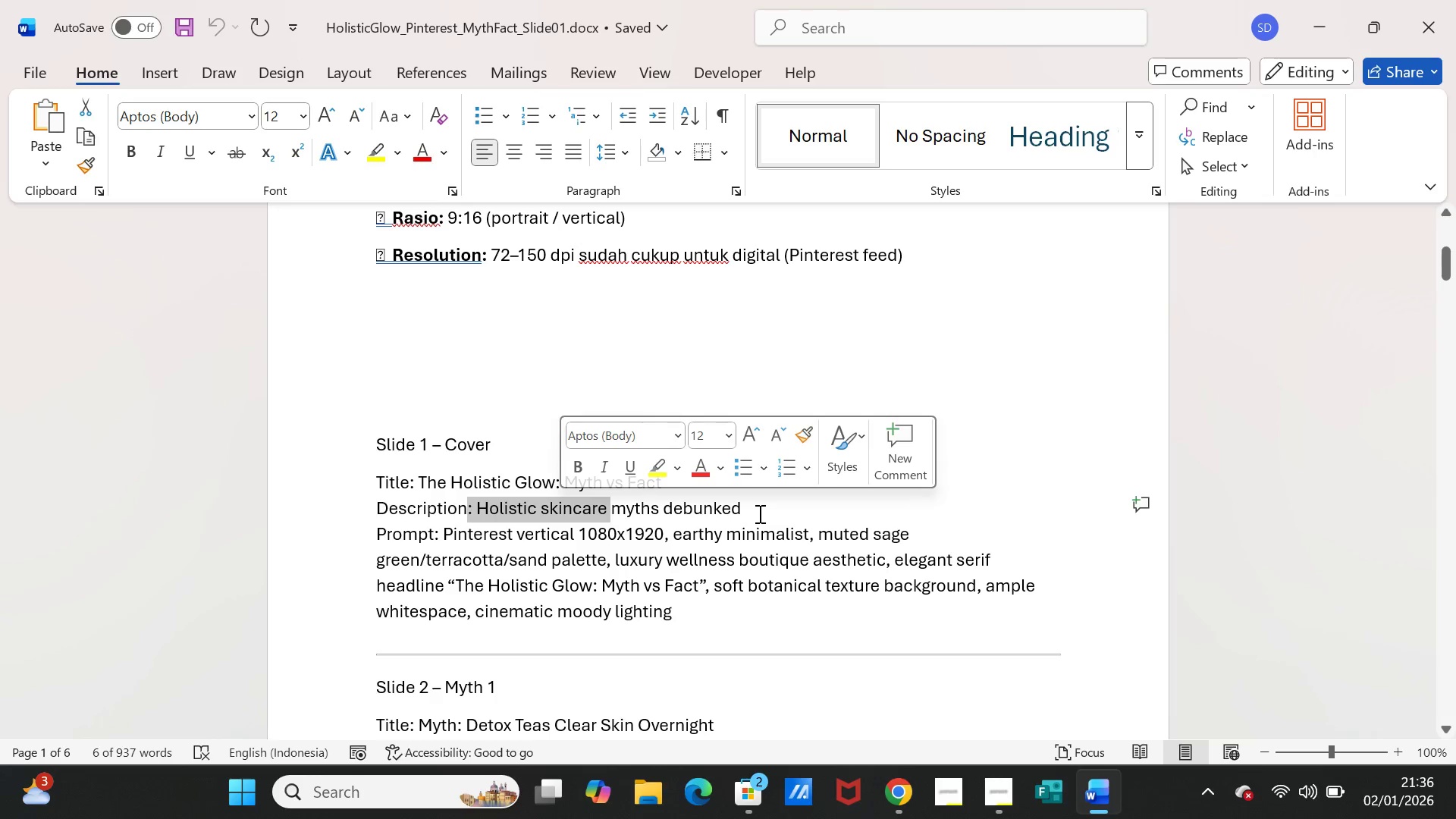 
left_click_drag(start_coordinate=[758, 512], to_coordinate=[515, 505])
 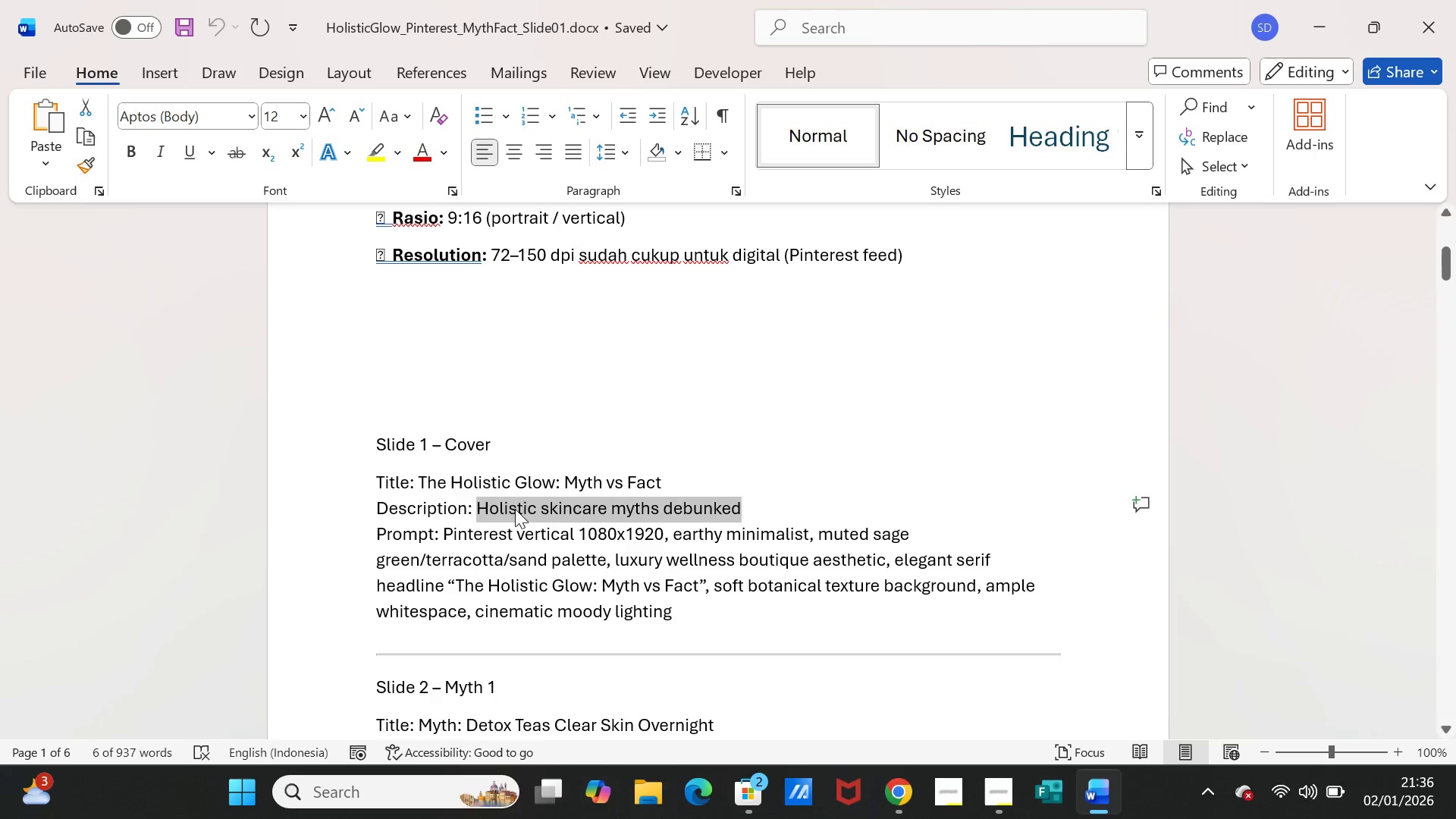 
key(Control+C)
 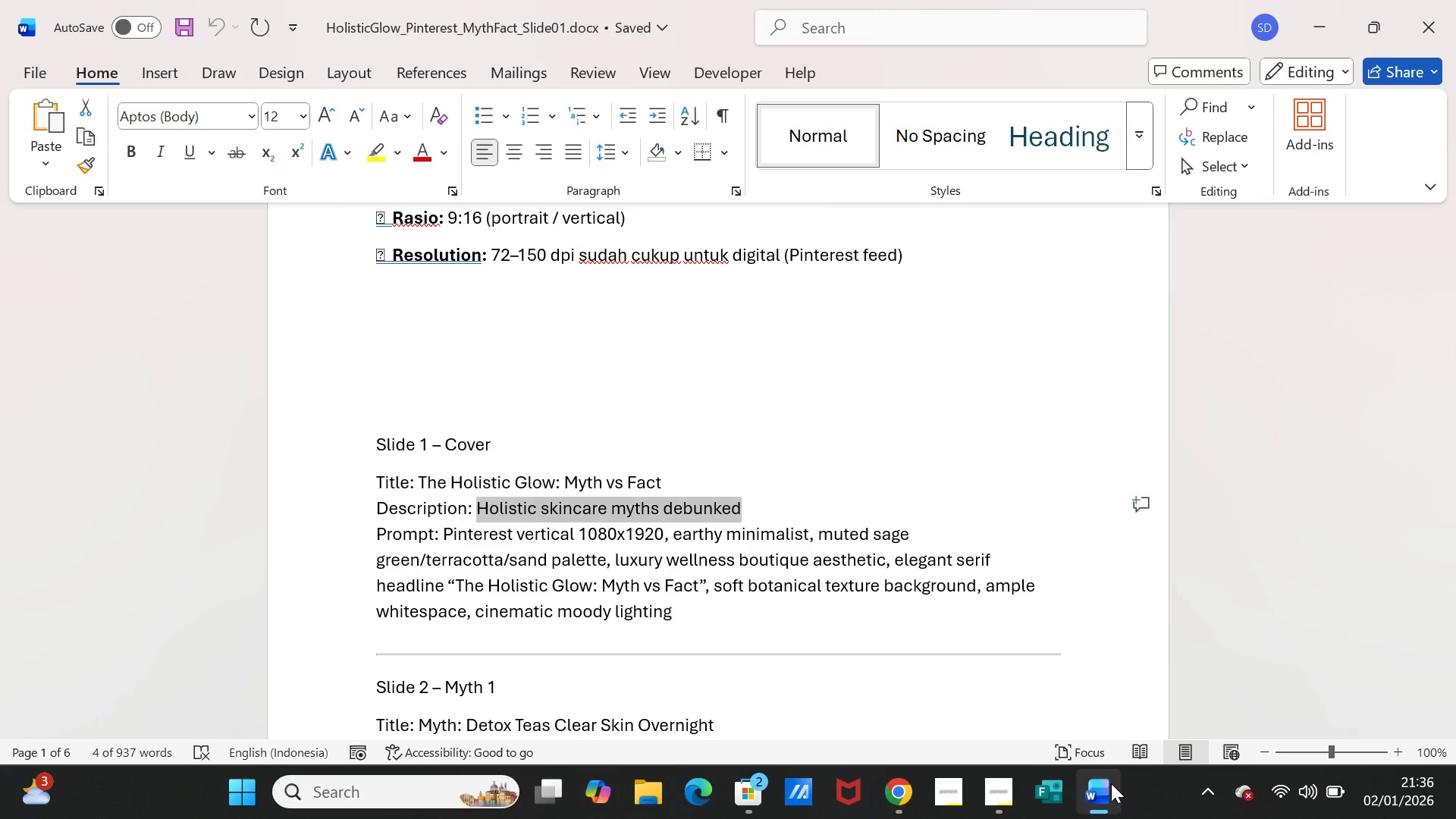 
left_click([1111, 783])
 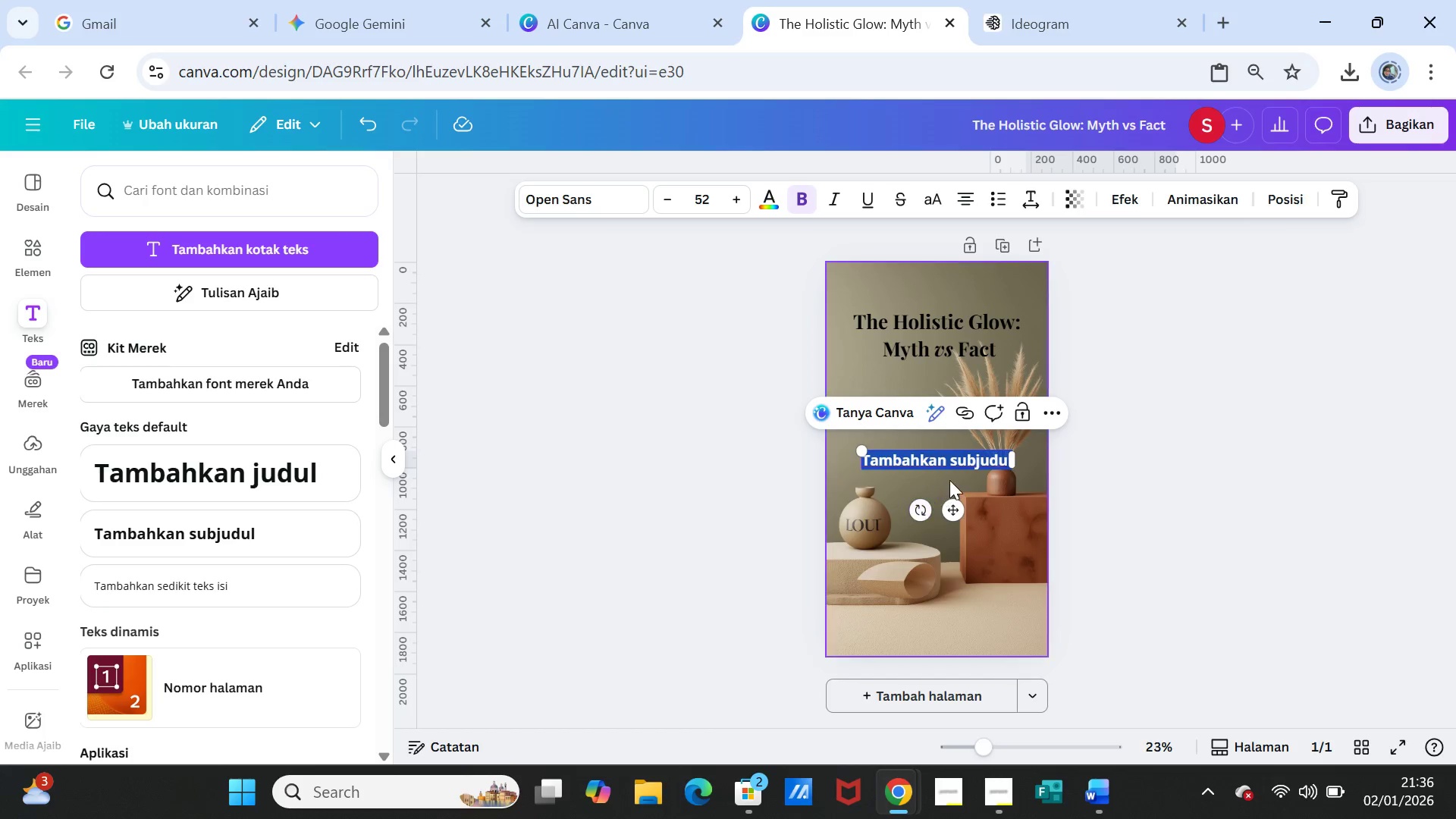 
key(Control+V)
 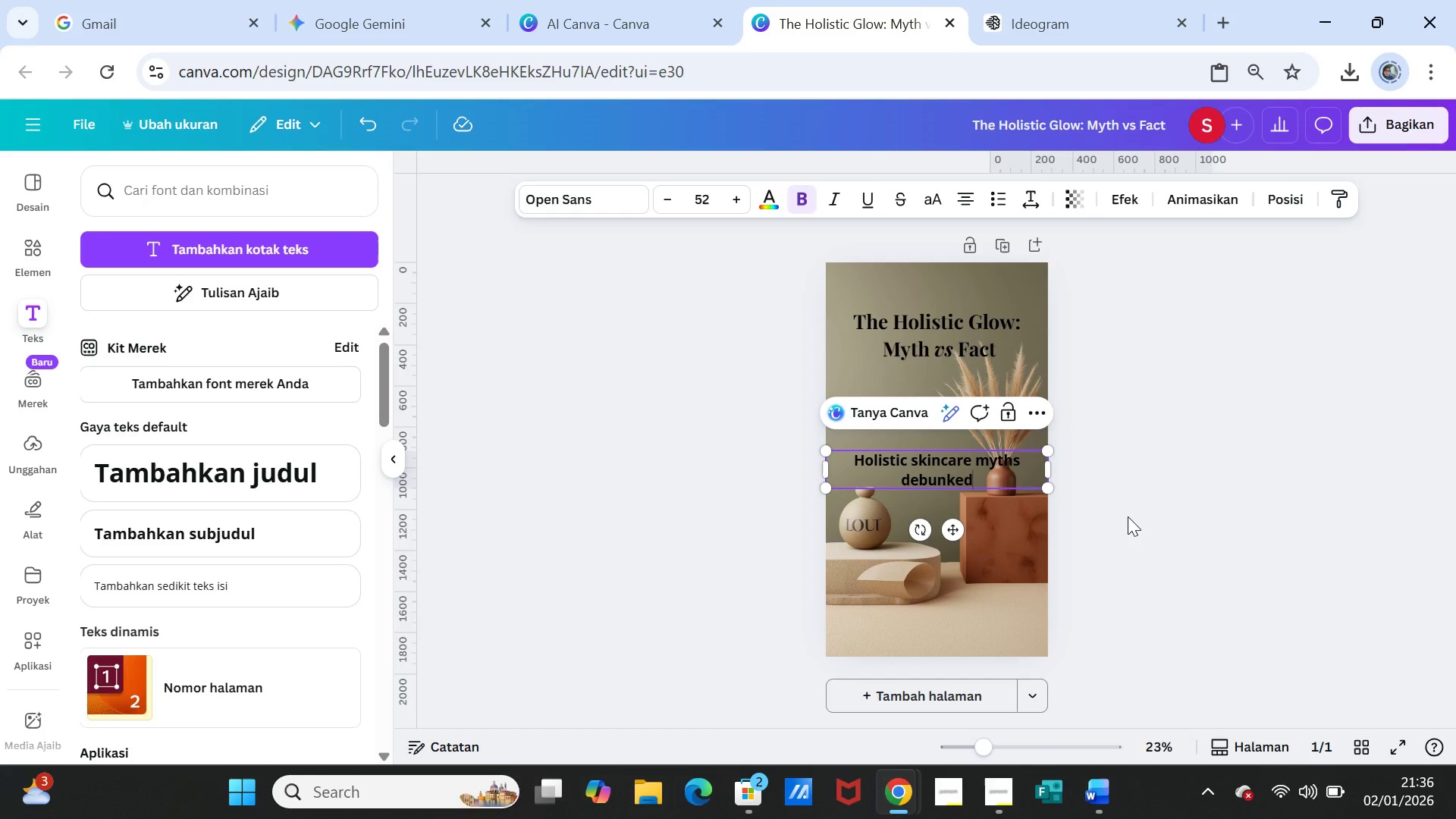 
left_click([1128, 516])
 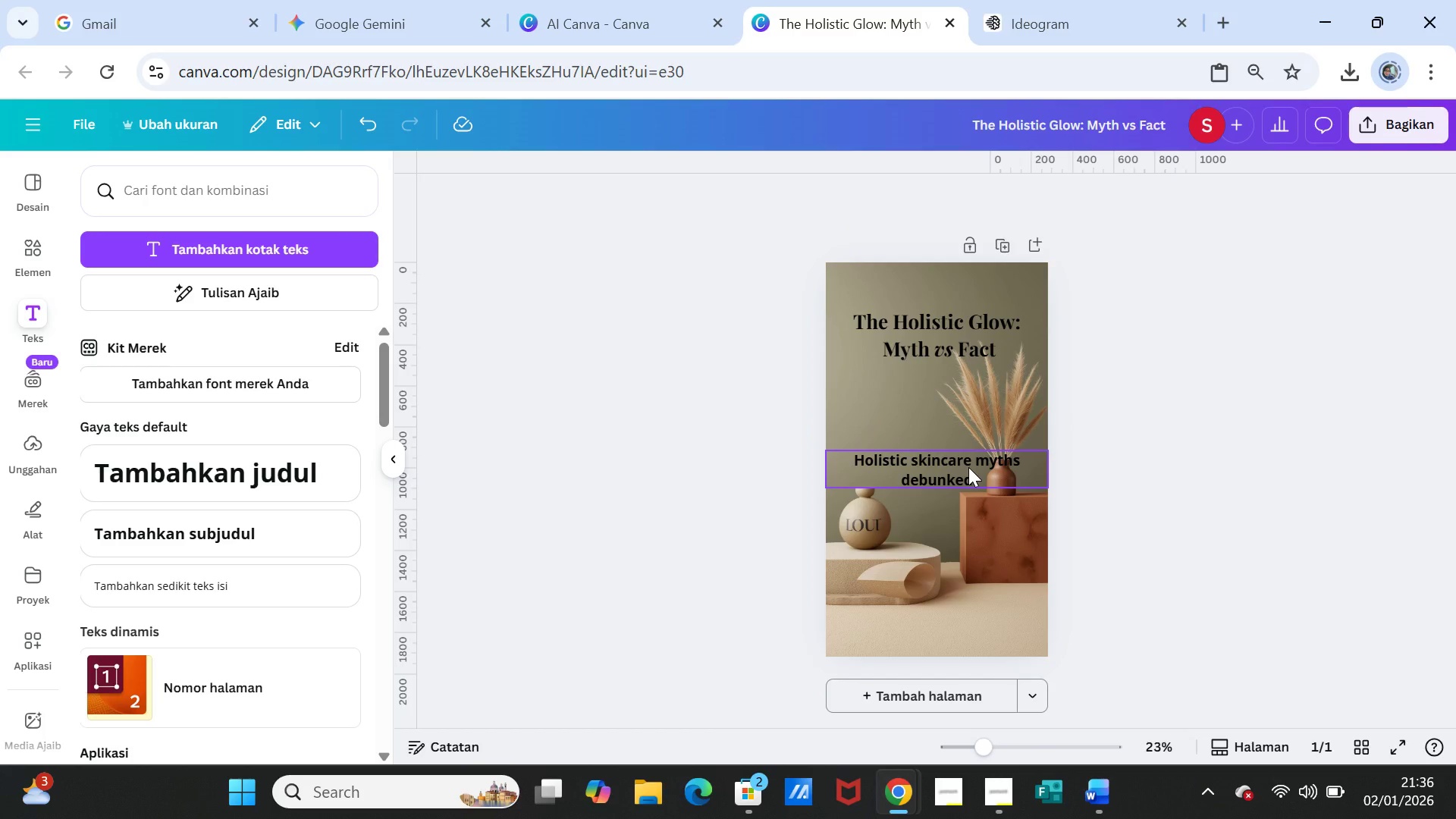 
left_click_drag(start_coordinate=[968, 467], to_coordinate=[968, 567])
 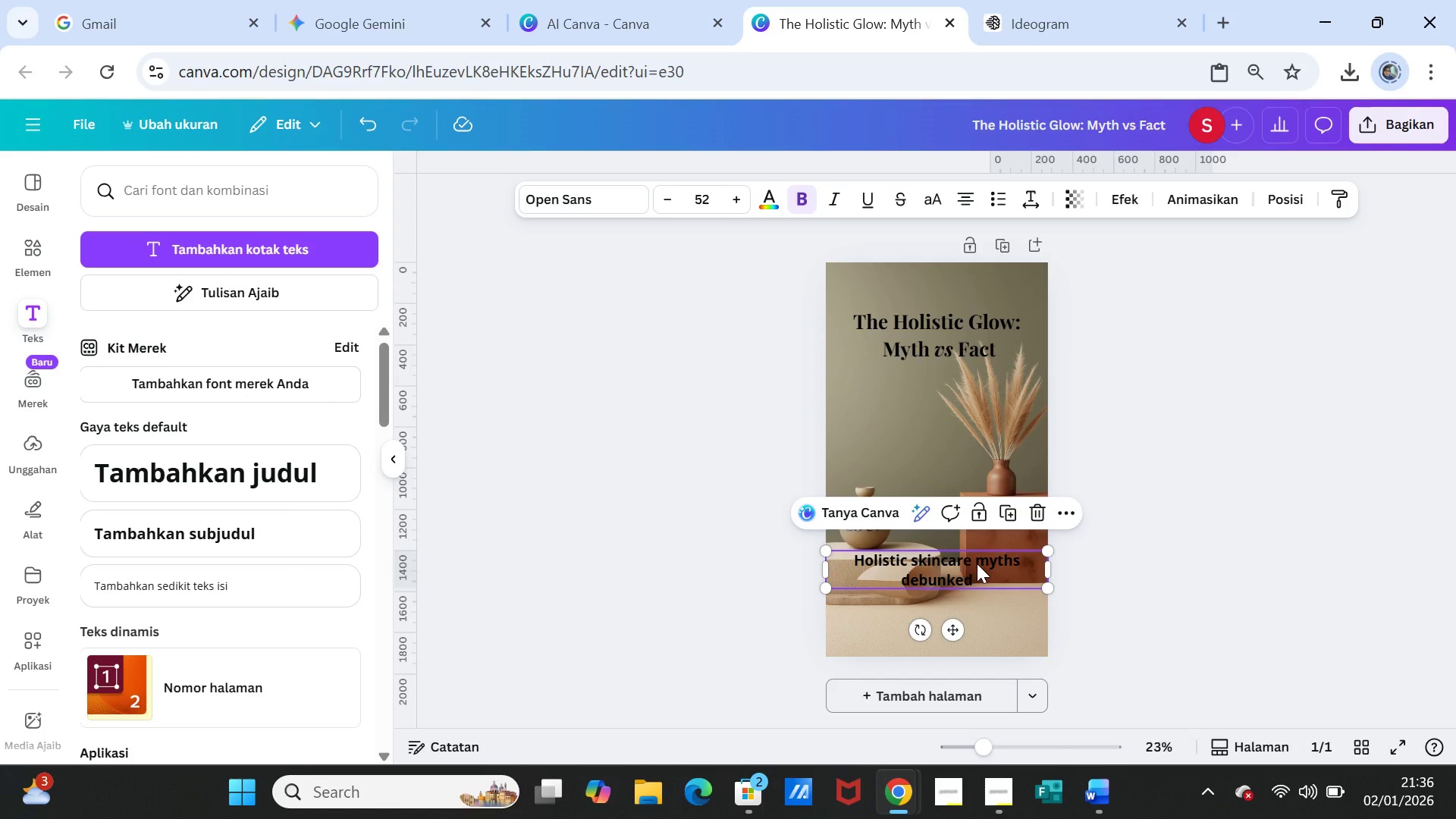 
left_click([977, 563])
 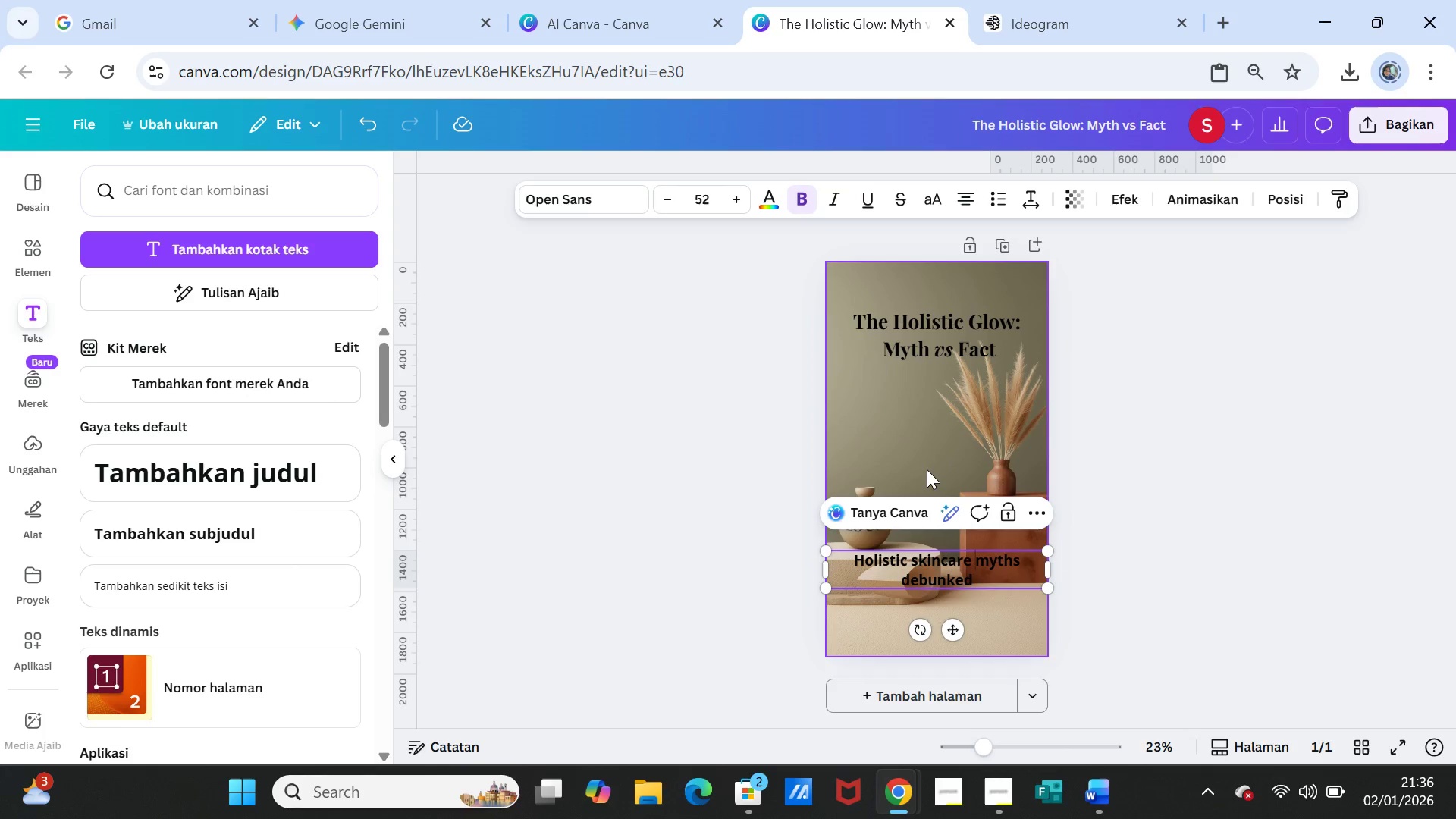 
key(Enter)
 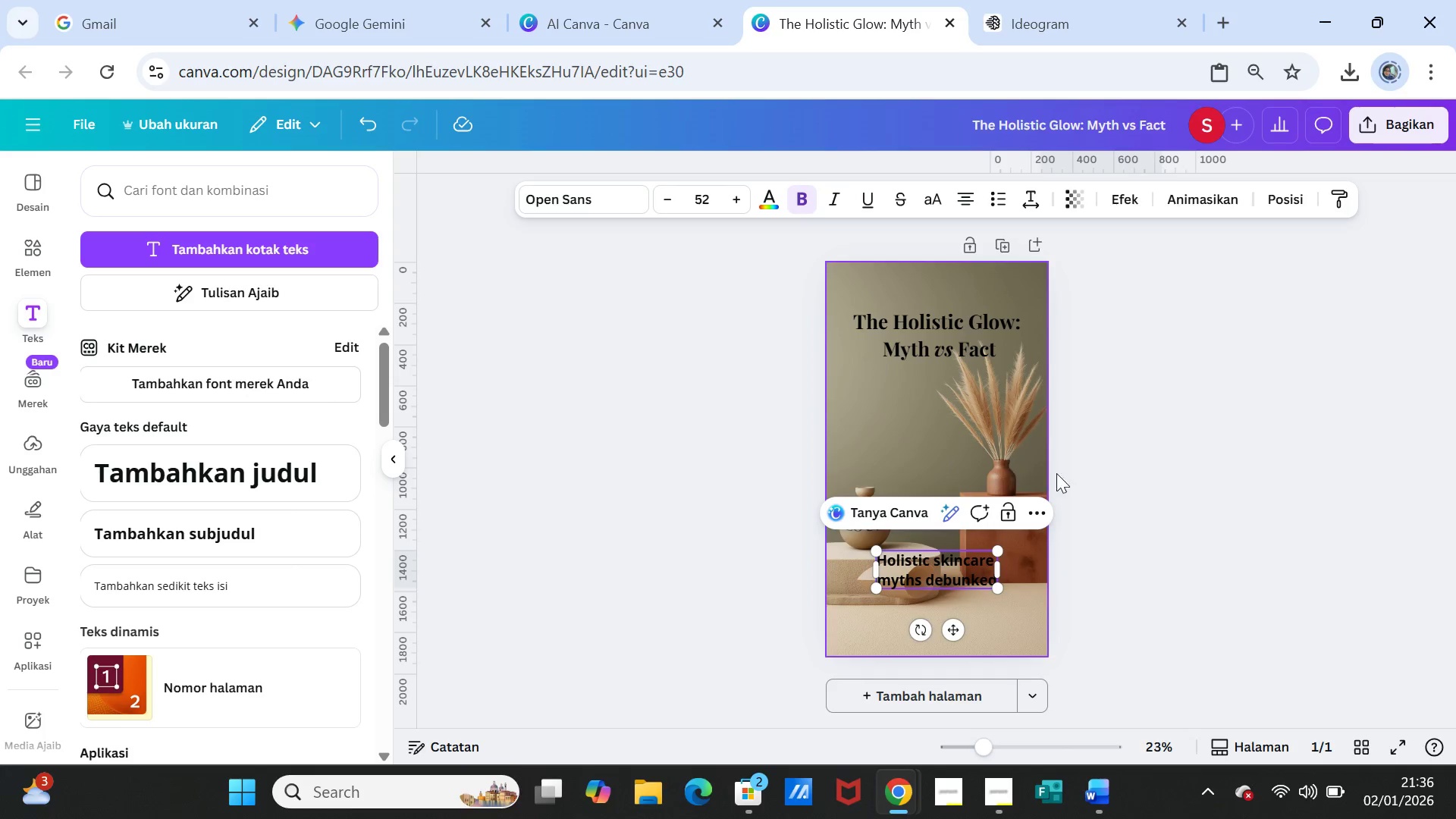 
left_click([1151, 486])
 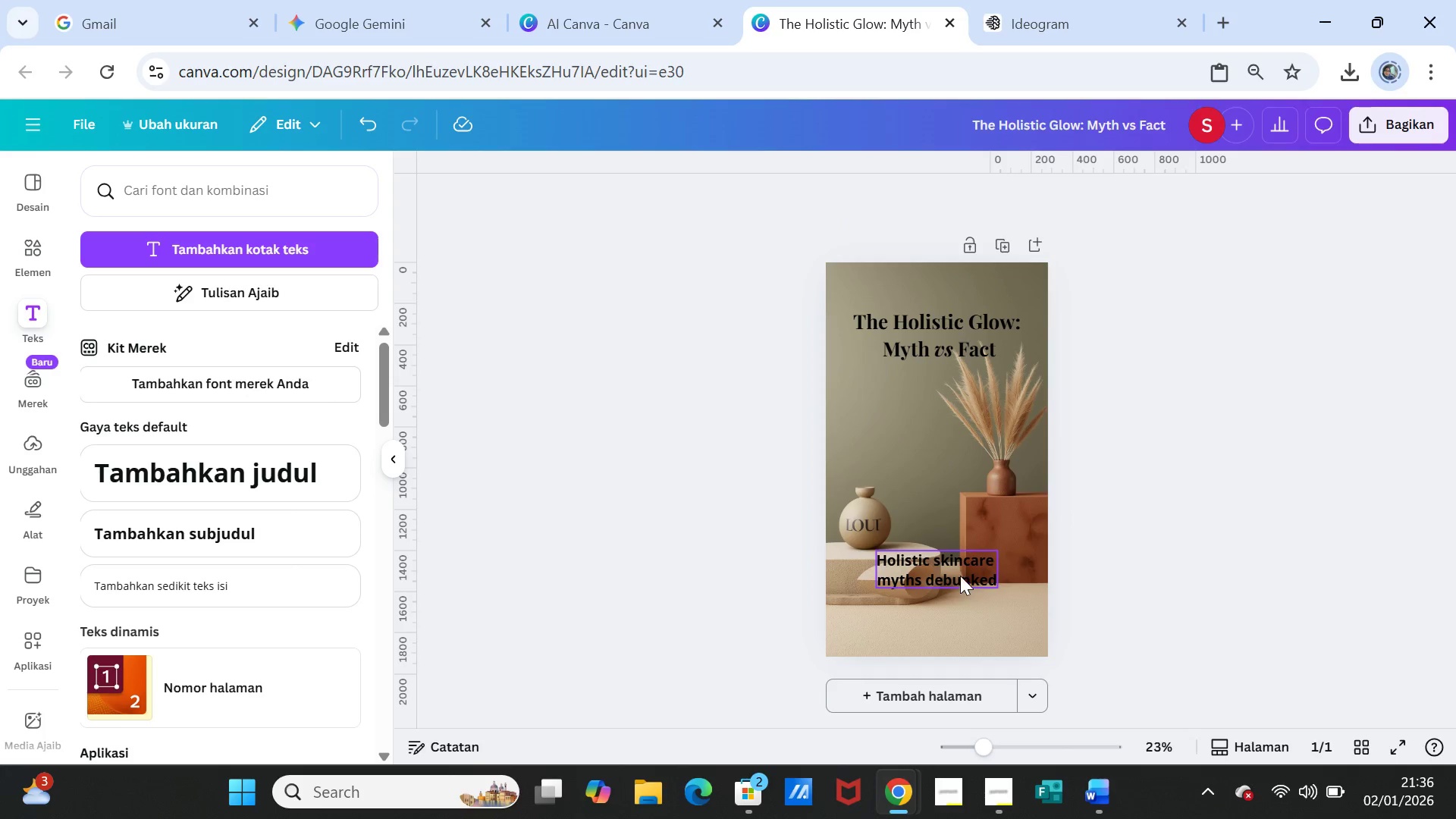 
left_click([959, 572])
 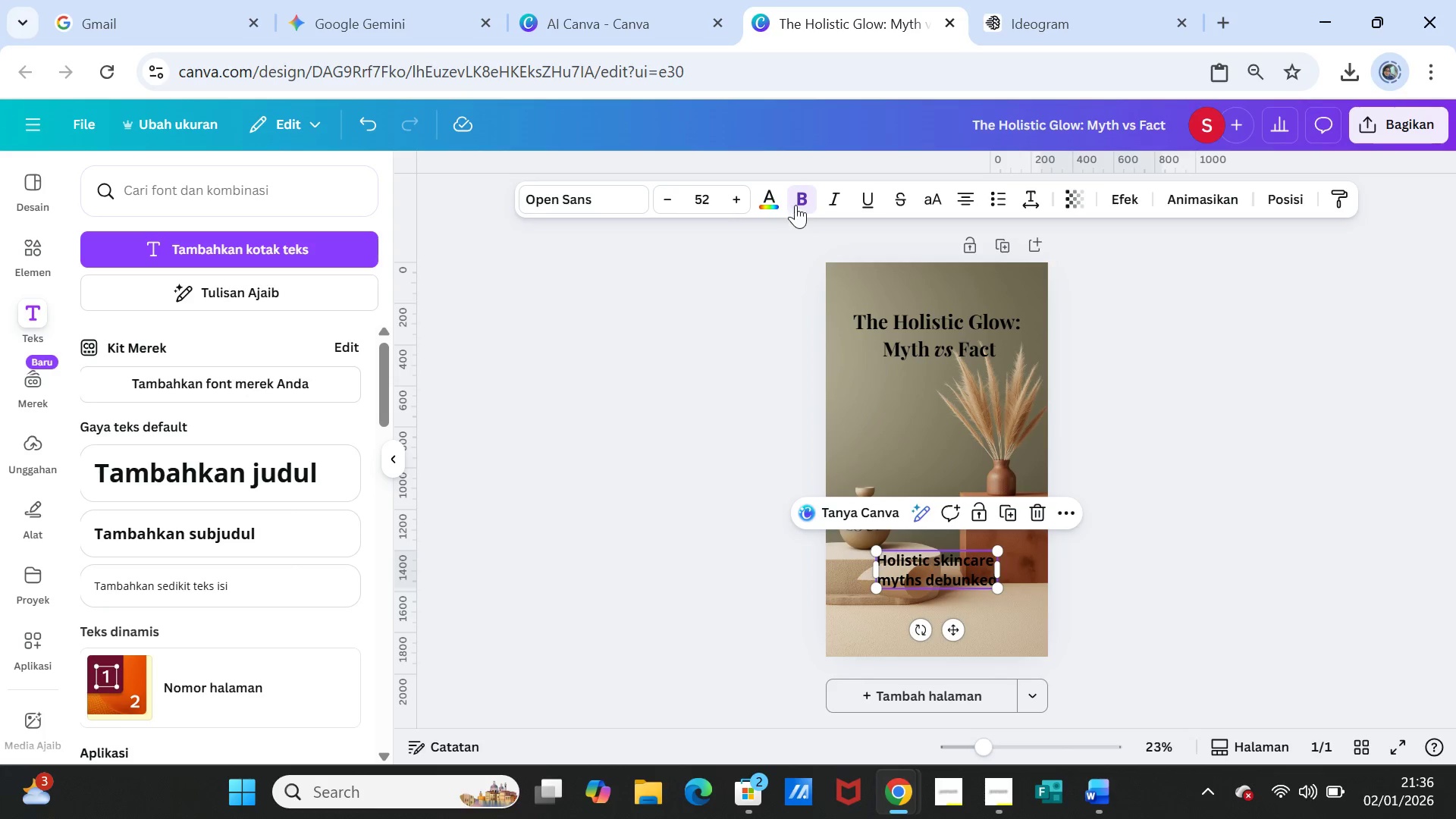 
left_click([770, 196])
 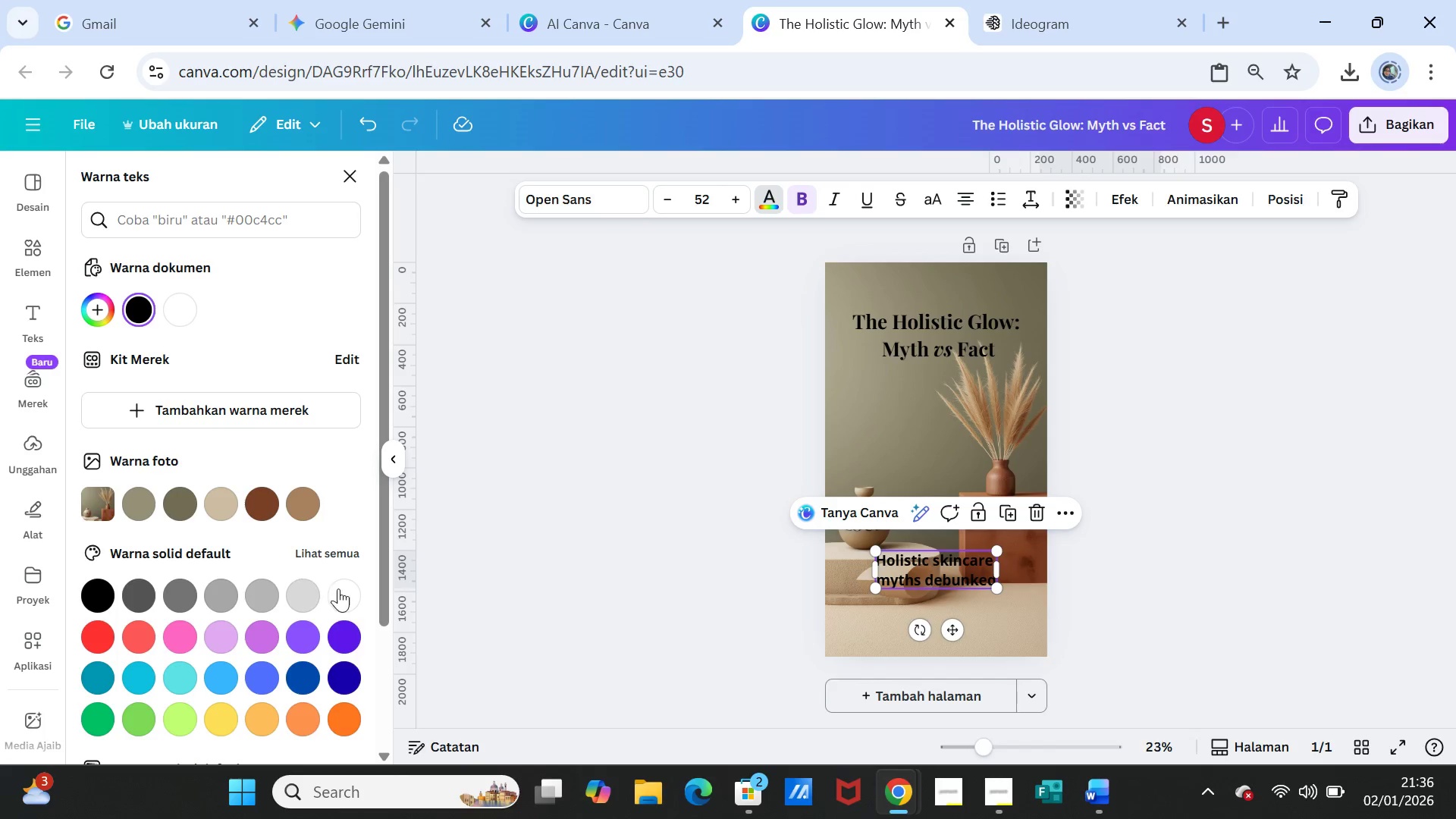 
left_click([340, 595])
 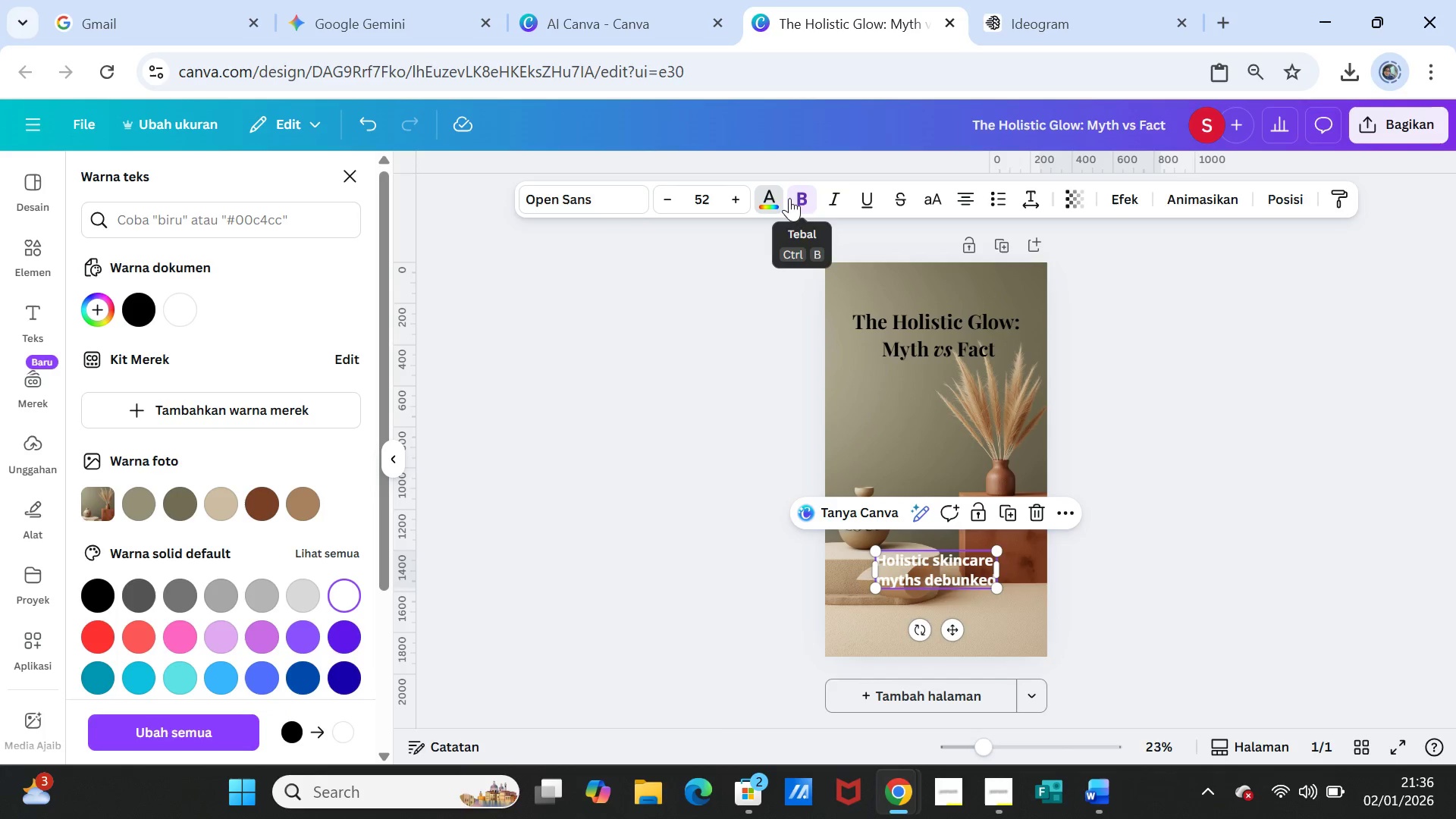 
left_click([802, 195])
 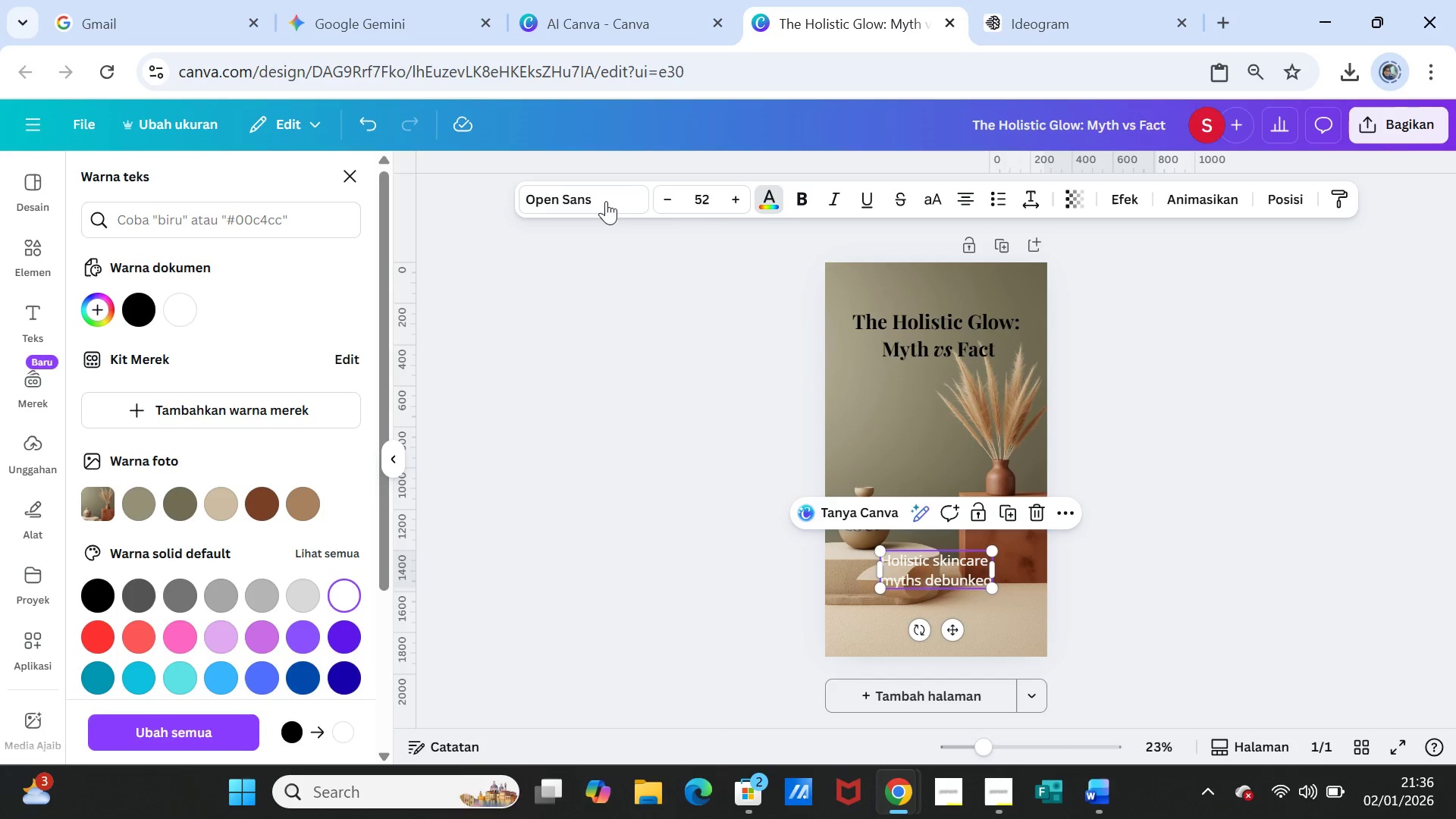 
left_click([595, 193])
 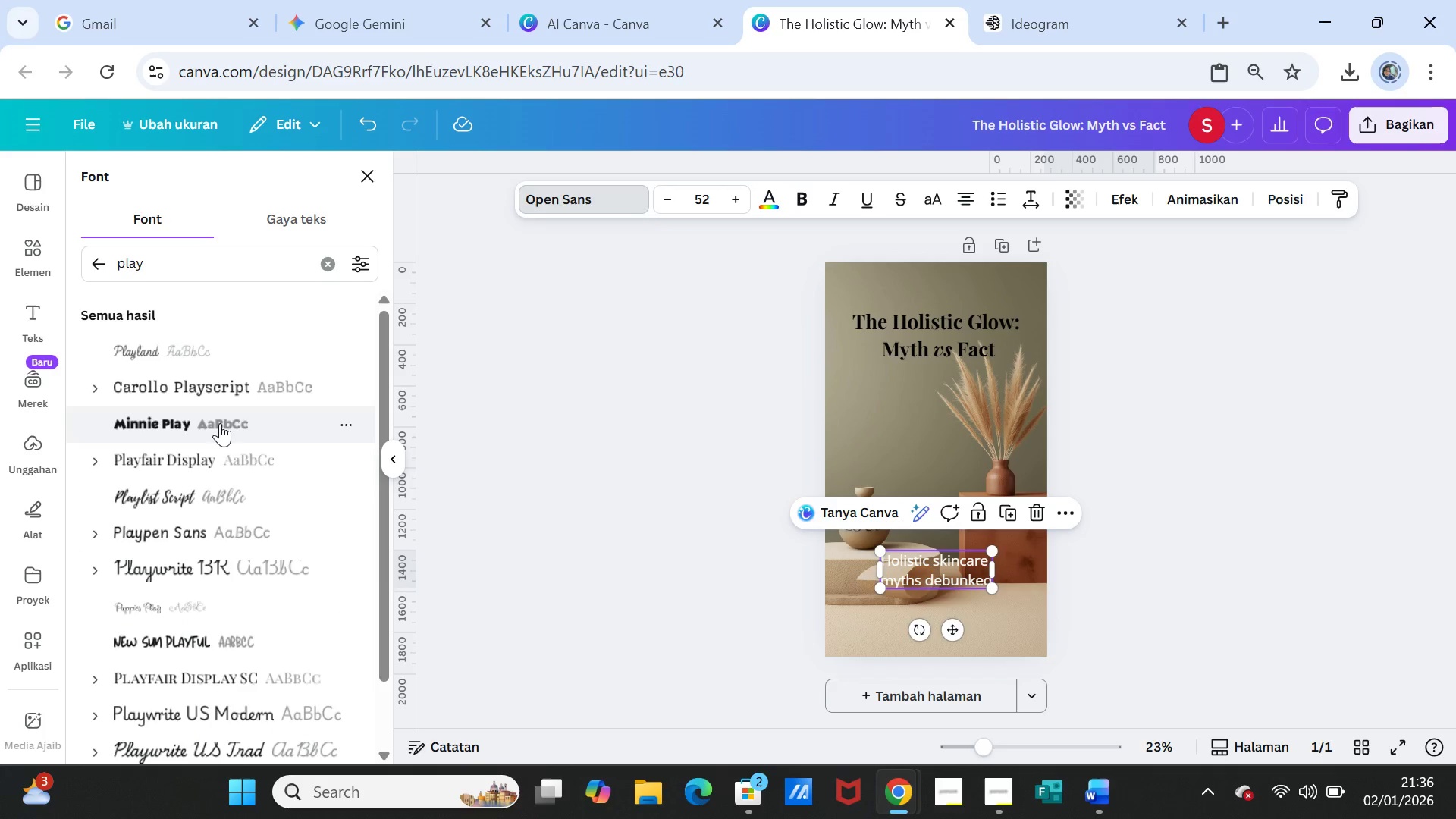 
scroll: coordinate [265, 468], scroll_direction: up, amount: 9.0
 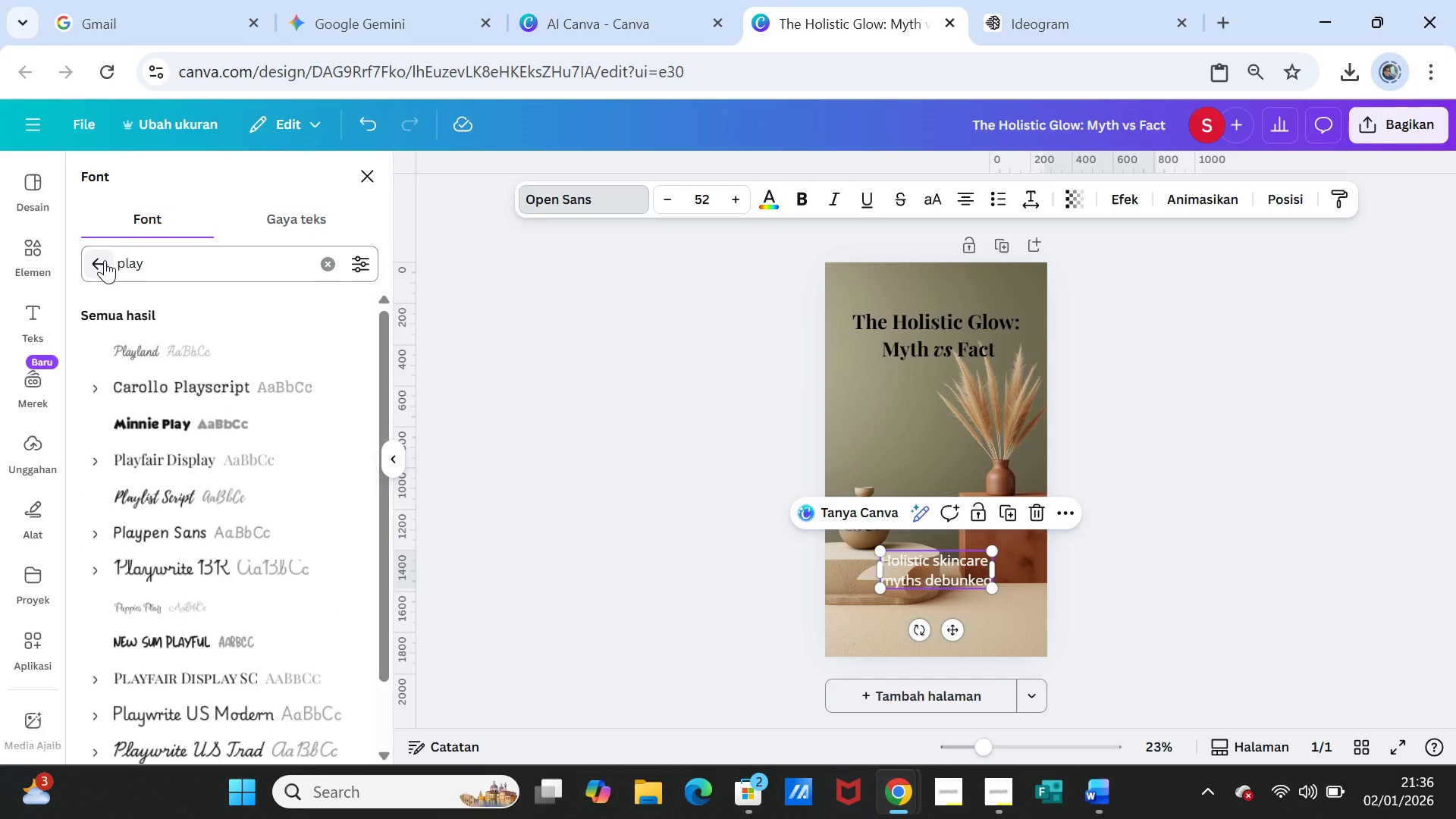 
left_click([102, 260])
 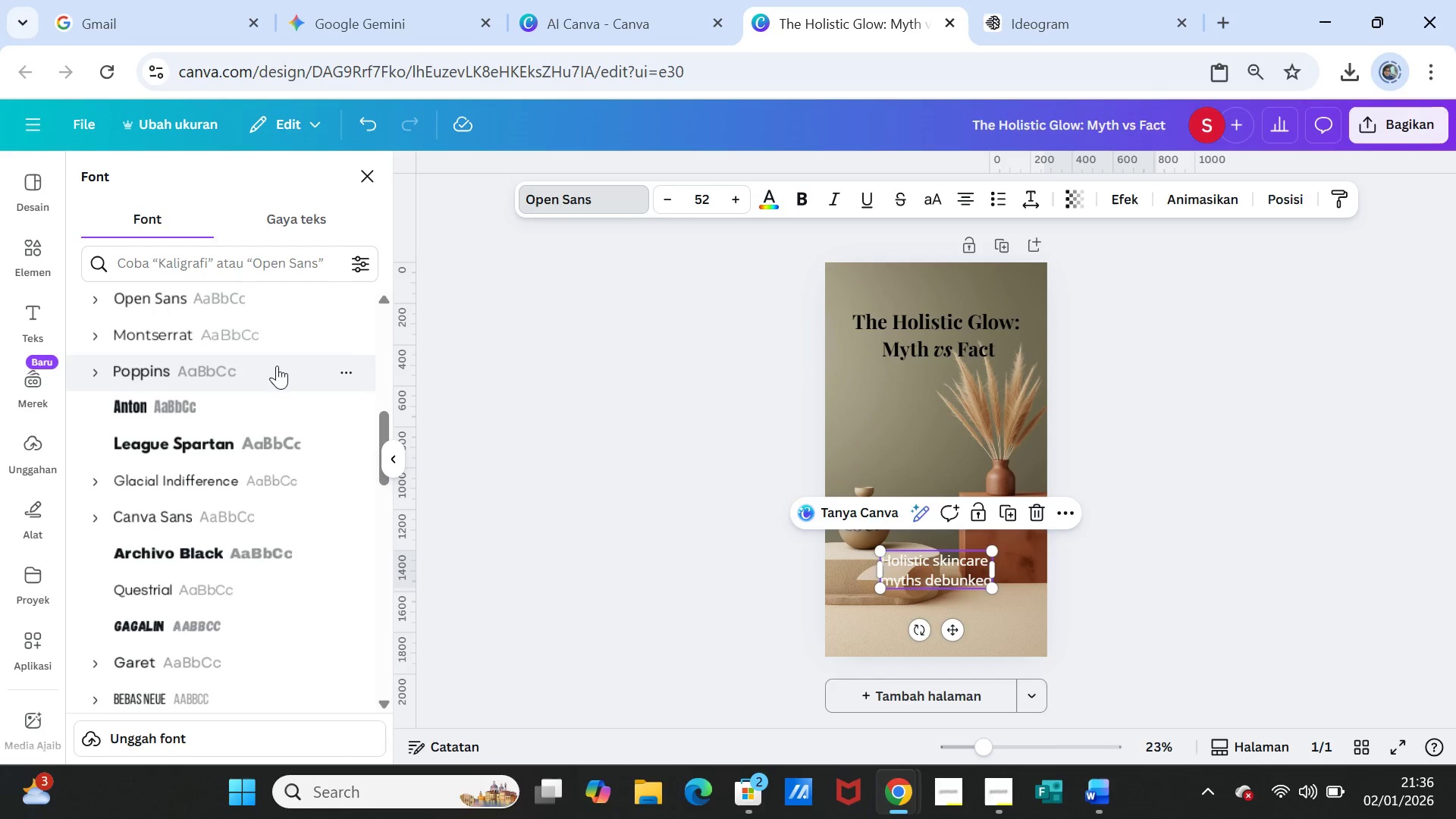 
scroll: coordinate [274, 428], scroll_direction: up, amount: 10.0
 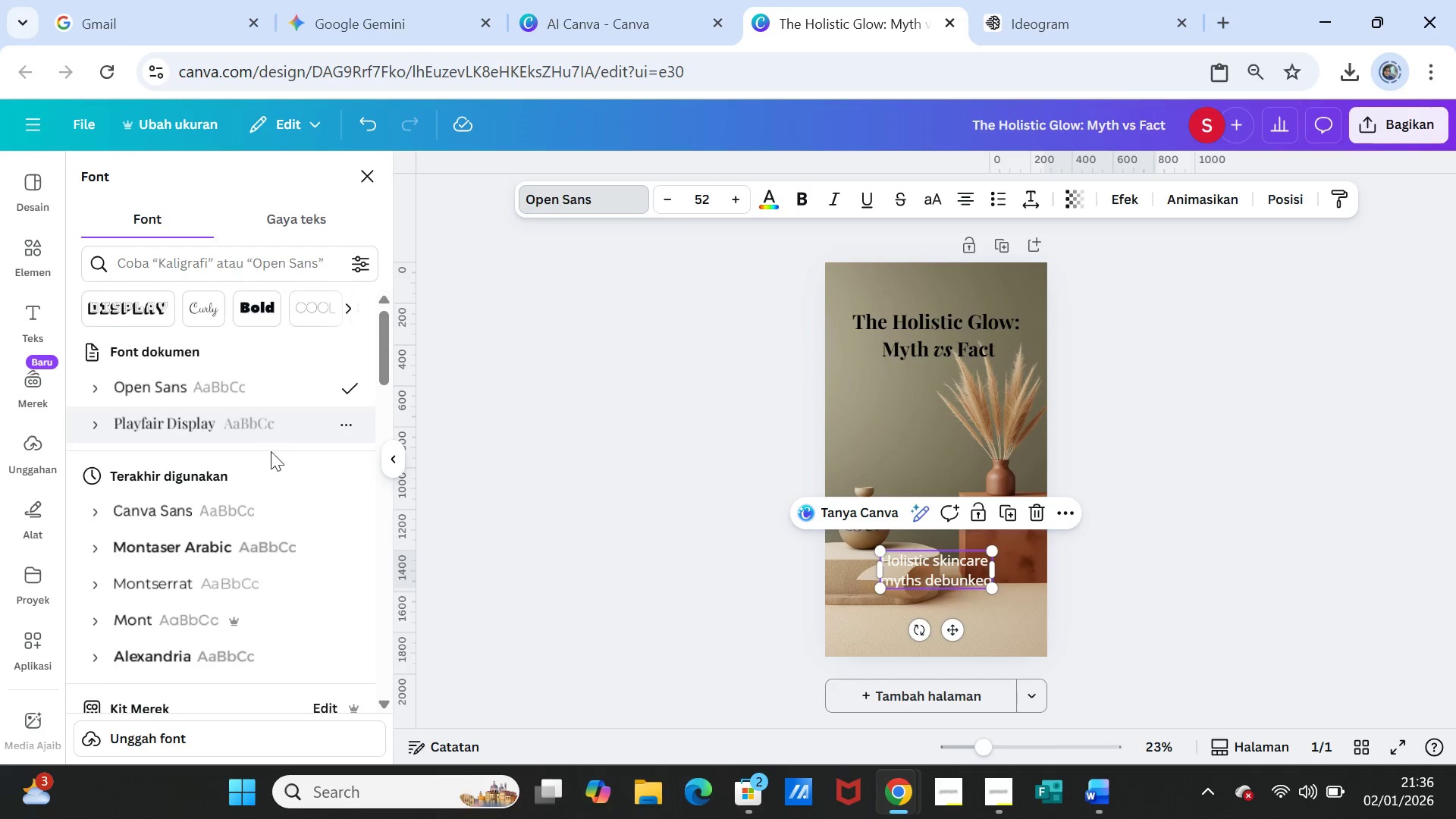 
scroll: coordinate [267, 448], scroll_direction: down, amount: 7.0
 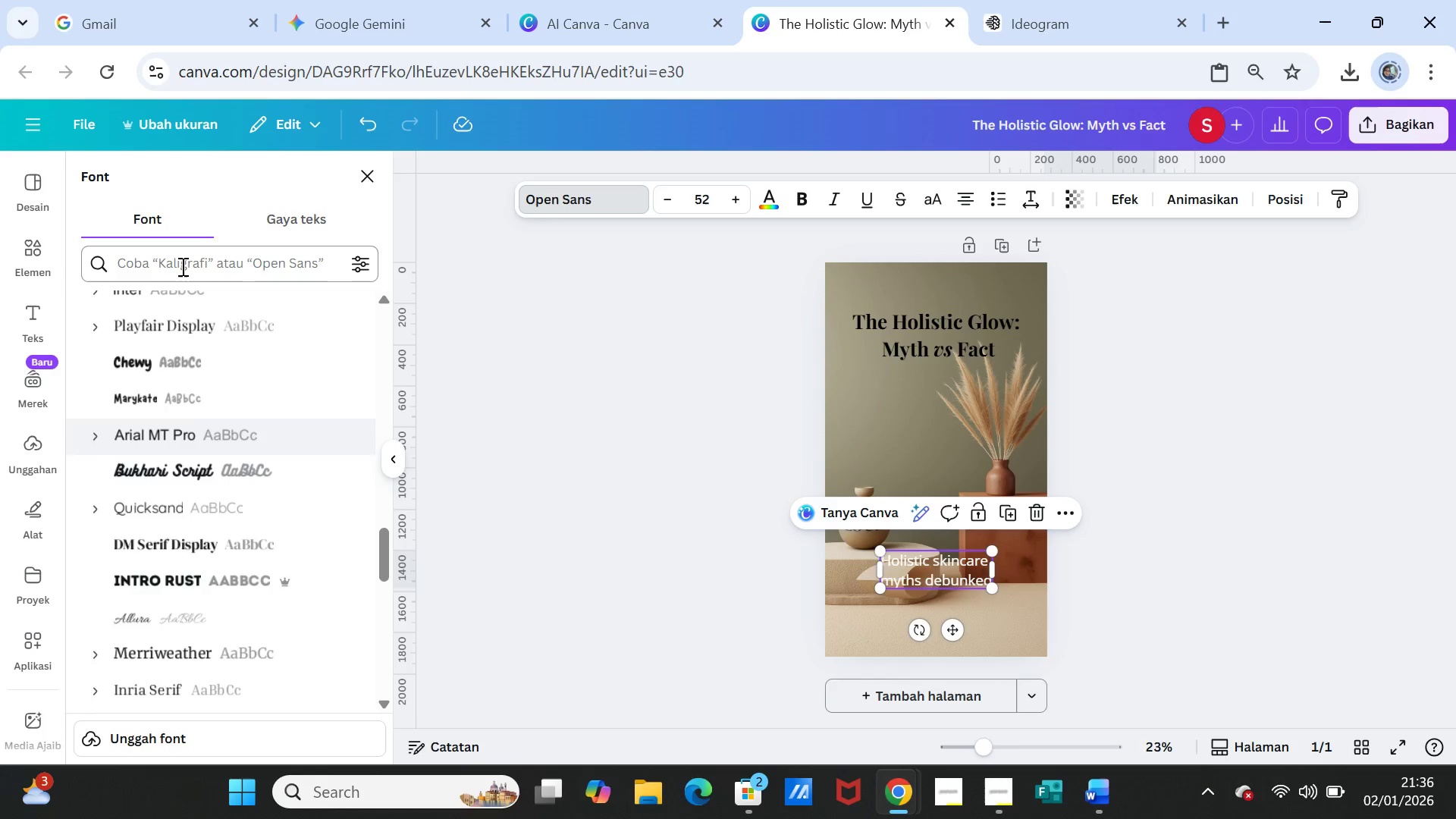 
left_click([181, 267])
 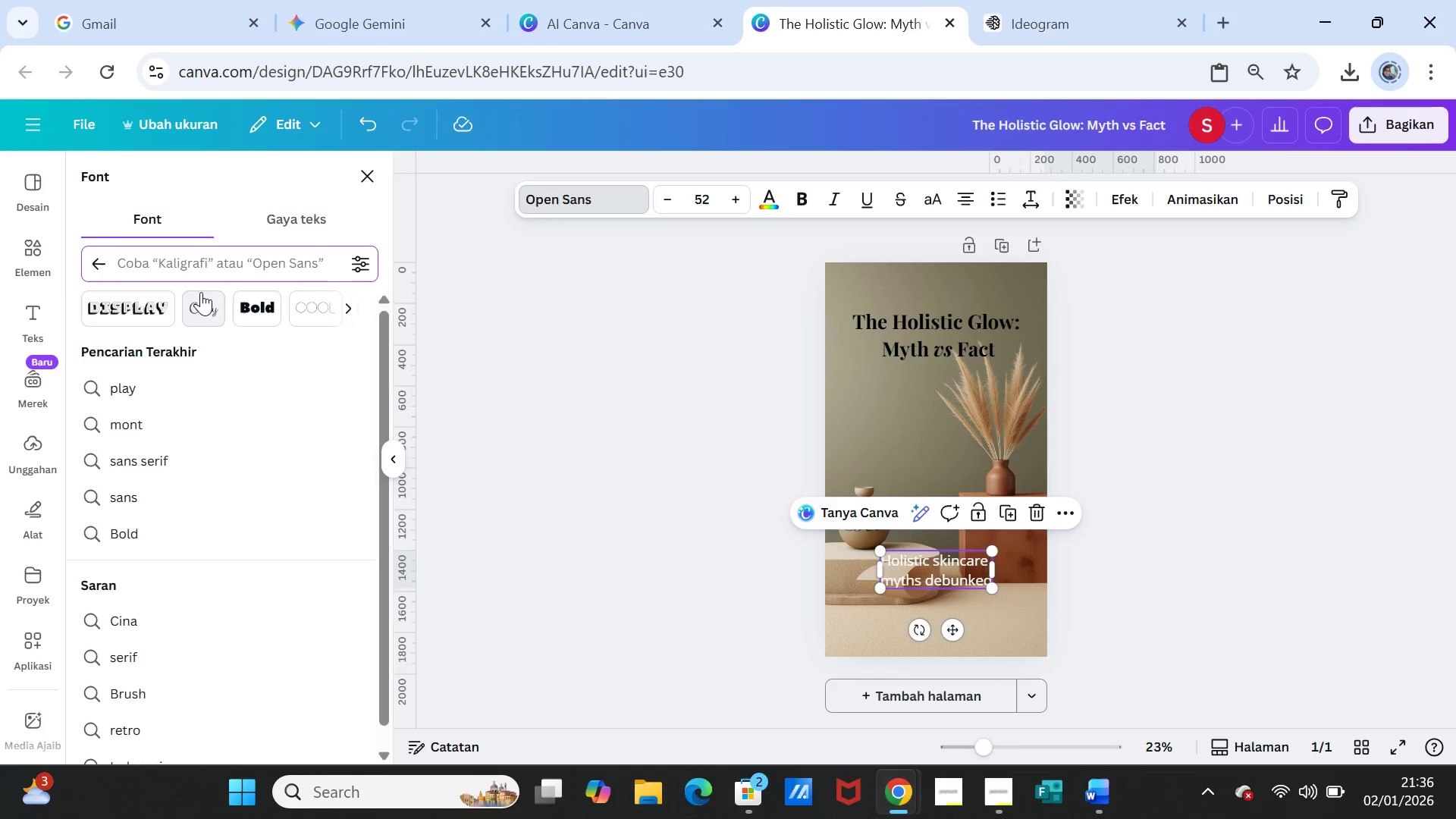 
type(lato)
 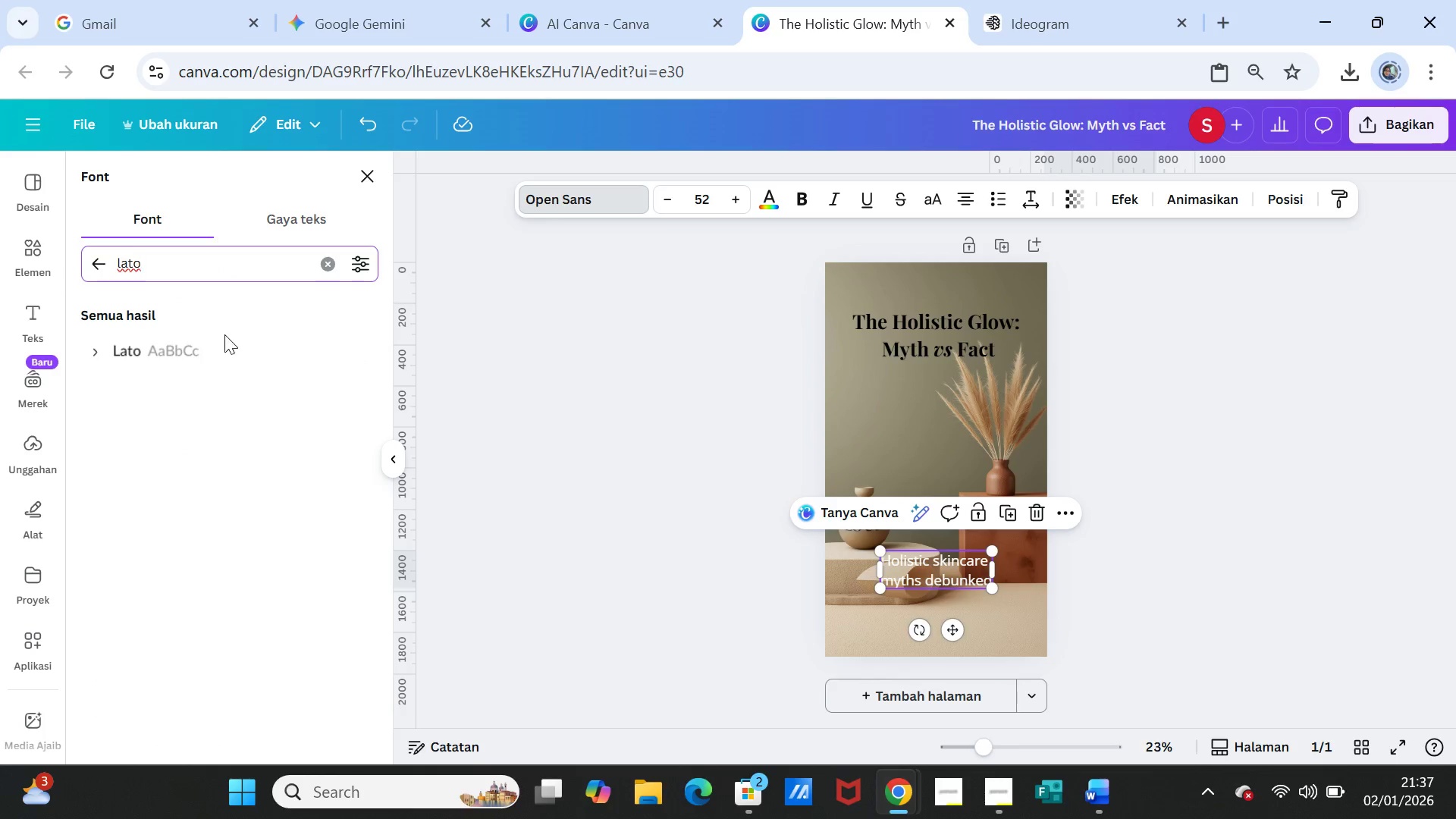 
left_click([184, 350])
 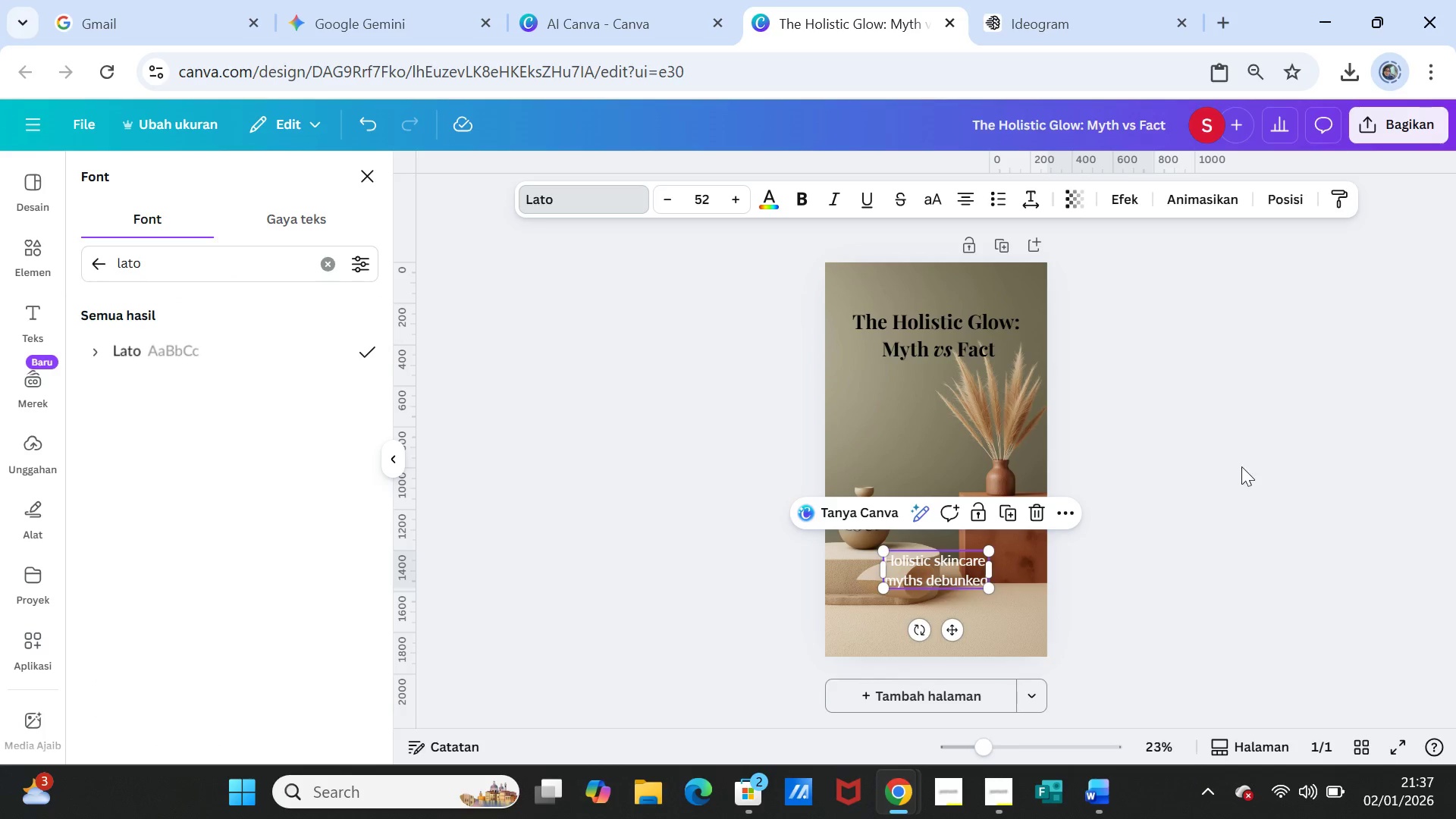 
left_click([1140, 591])
 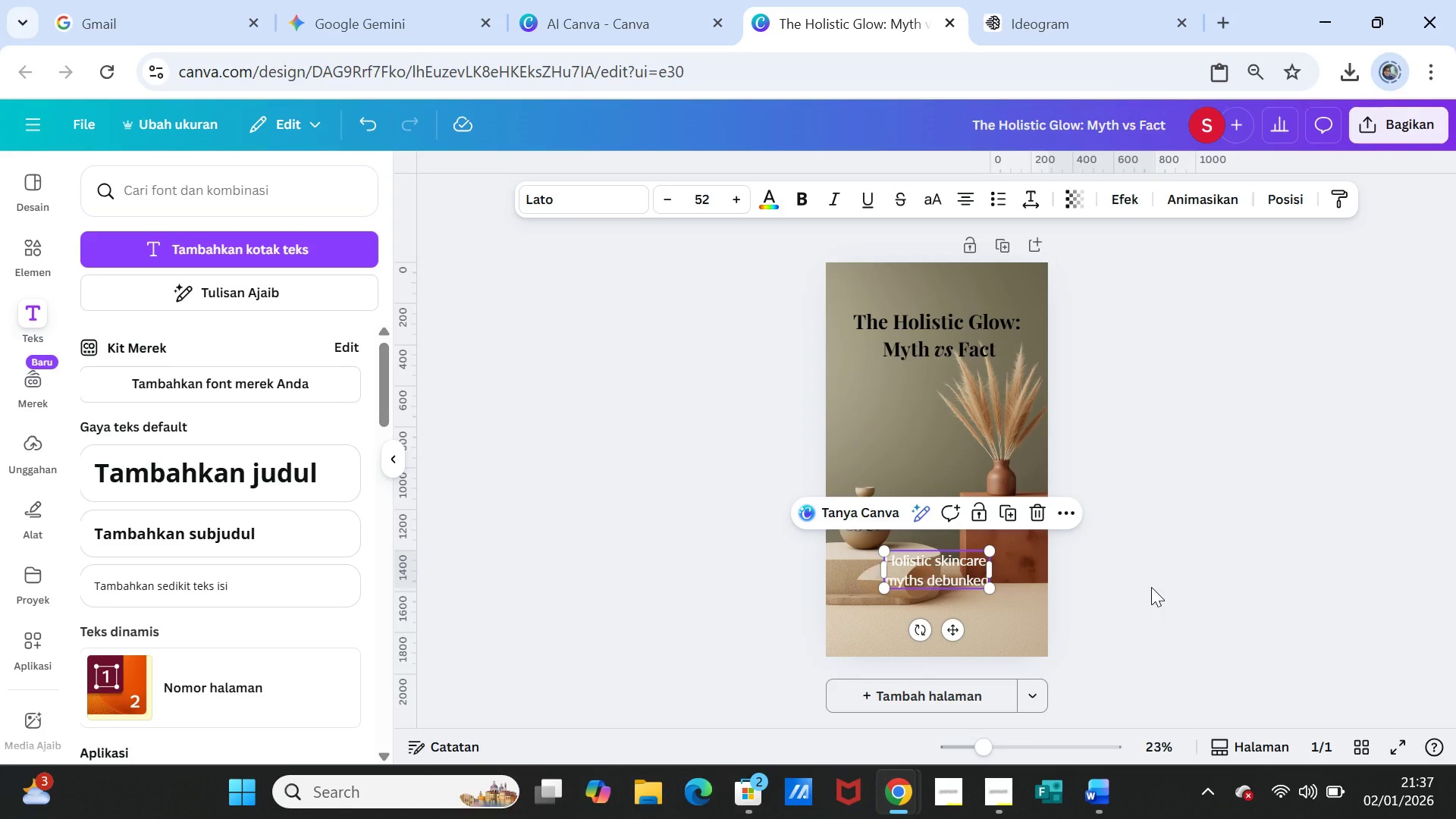 
left_click([1151, 587])
 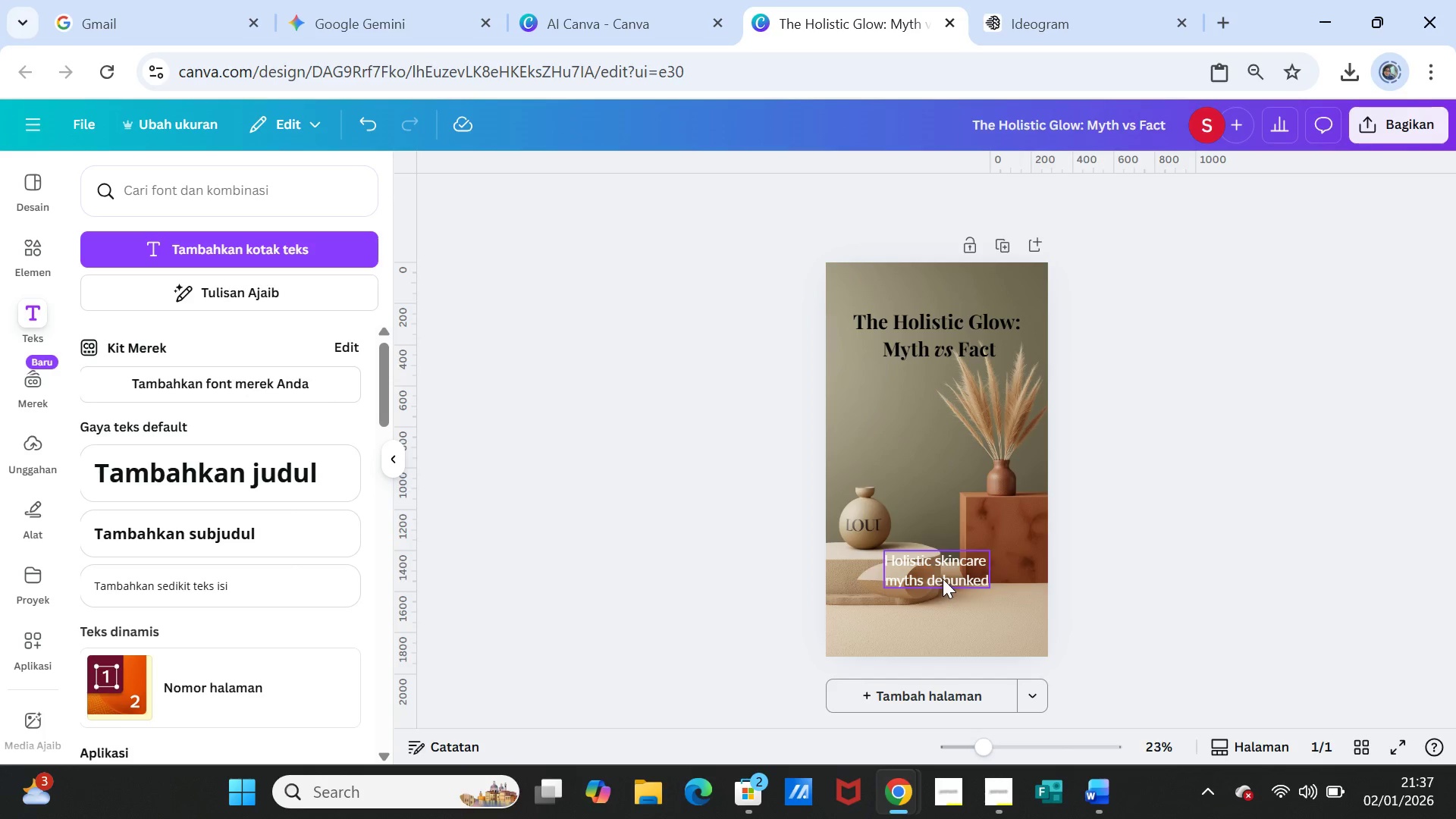 
left_click_drag(start_coordinate=[943, 579], to_coordinate=[944, 585])
 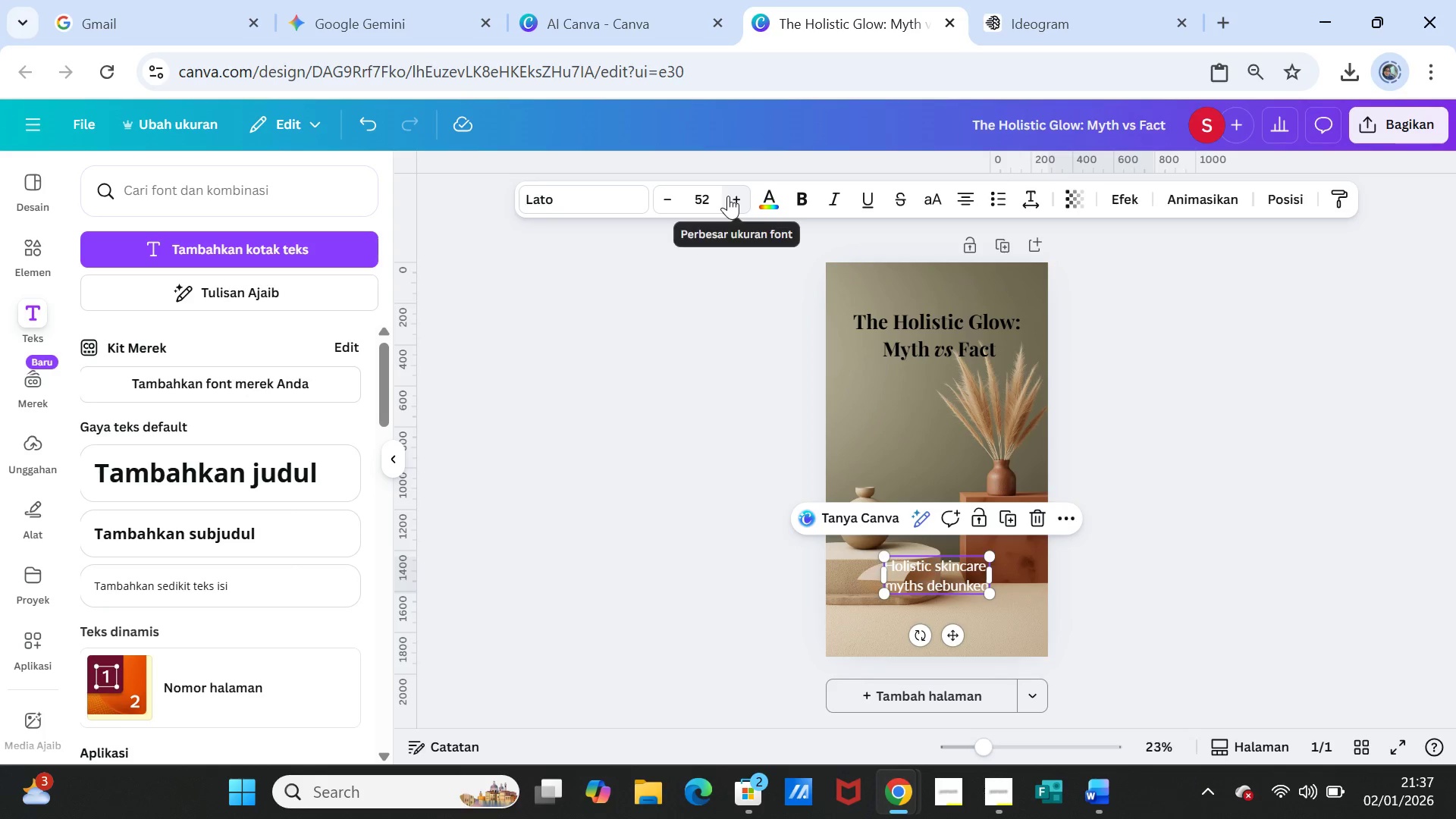 
double_click([728, 196])
 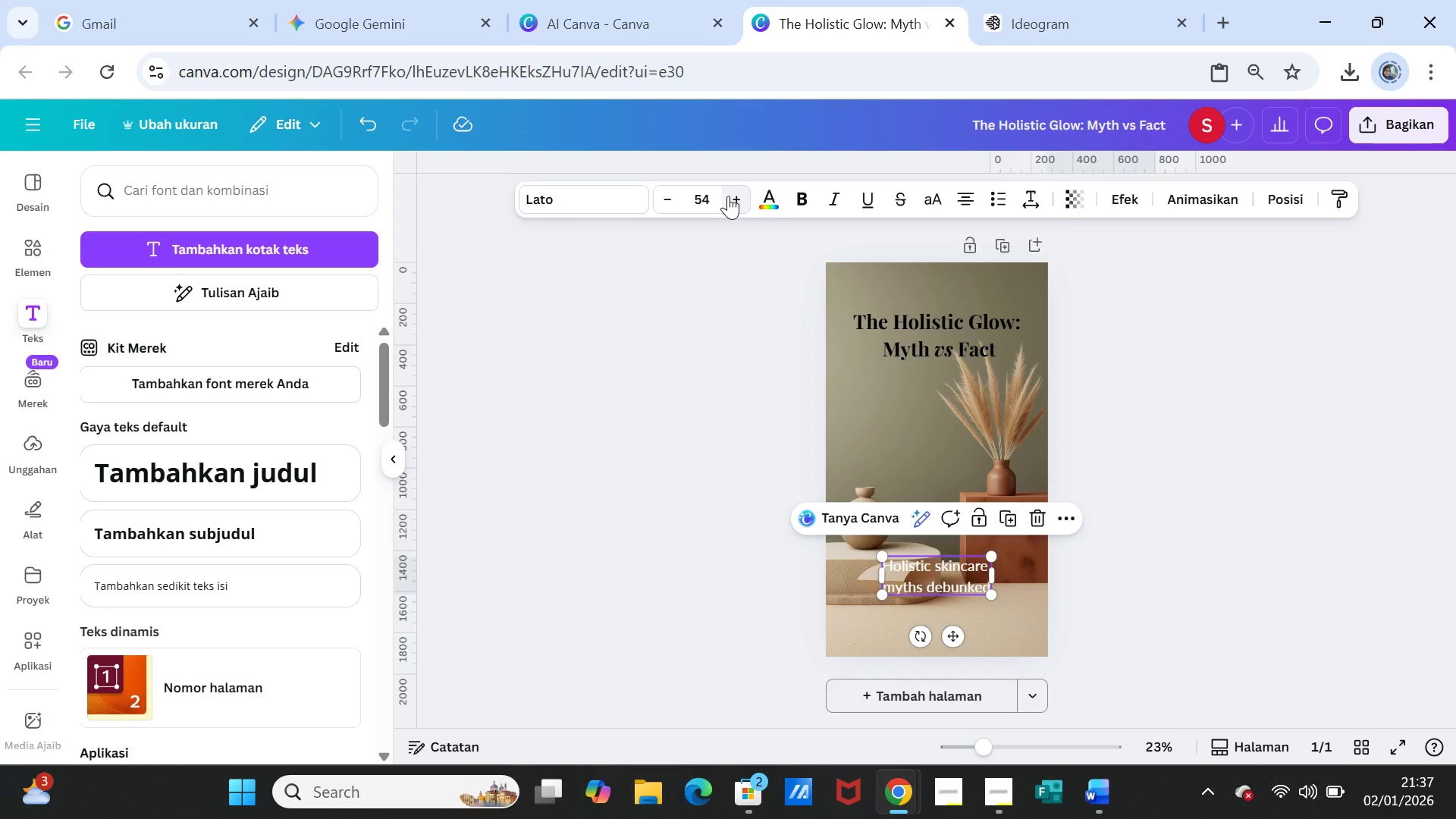 
triple_click([728, 196])
 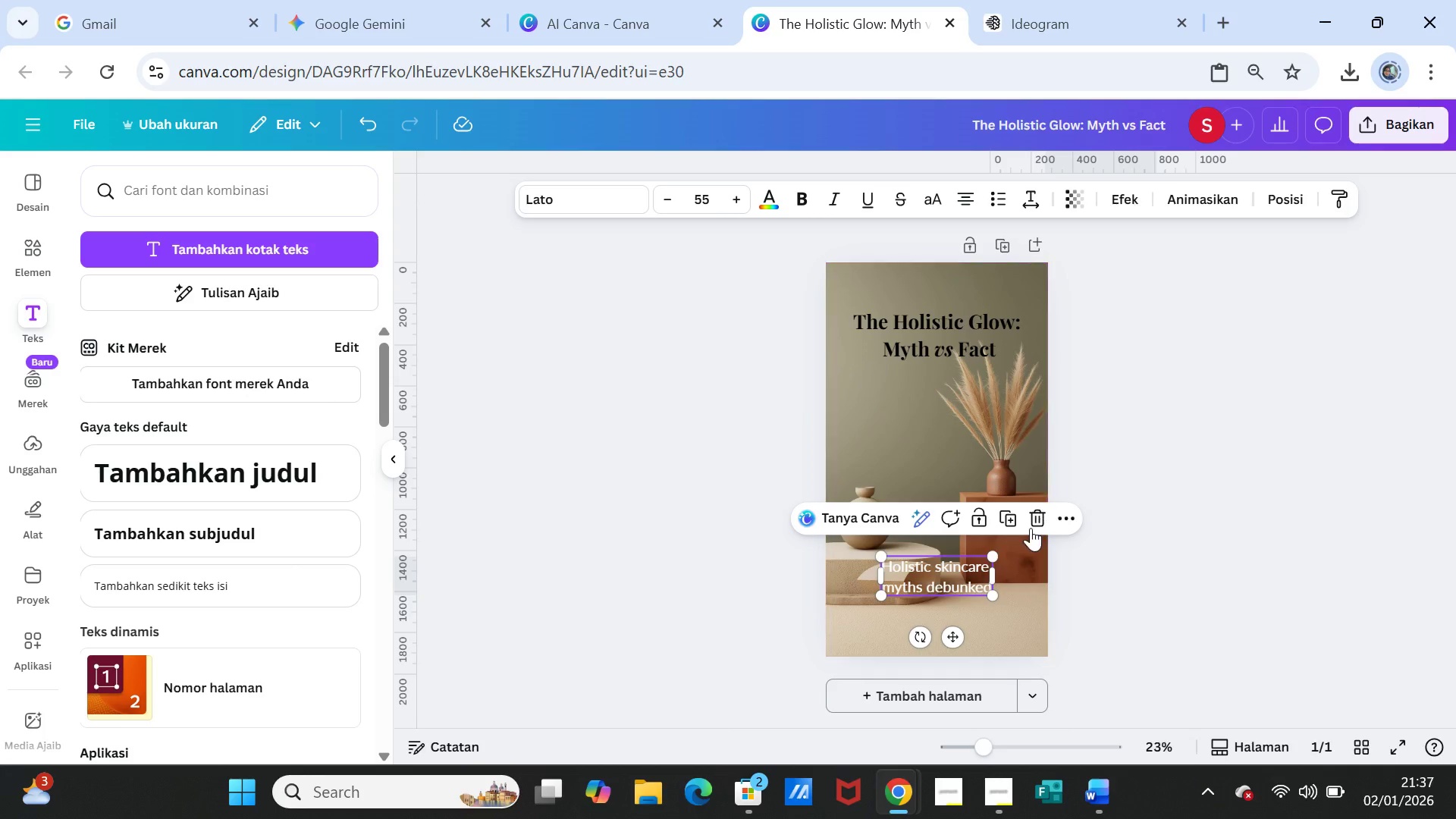 
left_click([1218, 548])
 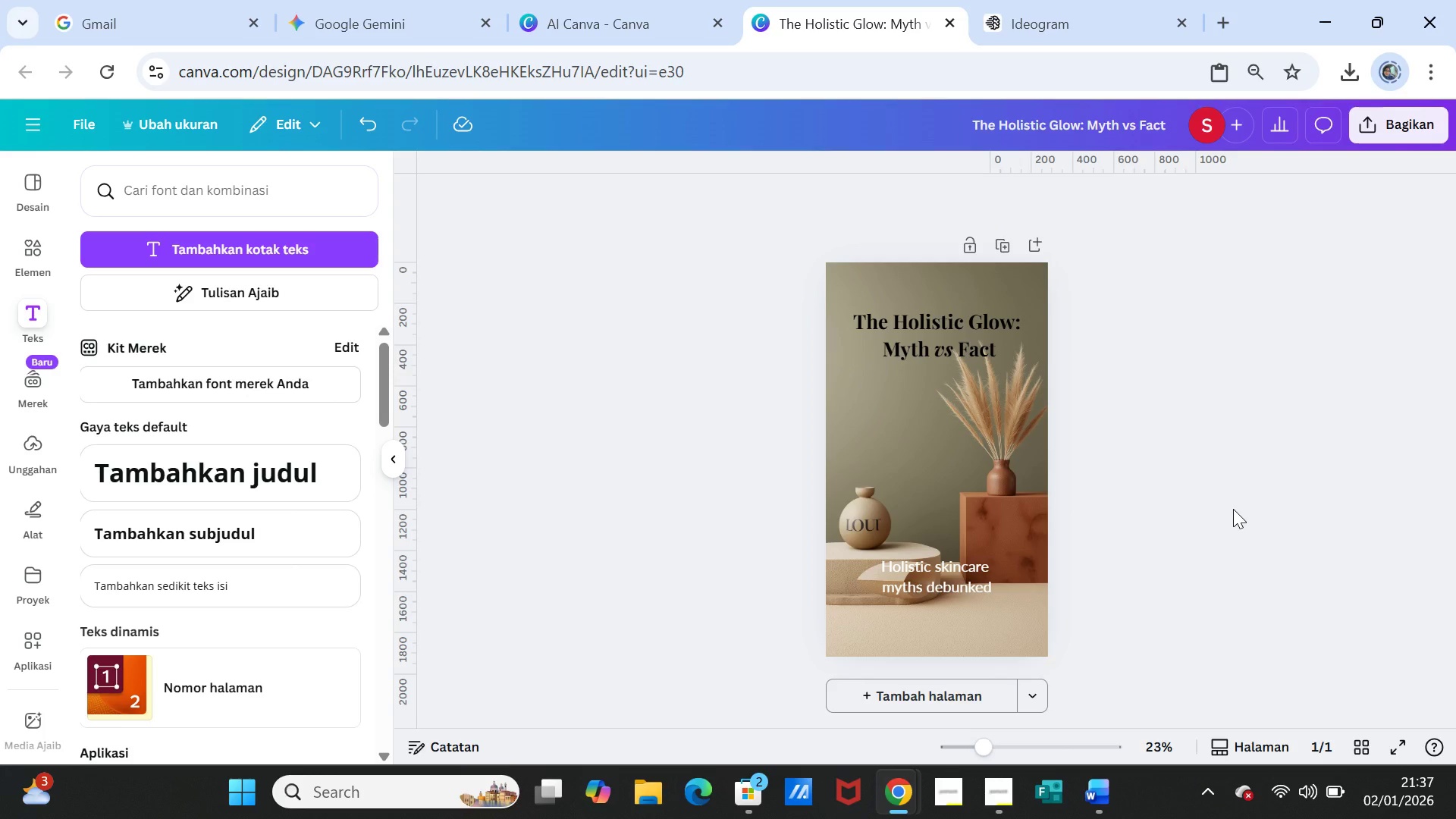 
wait(9.44)
 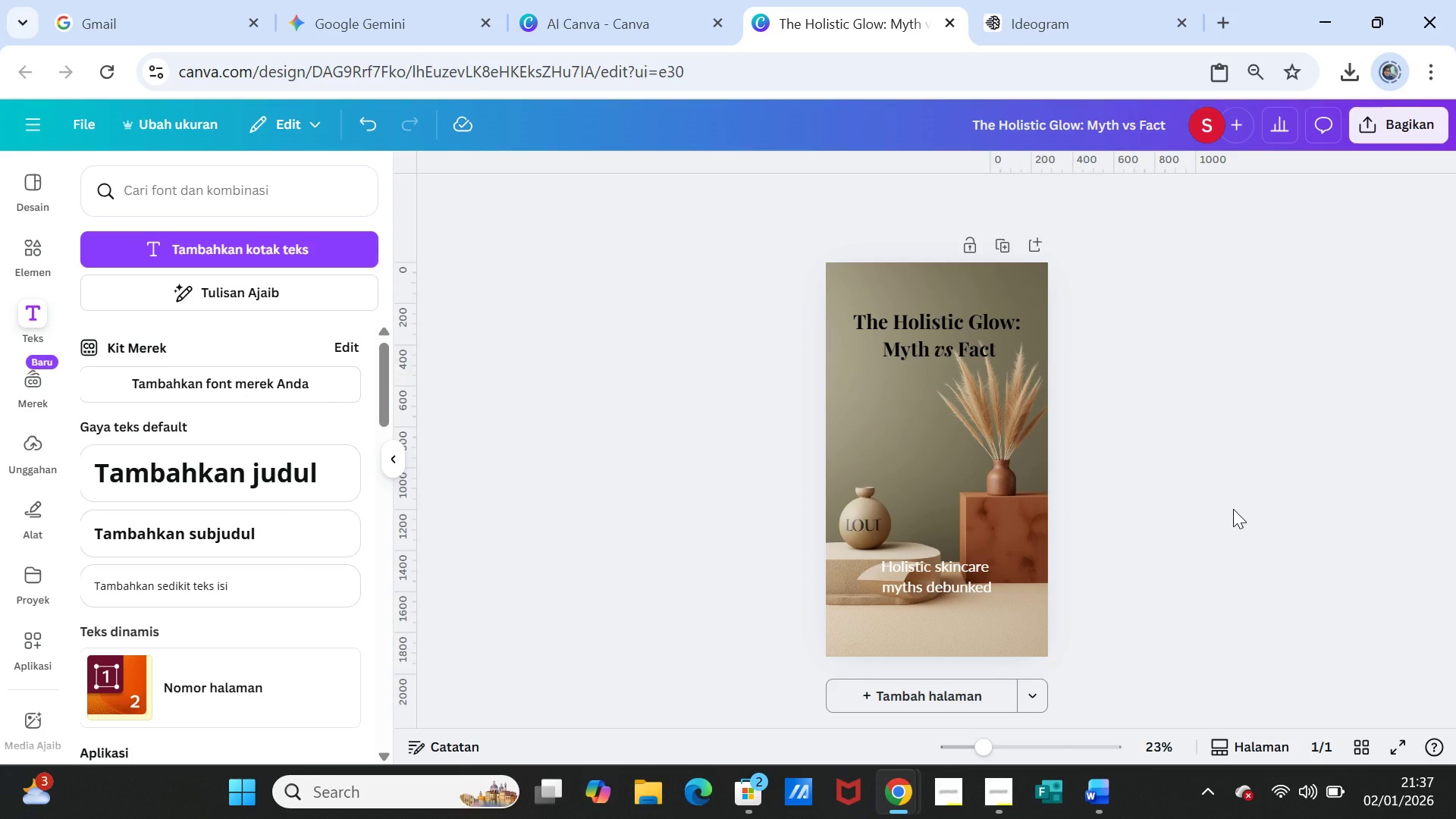 
left_click_drag(start_coordinate=[973, 339], to_coordinate=[972, 350])
 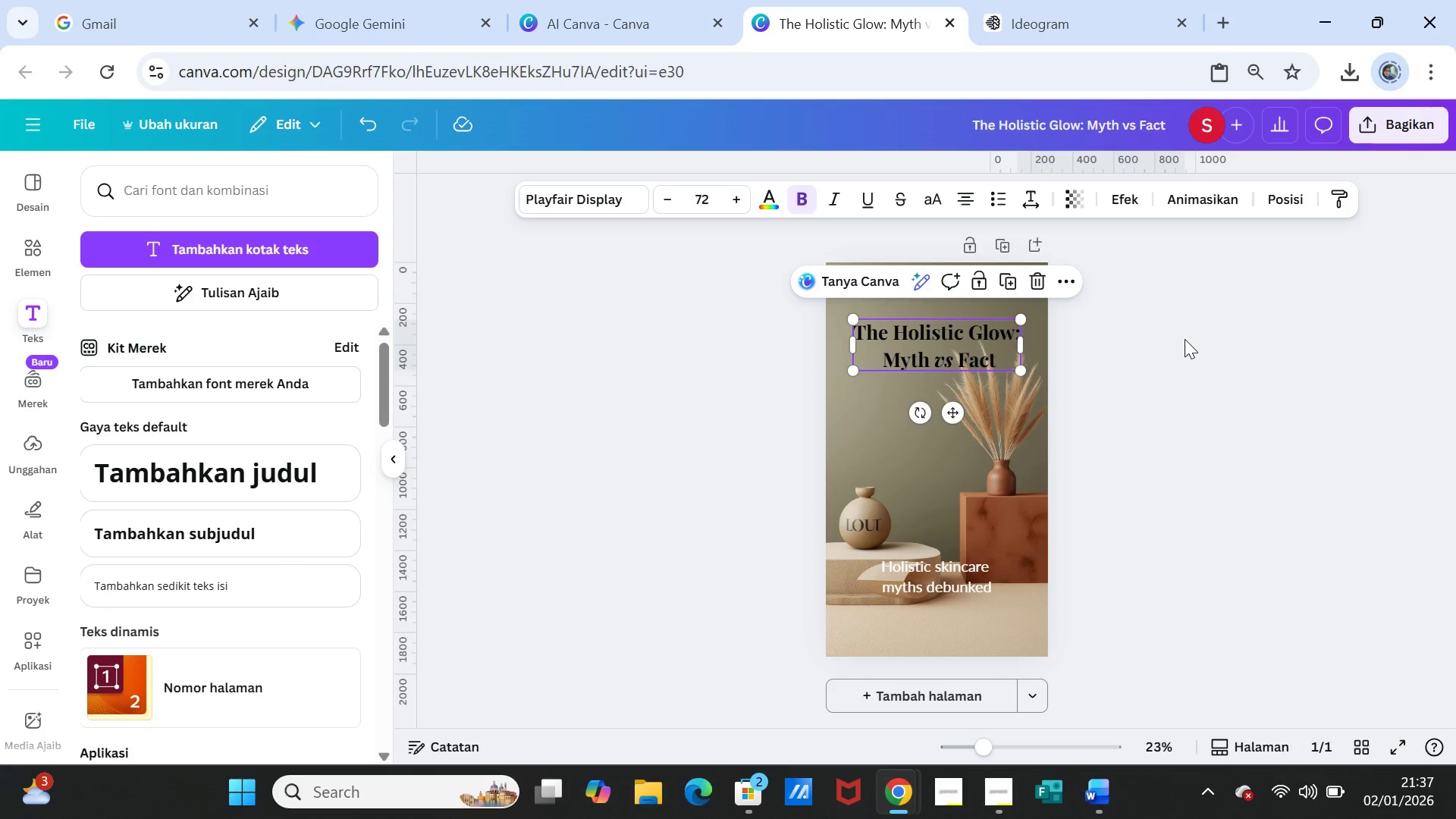 
left_click([1185, 339])
 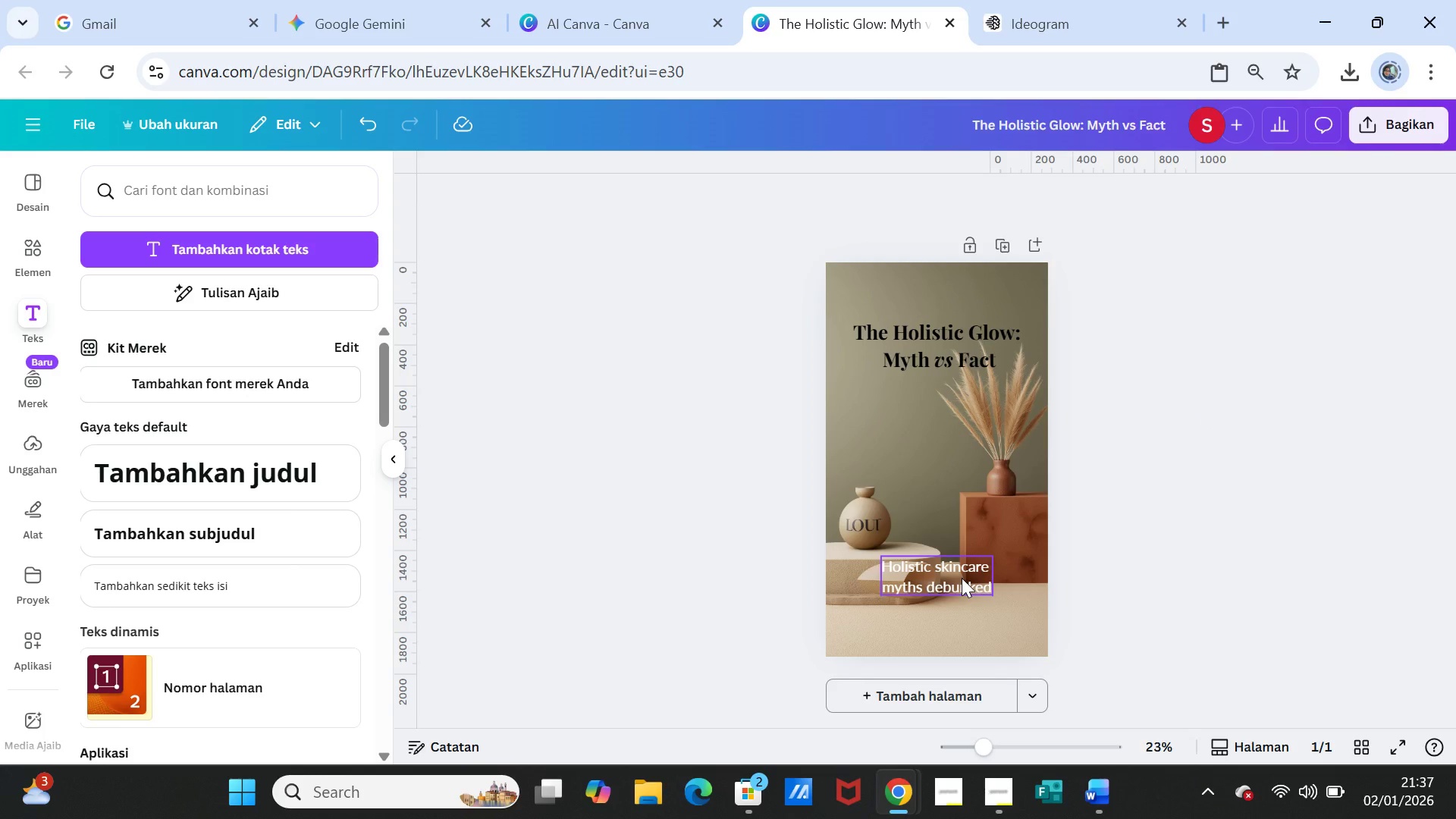 
left_click([1141, 571])
 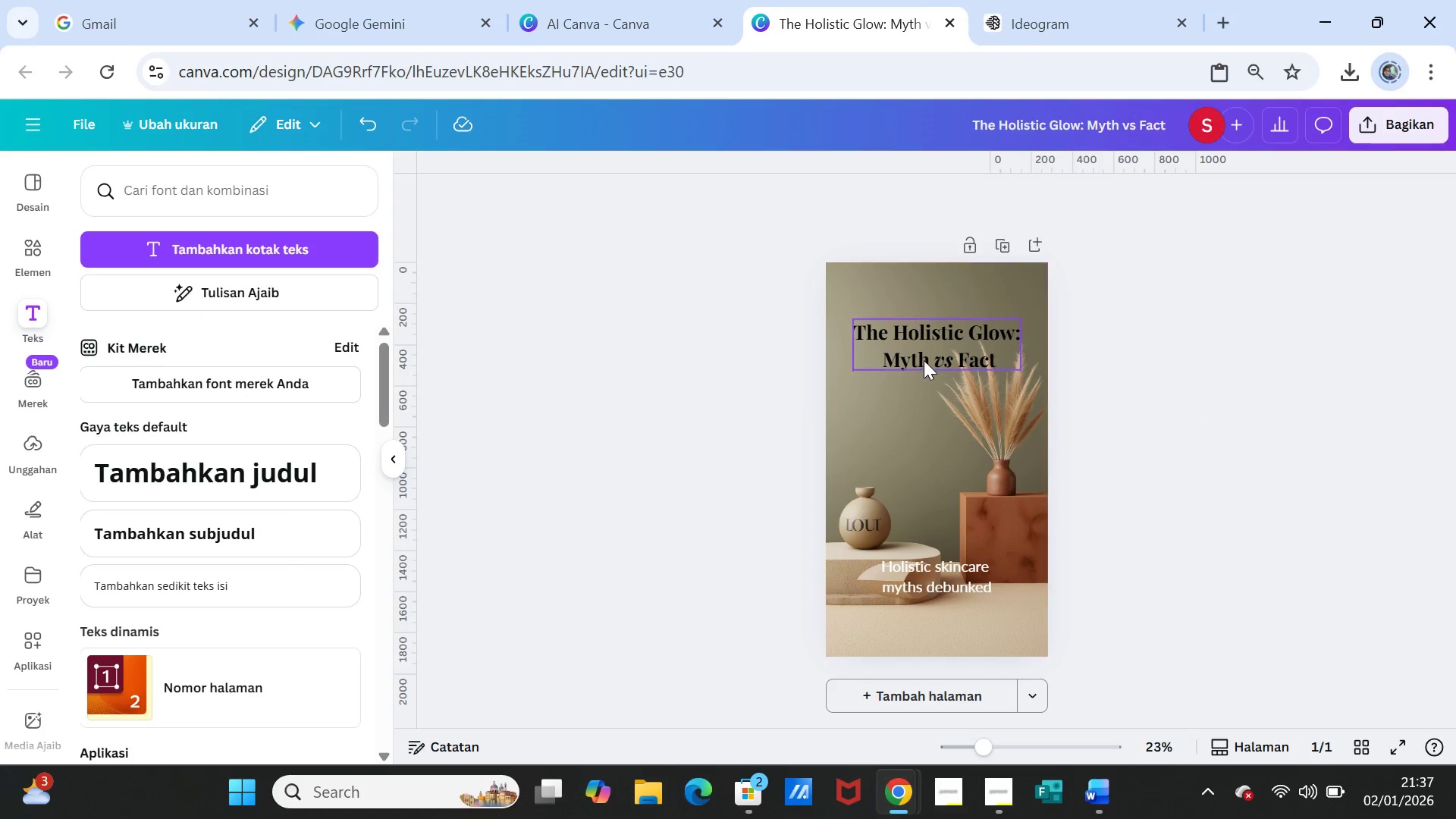 
wait(10.73)
 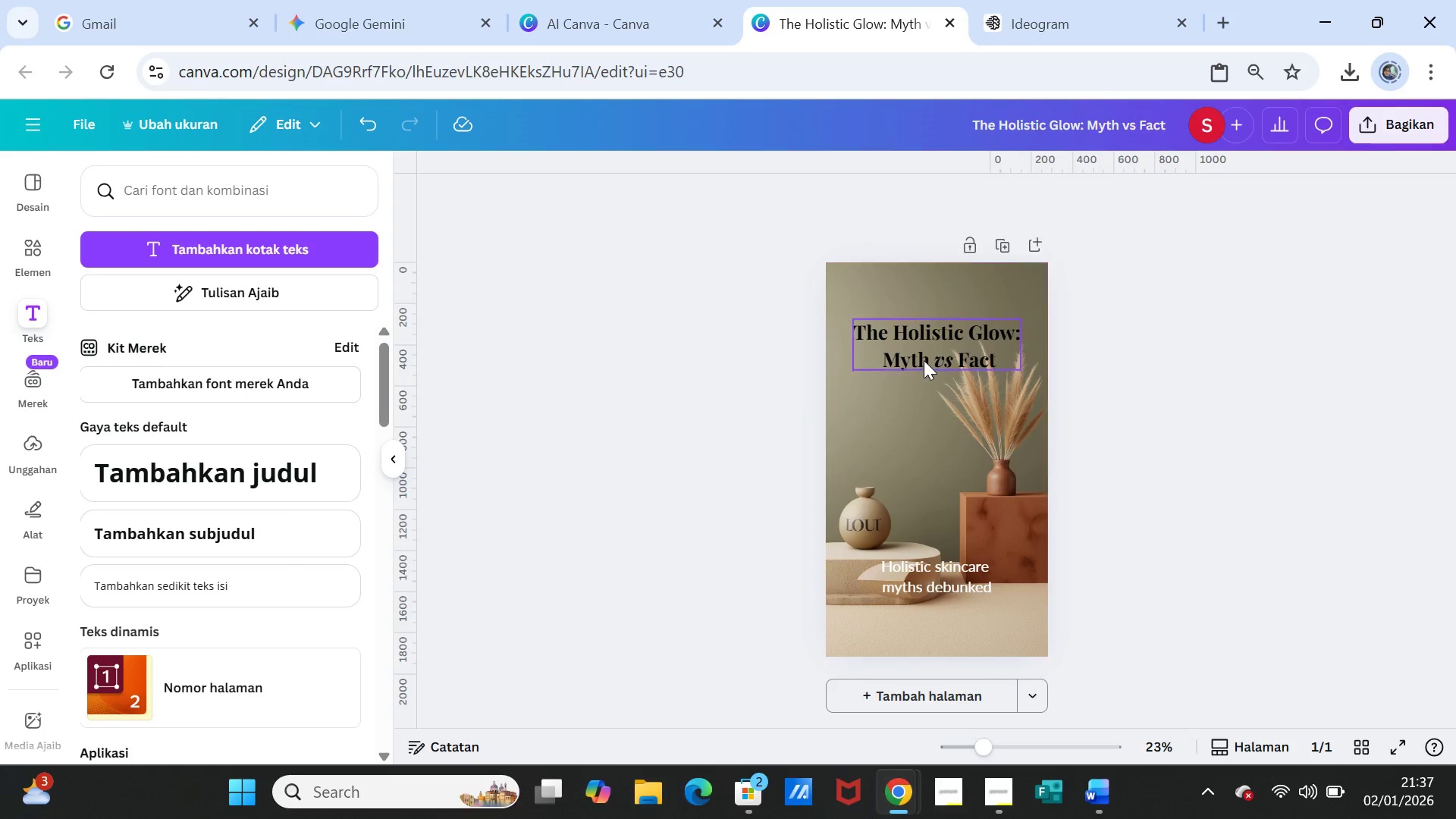 
left_click([925, 353])
 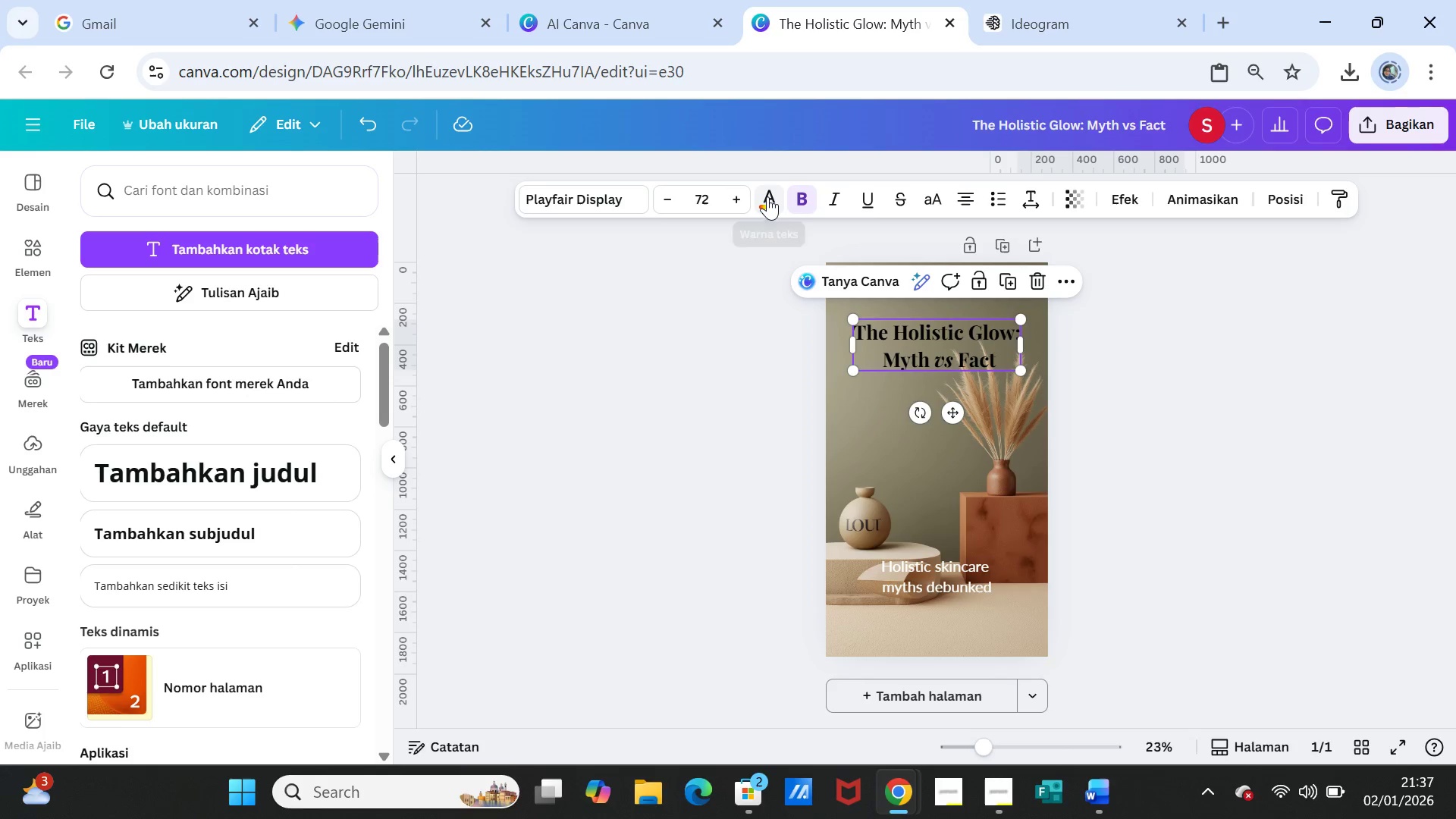 
left_click([767, 196])
 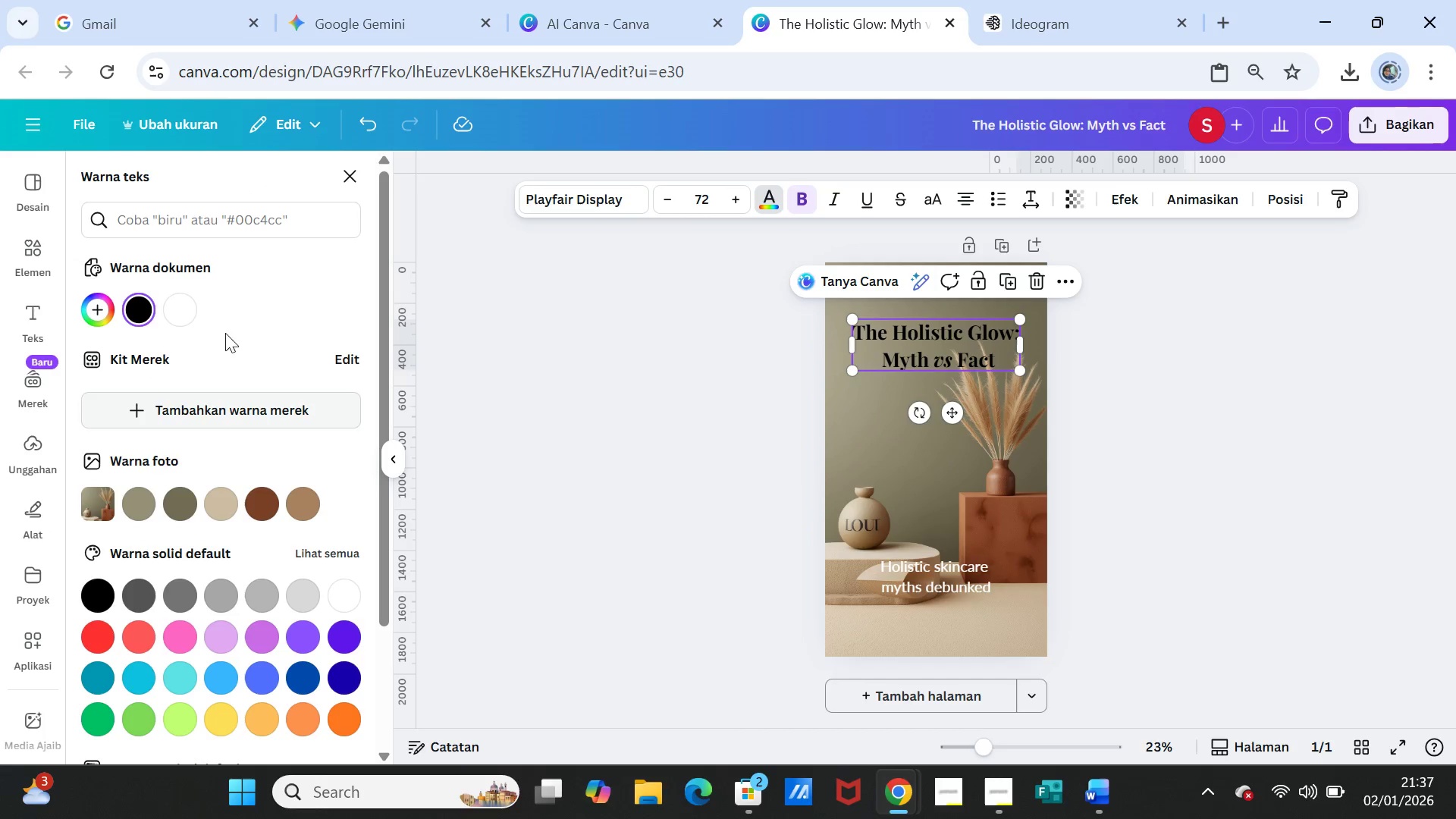 
left_click([187, 310])
 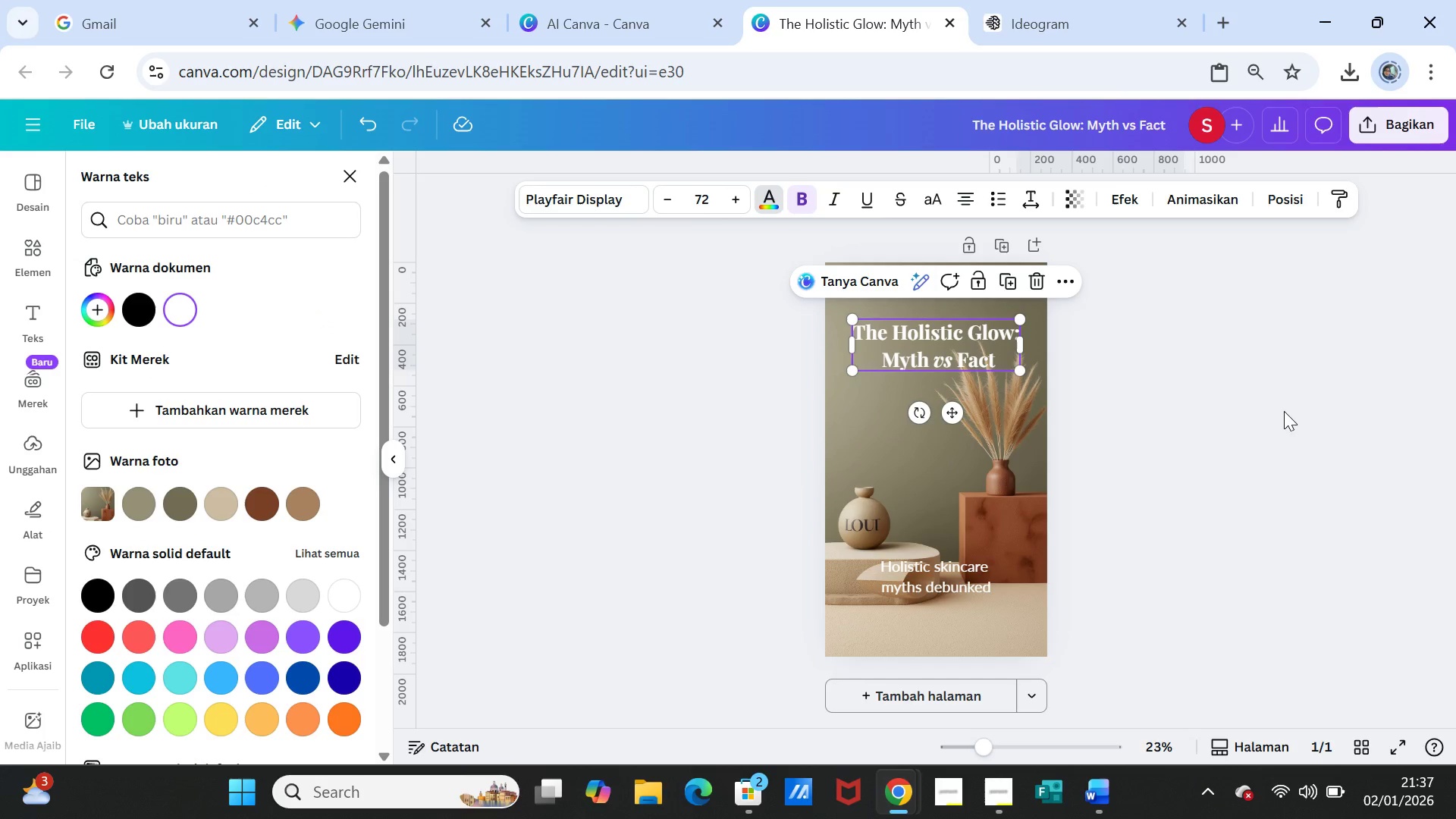 
left_click([1284, 411])
 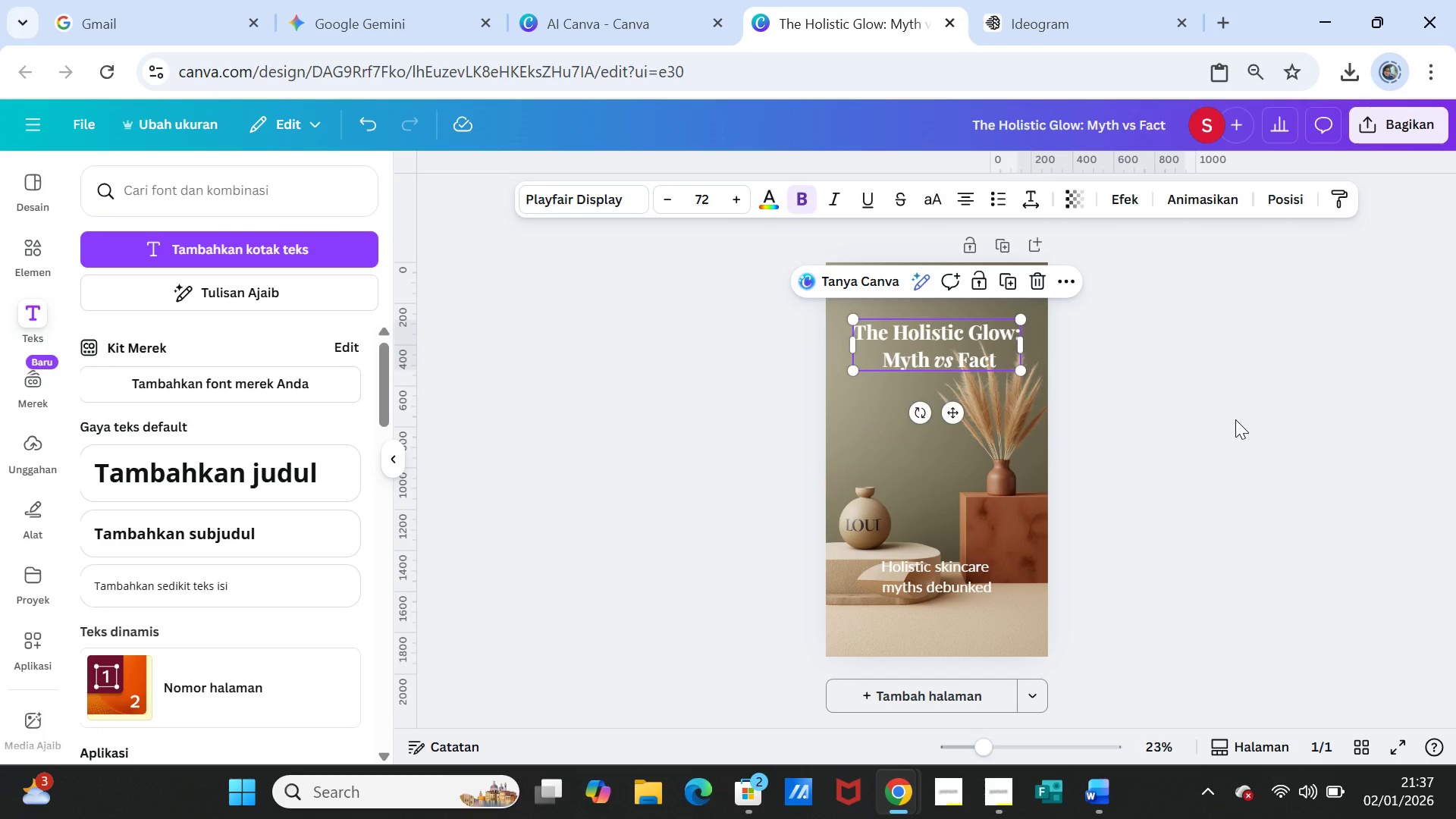 
left_click([1235, 419])
 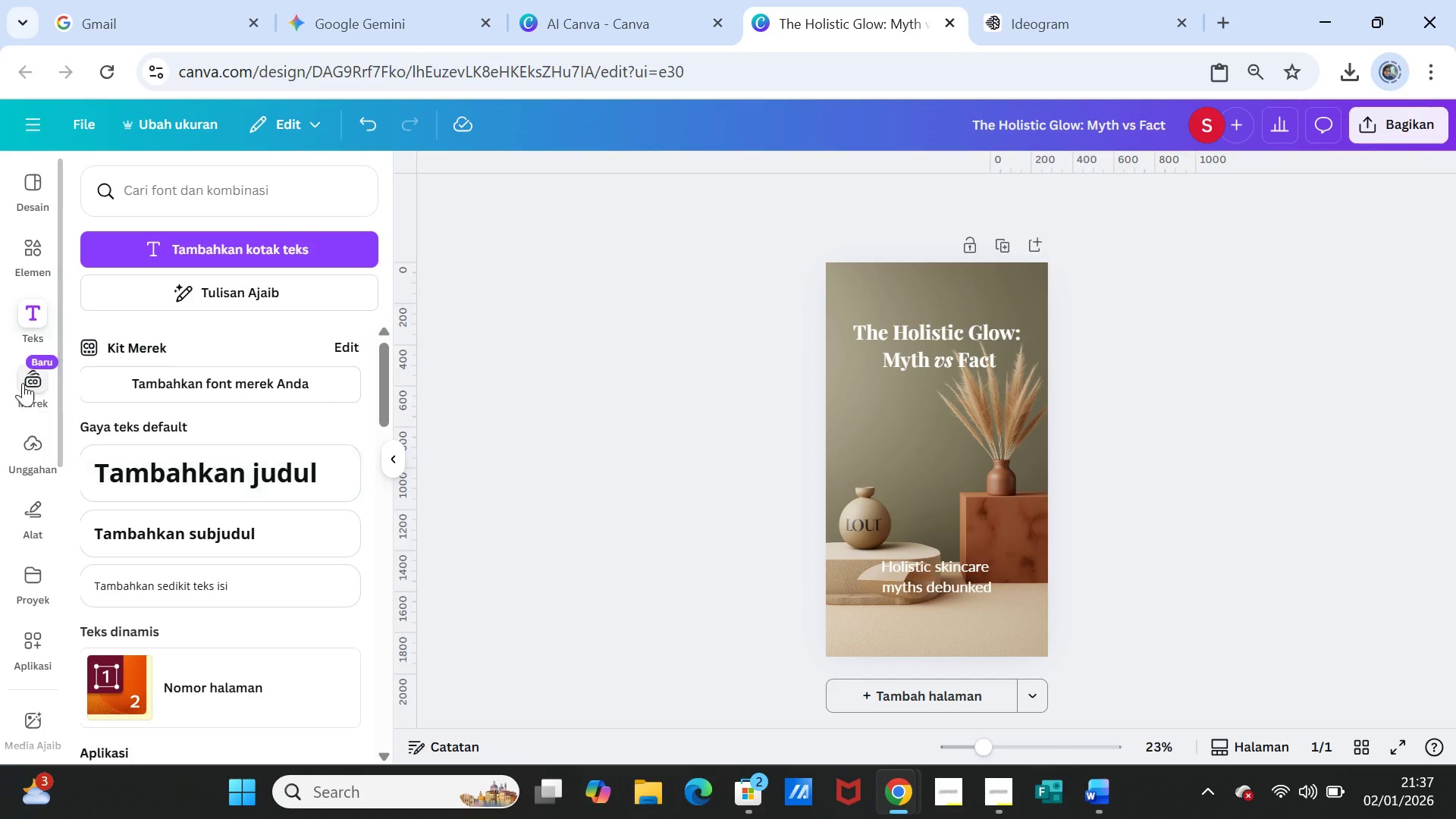 
left_click([35, 253])
 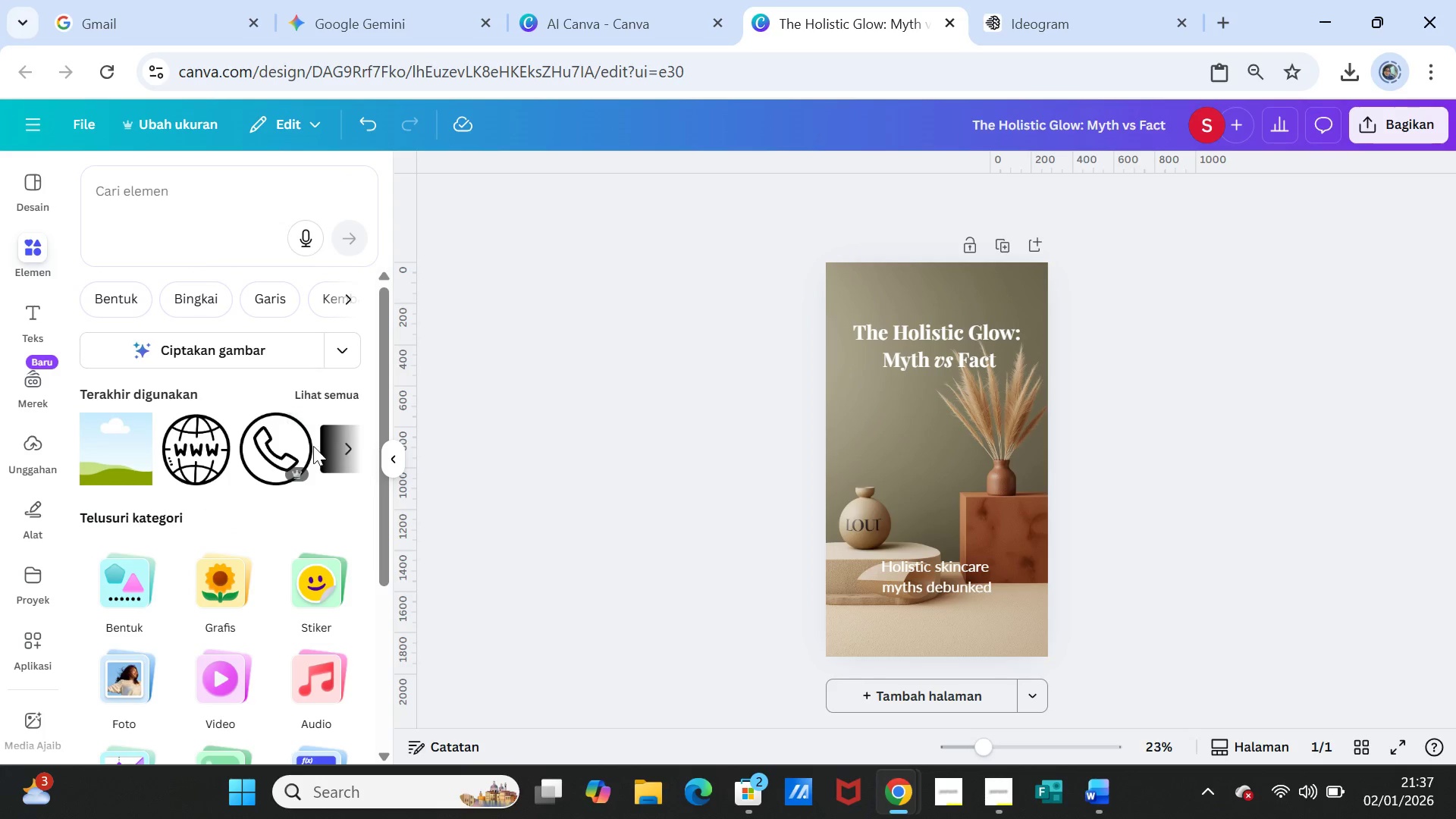 
left_click([328, 448])
 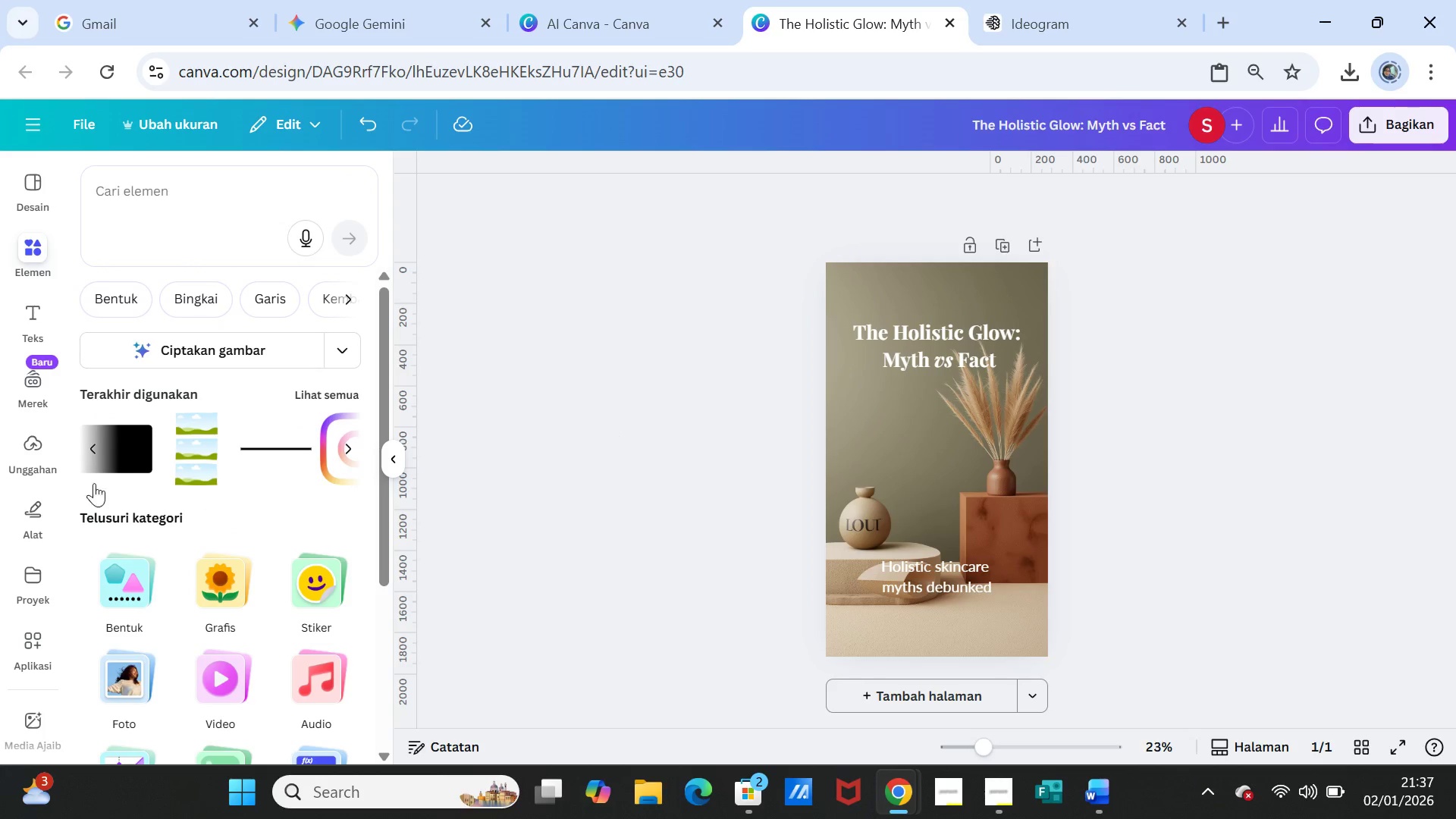 
left_click([124, 441])
 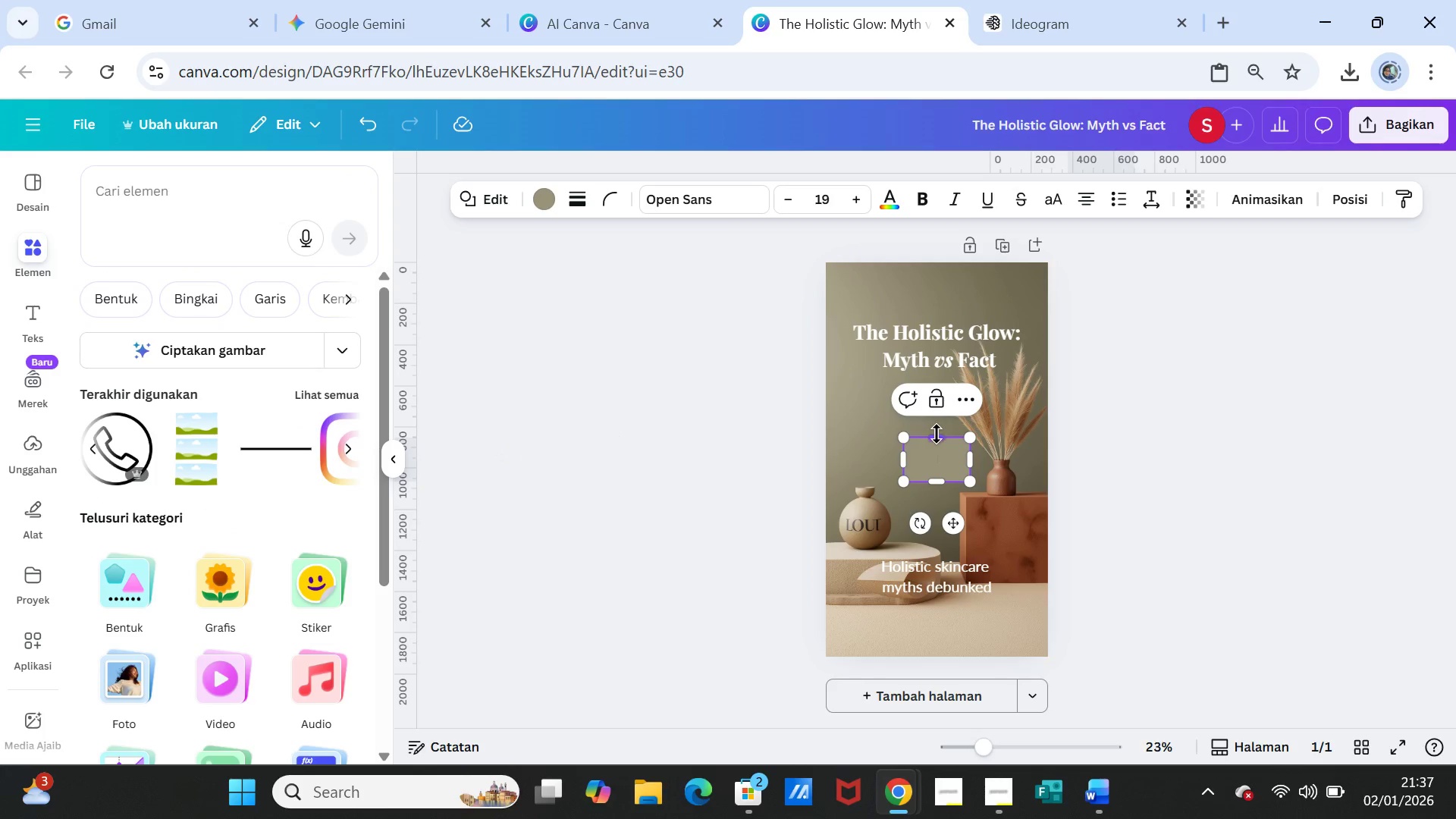 
left_click_drag(start_coordinate=[937, 438], to_coordinate=[932, 265])
 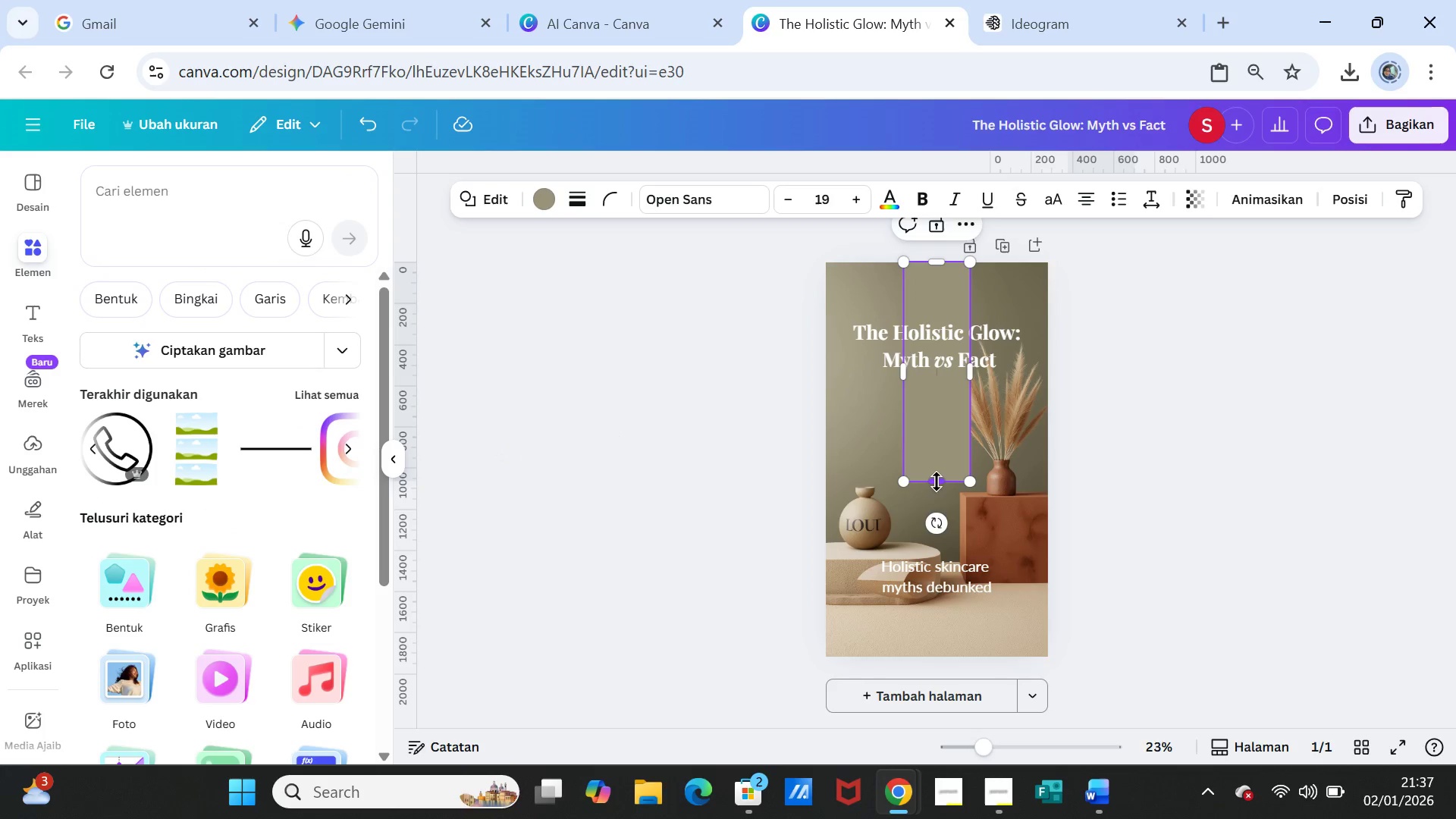 
left_click_drag(start_coordinate=[937, 482], to_coordinate=[946, 654])
 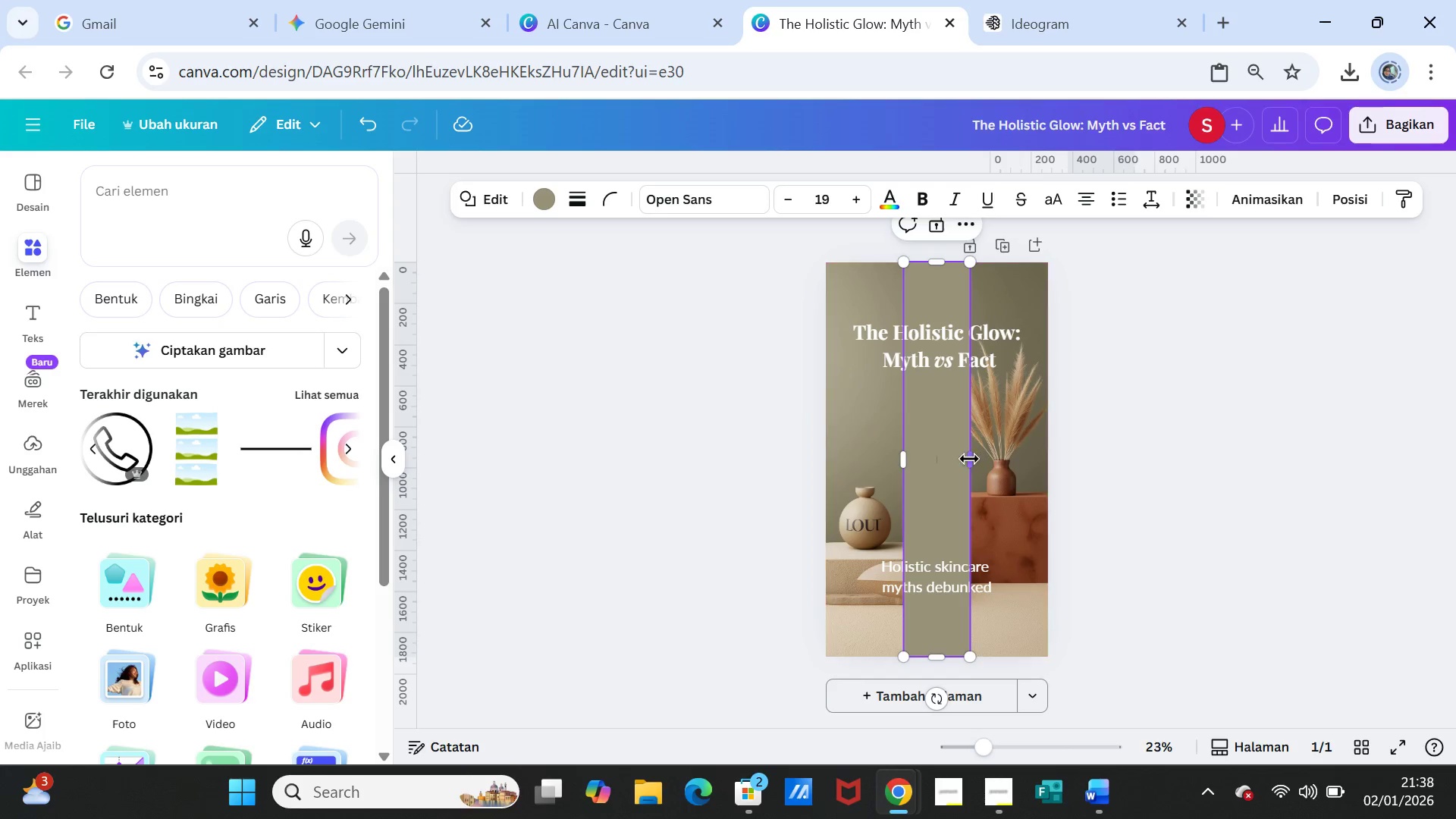 
left_click_drag(start_coordinate=[969, 459], to_coordinate=[1043, 455])
 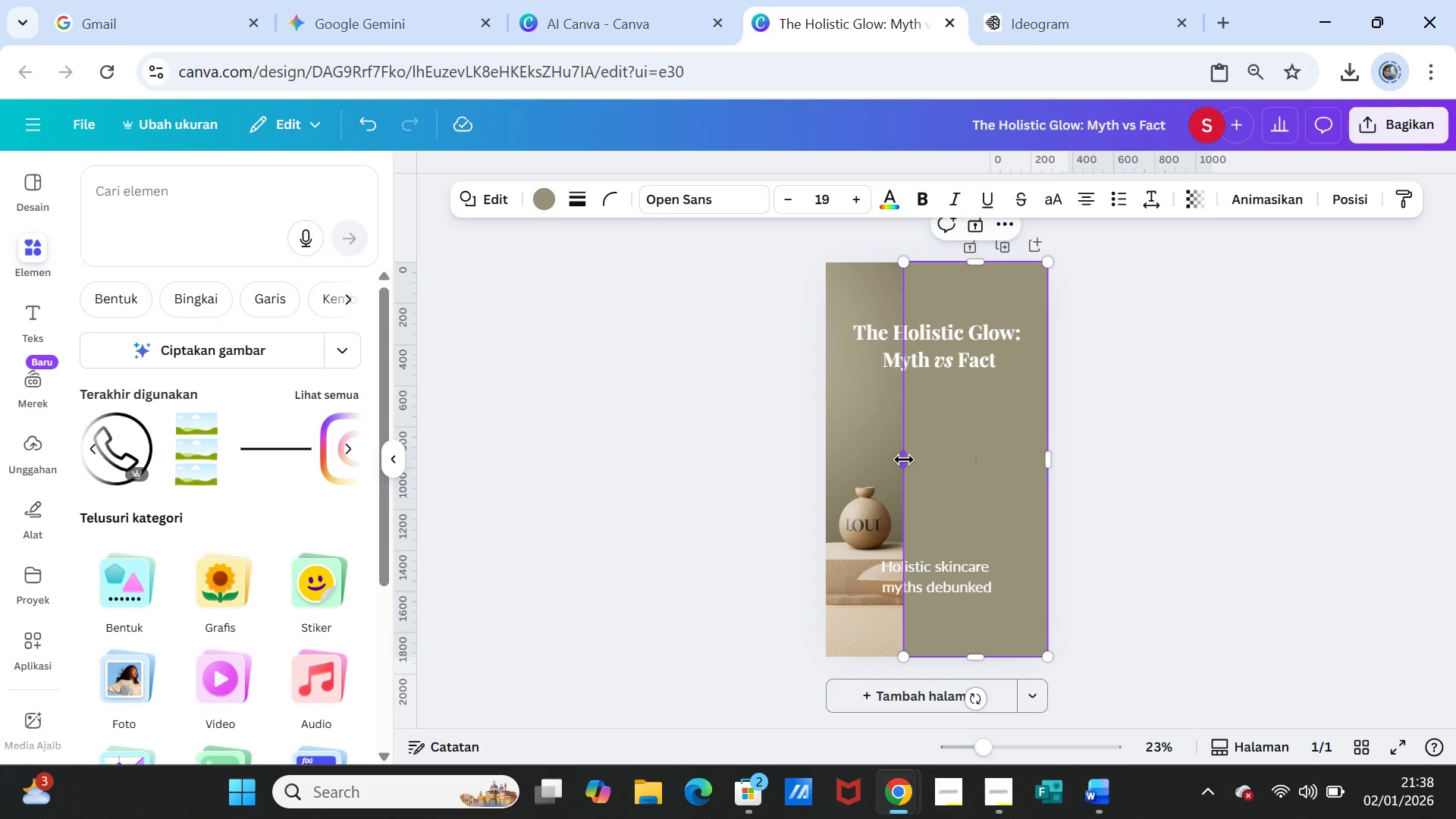 
left_click_drag(start_coordinate=[904, 460], to_coordinate=[825, 456])
 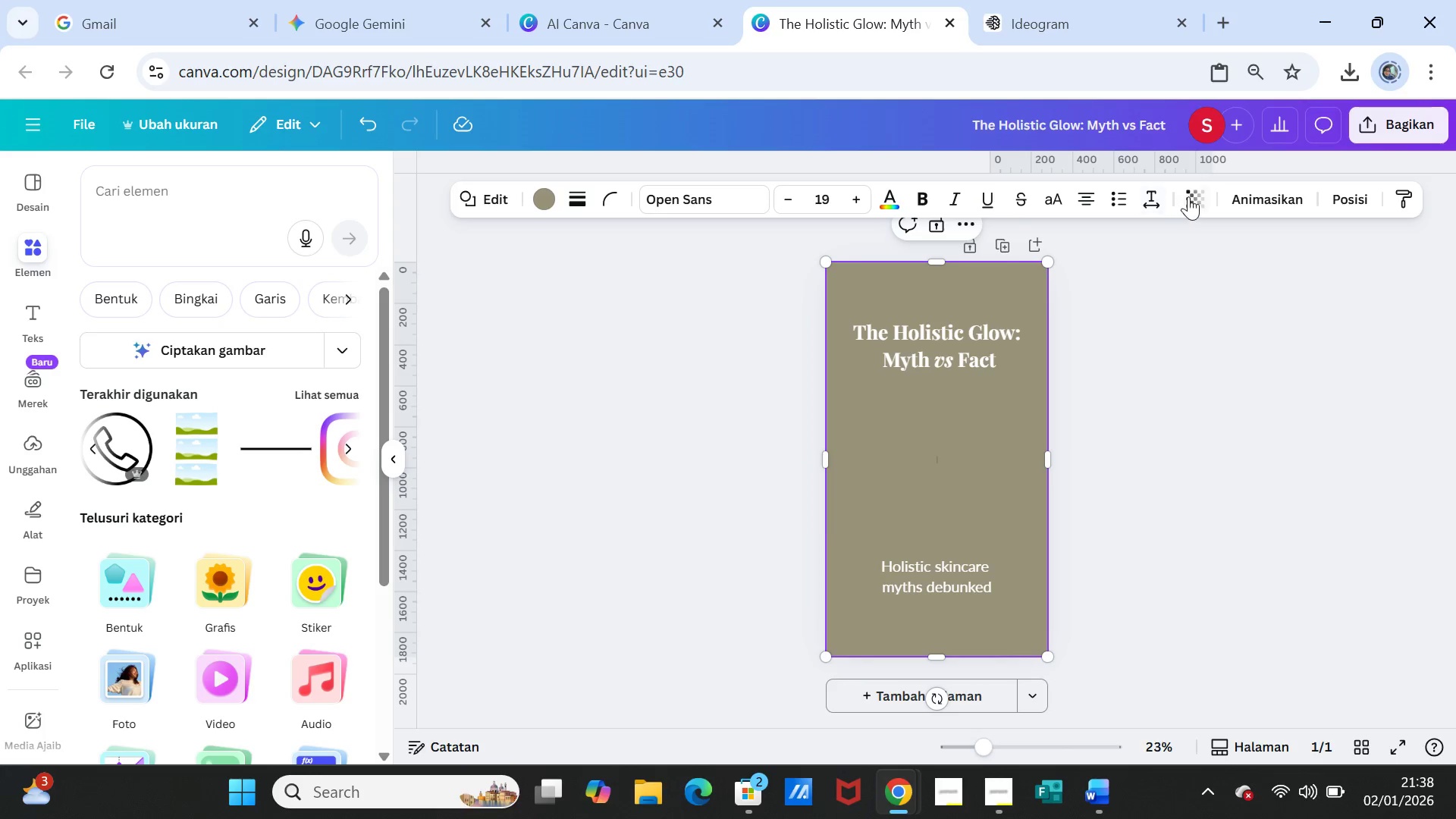 
left_click([1189, 193])
 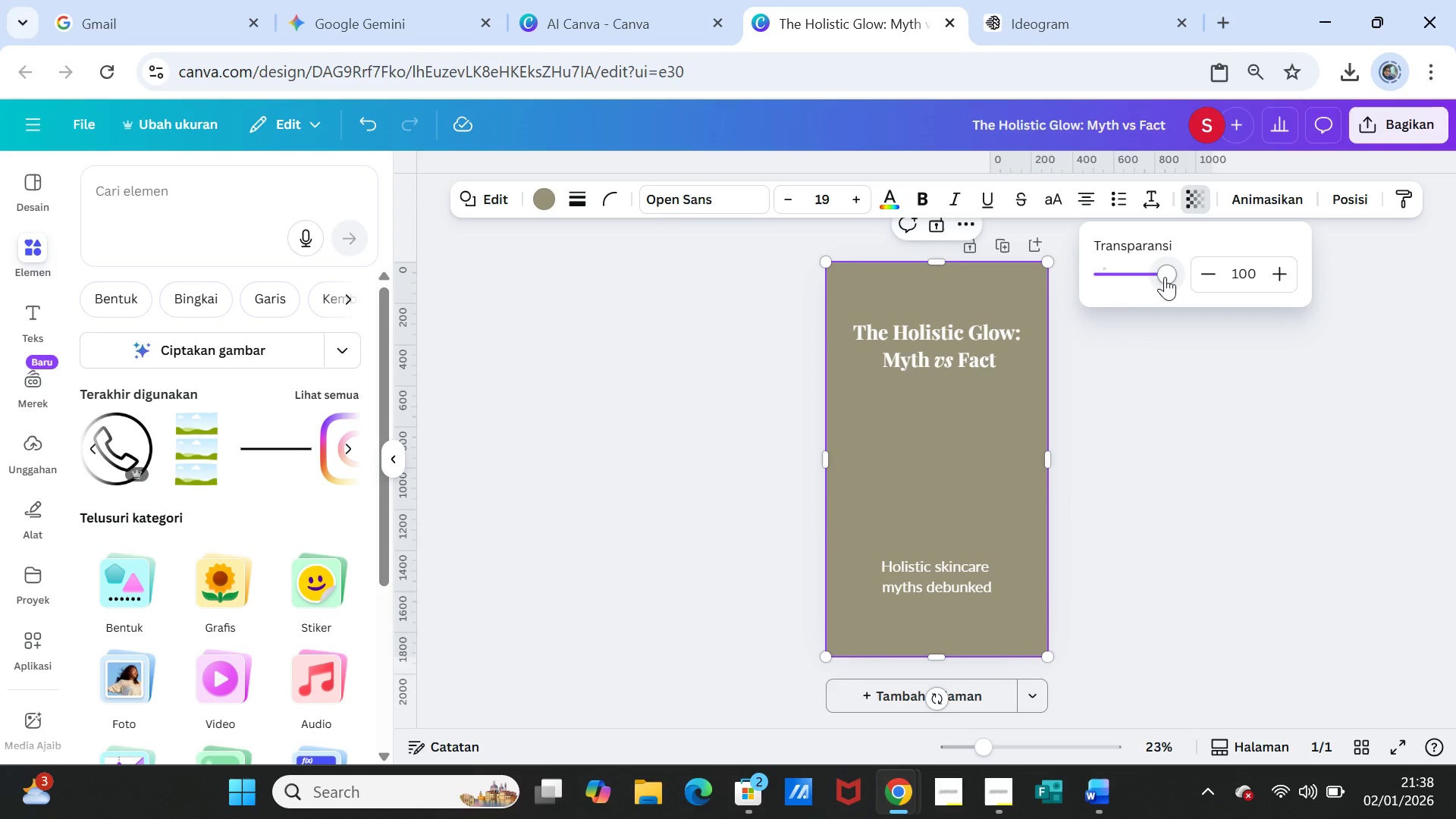 
left_click_drag(start_coordinate=[1165, 277], to_coordinate=[1116, 276])
 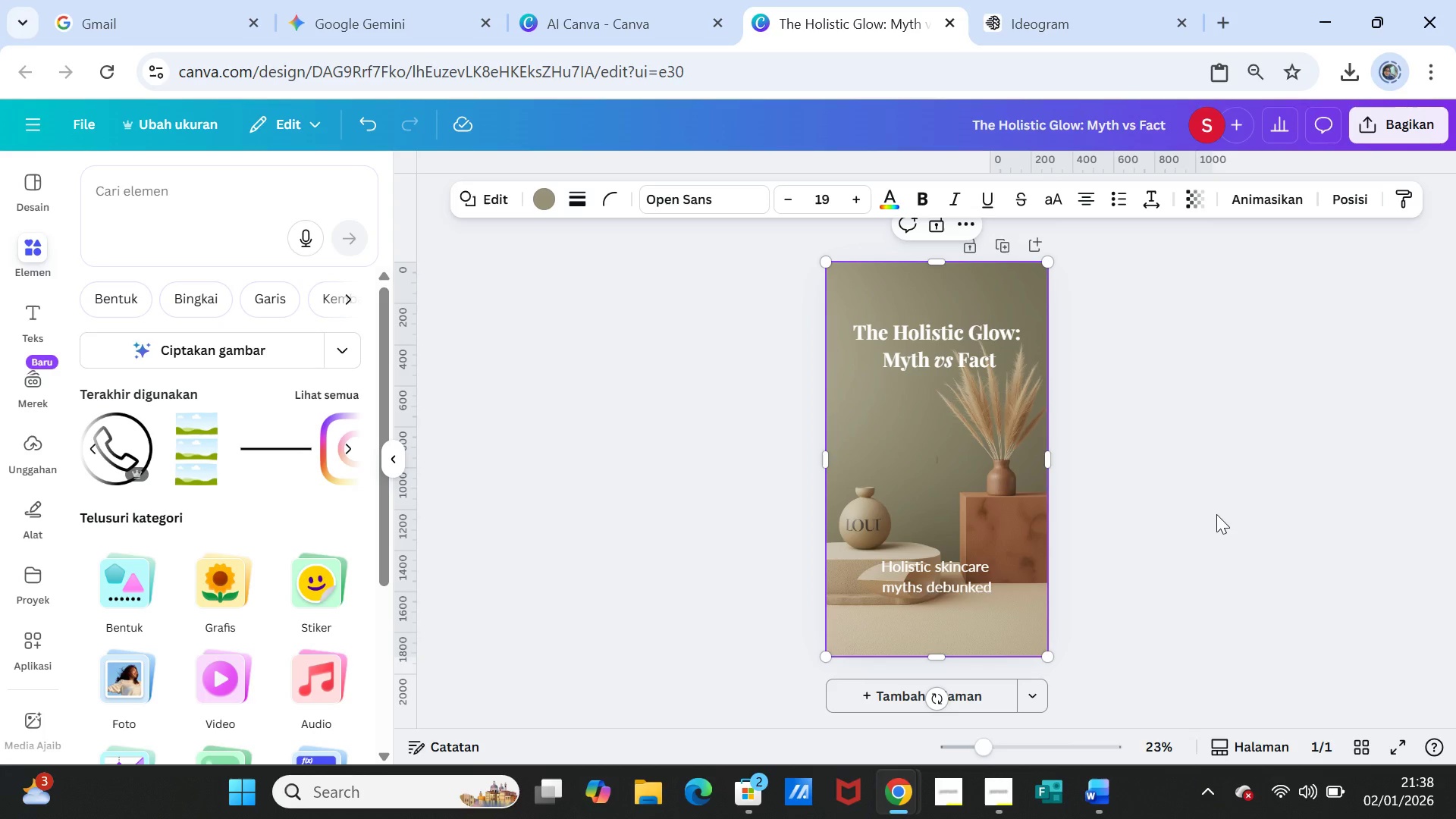 
double_click([1216, 514])
 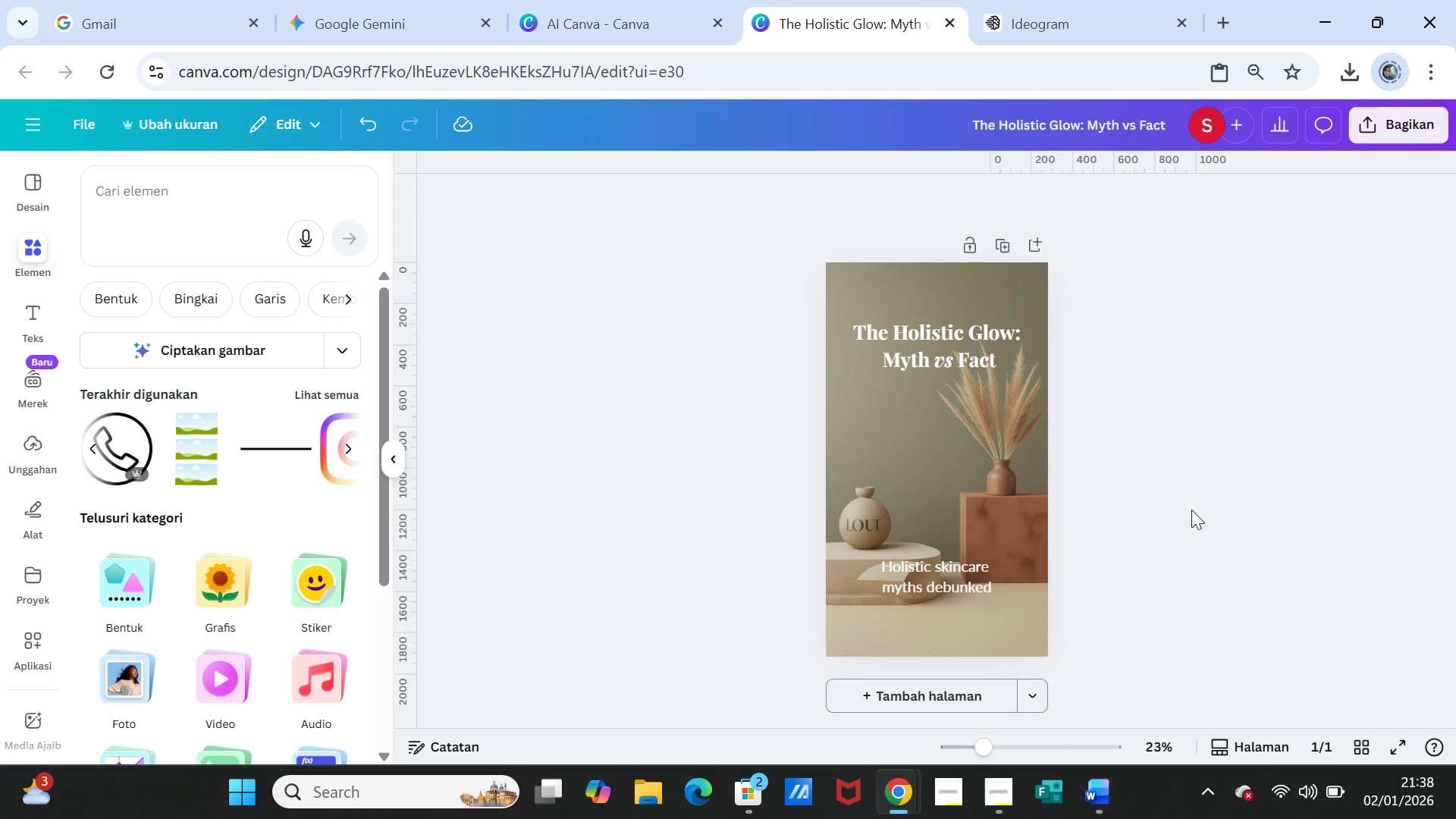 
left_click([968, 575])
 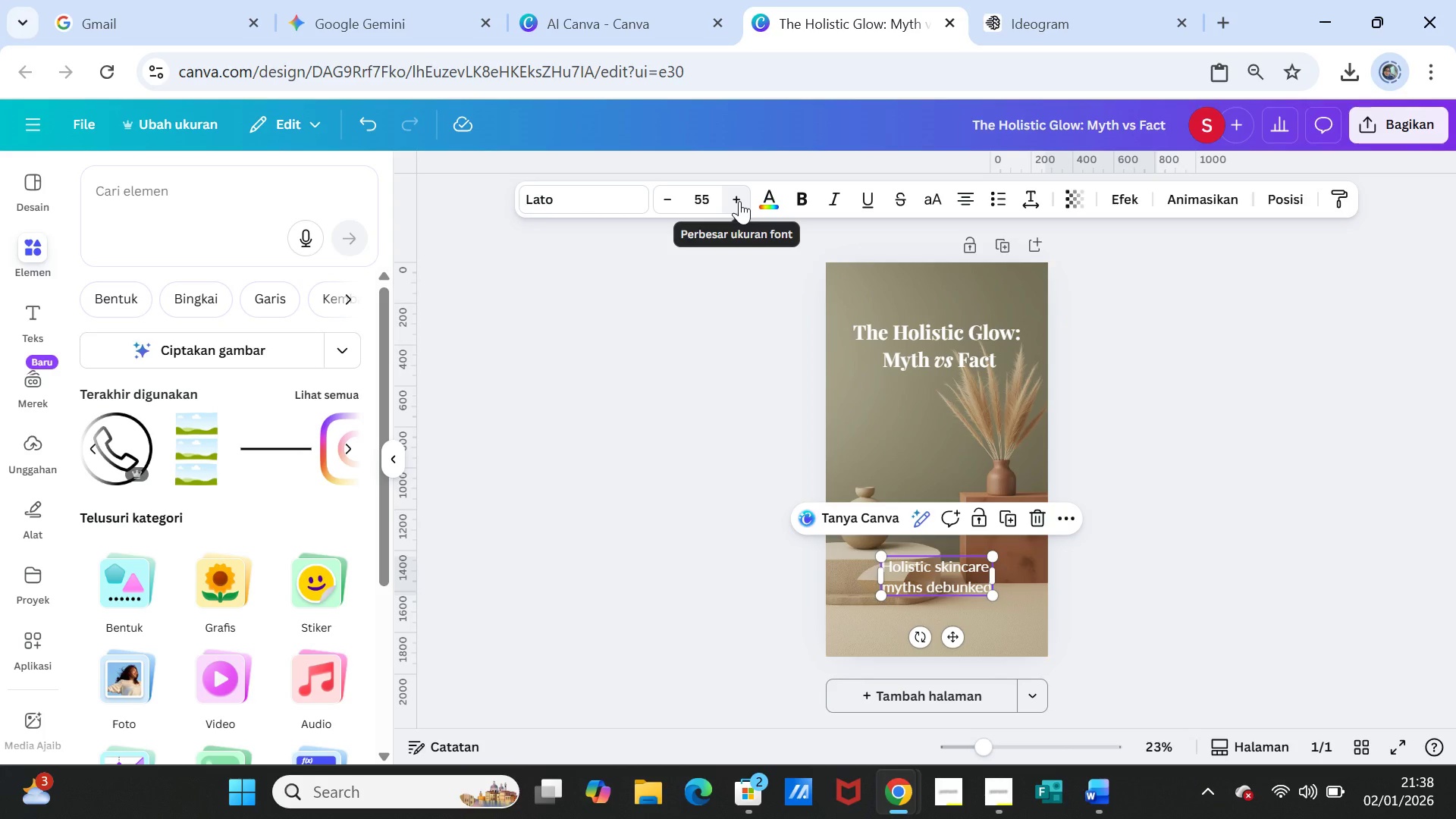 
double_click([739, 201])
 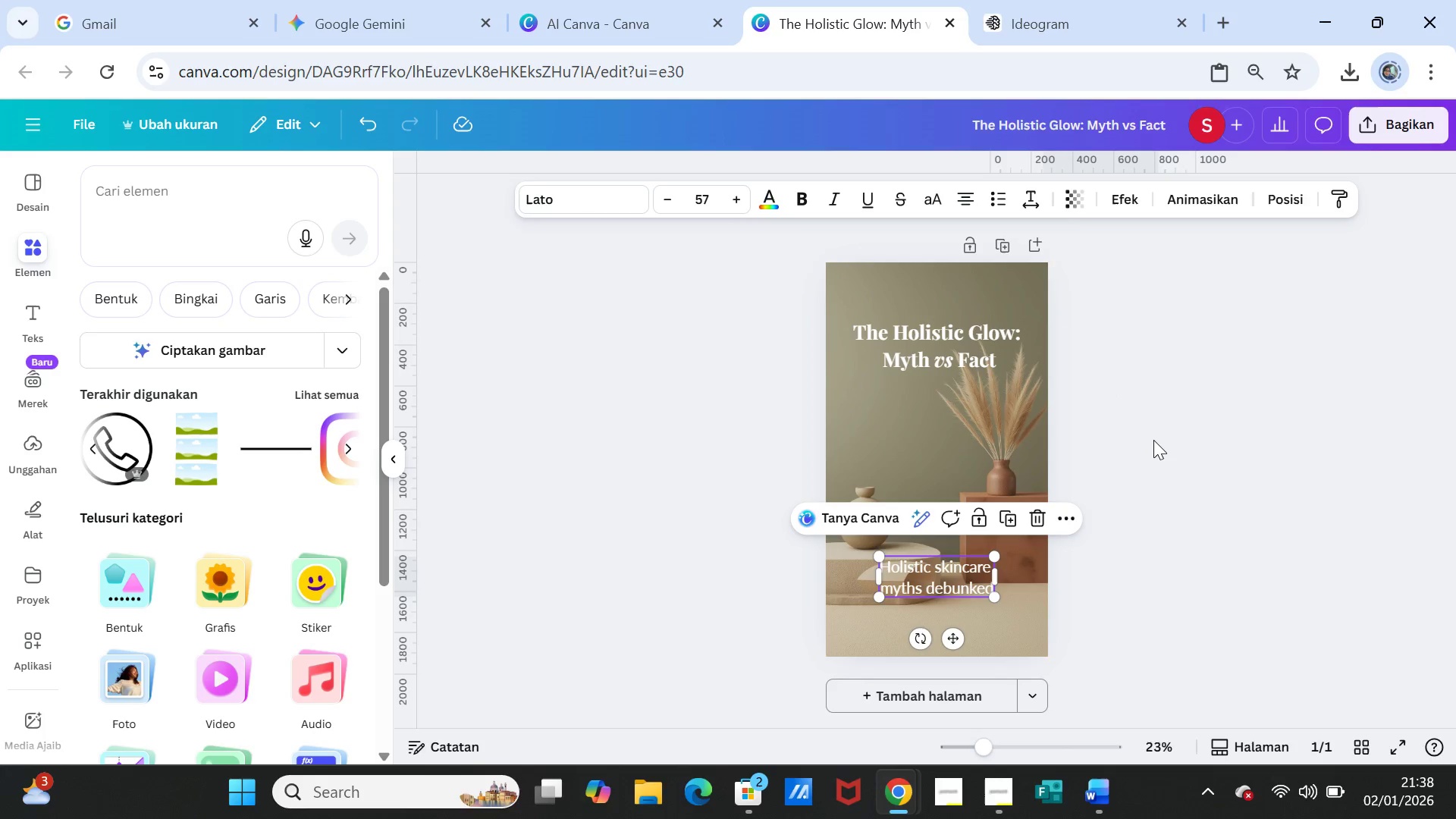 
left_click([1153, 440])
 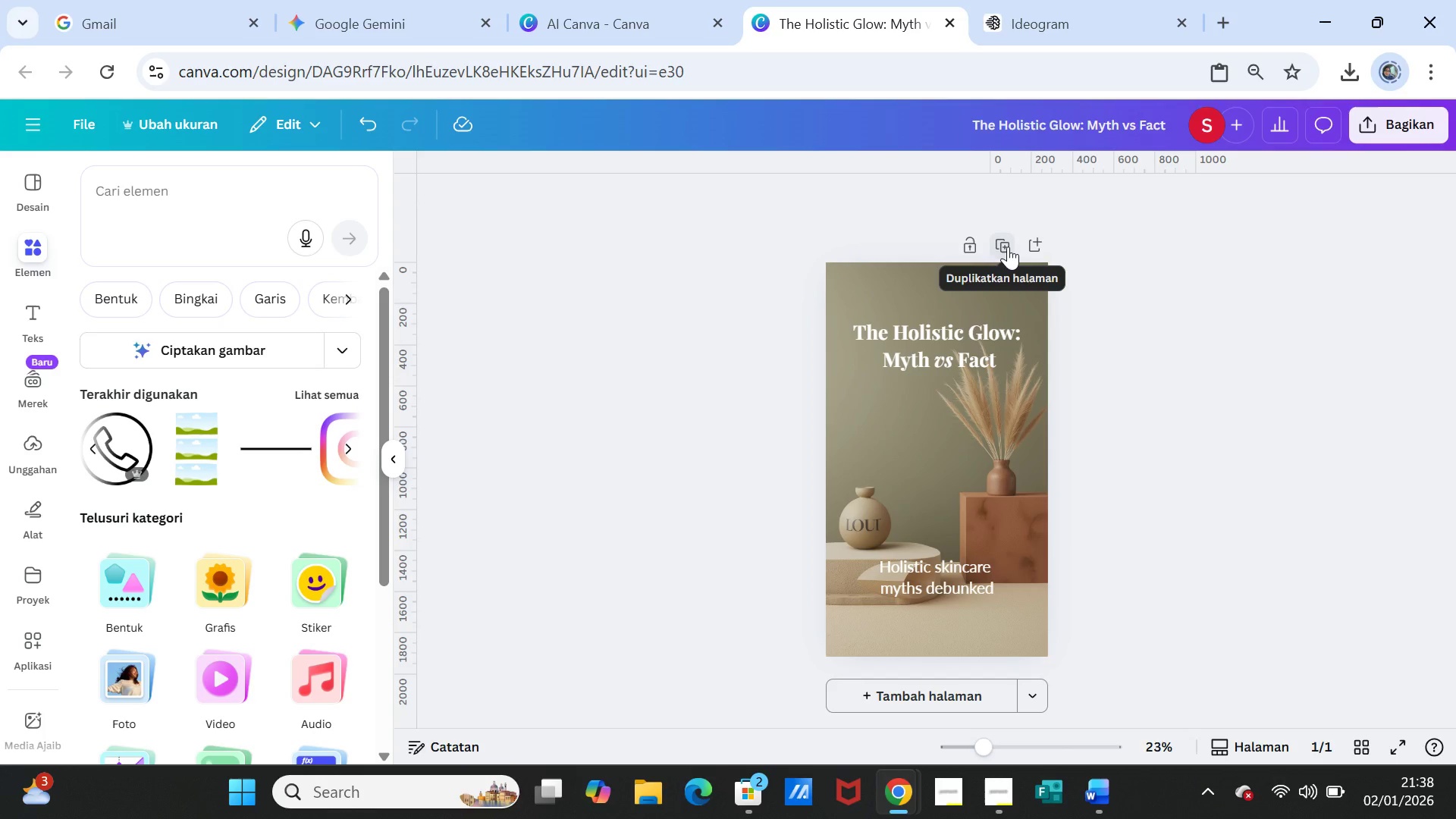 
left_click([1008, 246])
 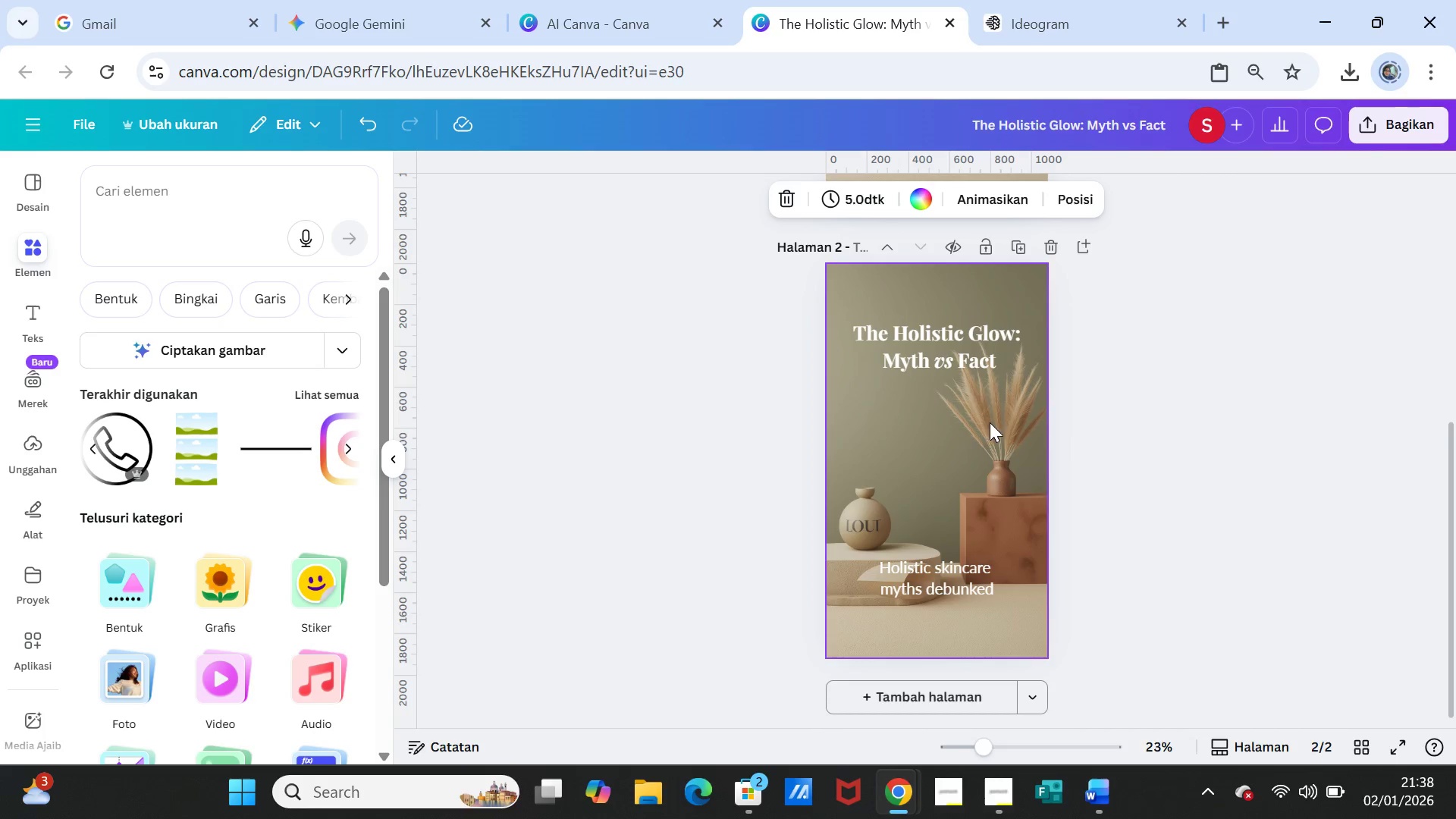 
left_click([974, 356])
 